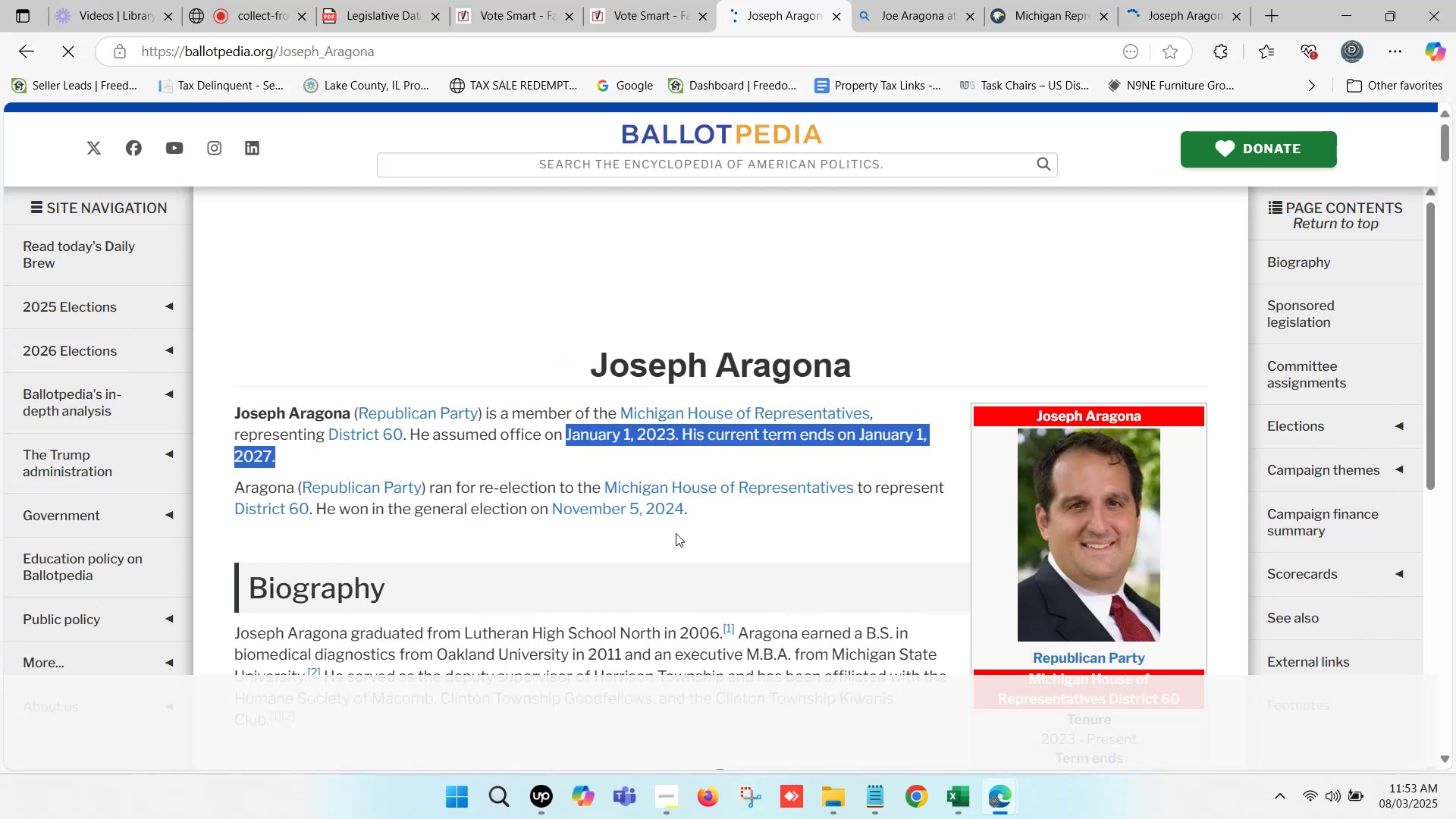 
scroll: coordinate [1079, 510], scroll_direction: down, amount: 7.0
 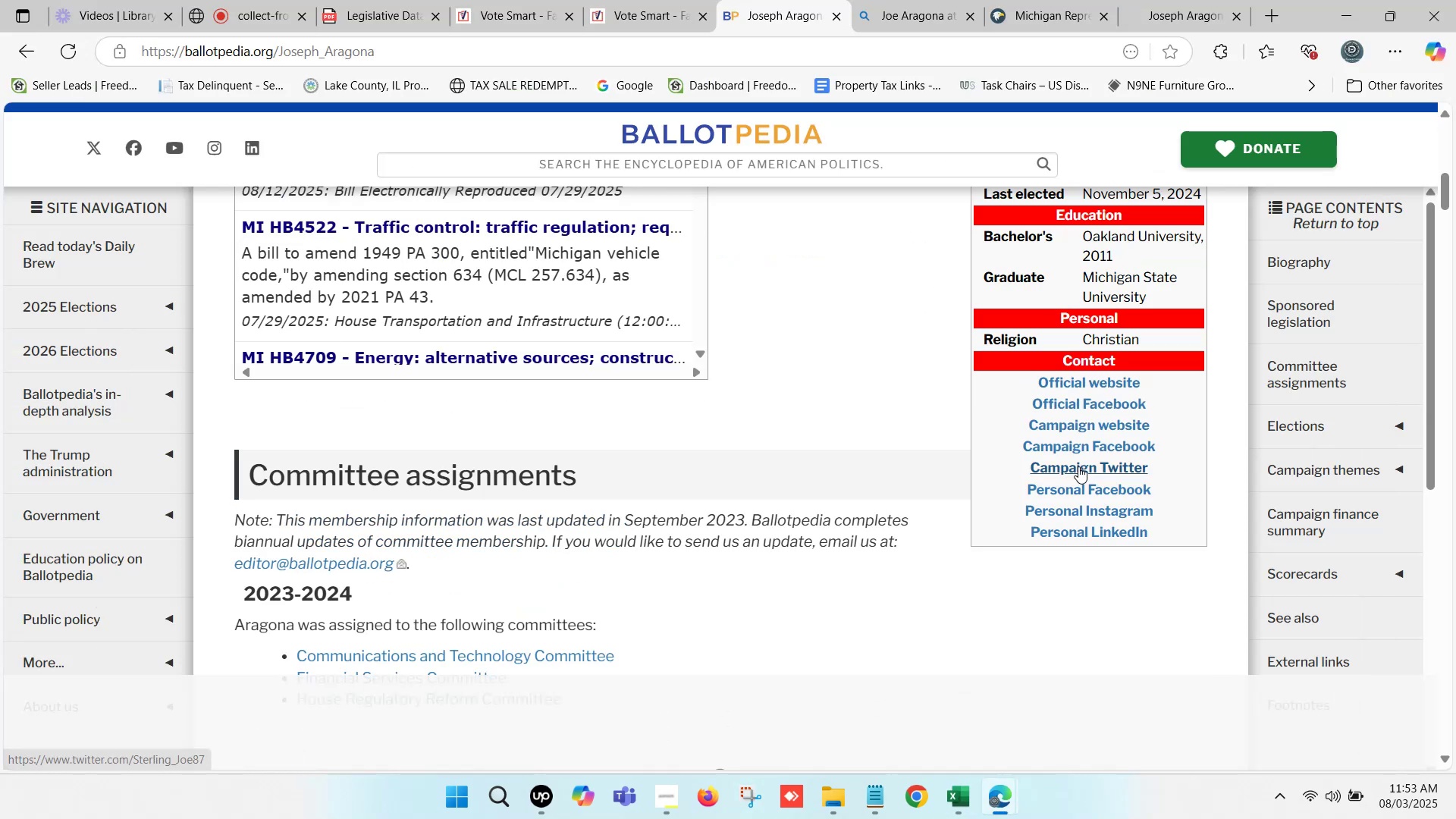 
hold_key(key=ControlLeft, duration=0.55)
left_click([1075, 428])
 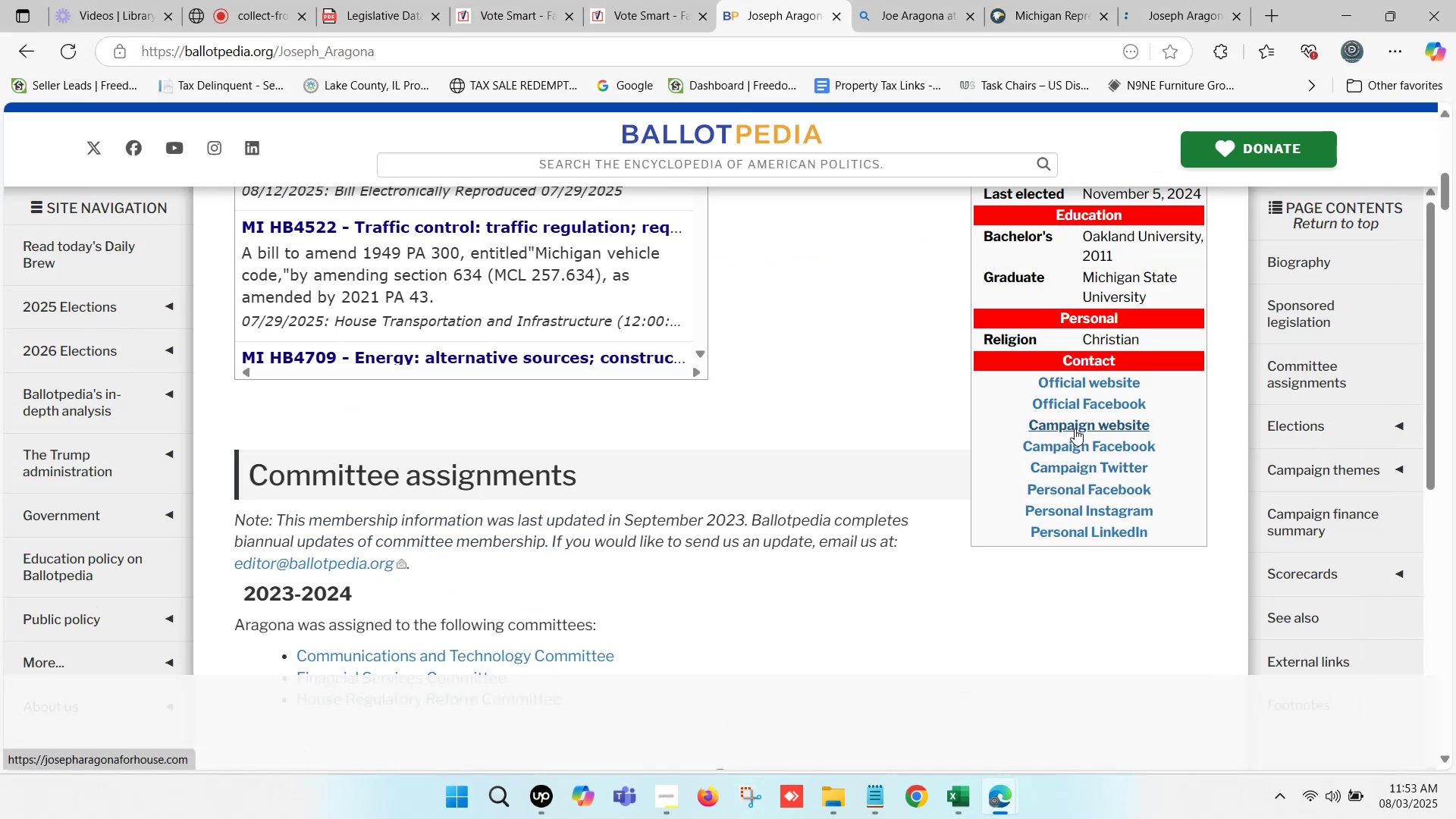 
left_click([822, 0])
 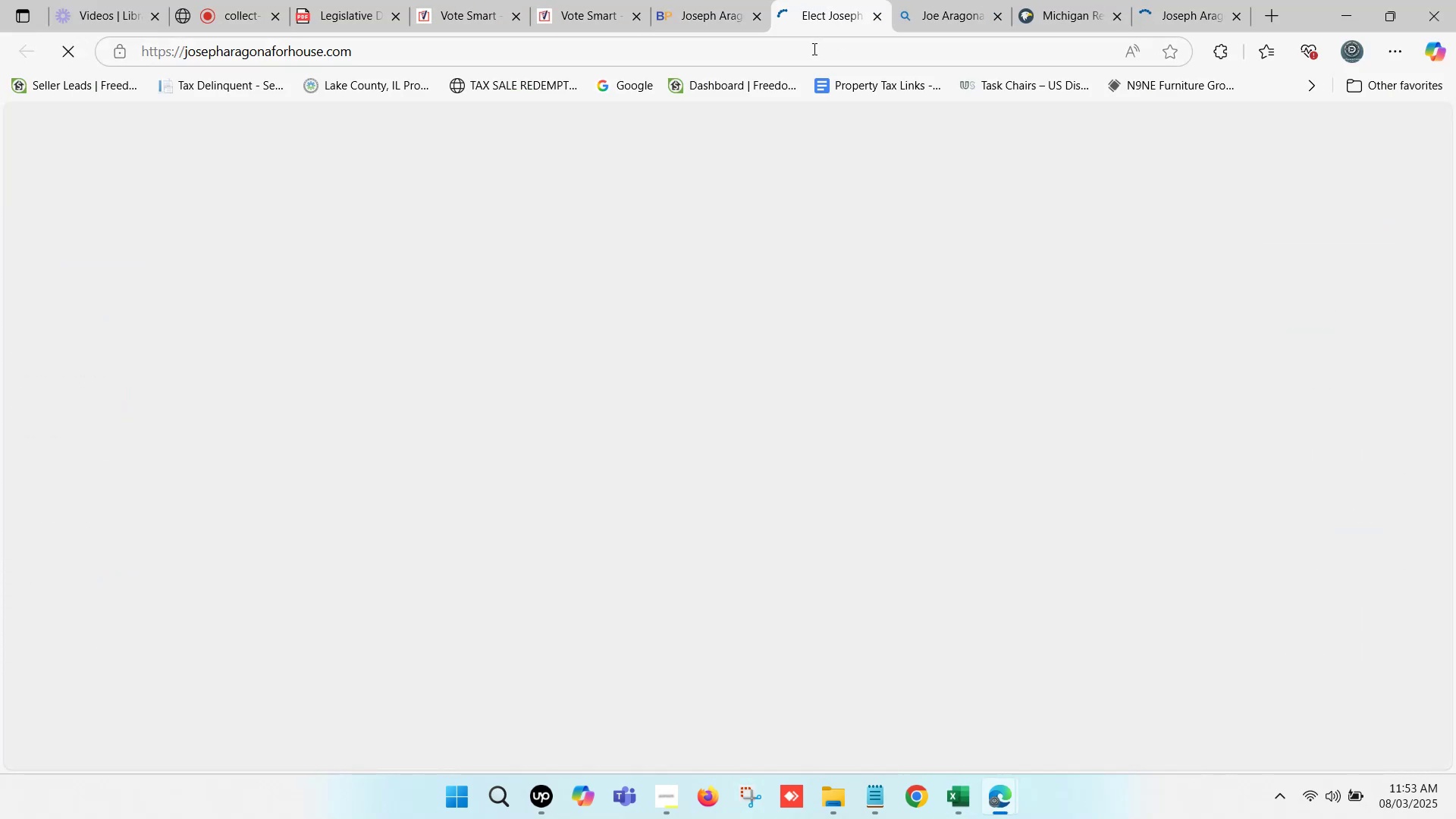 
left_click([813, 49])
 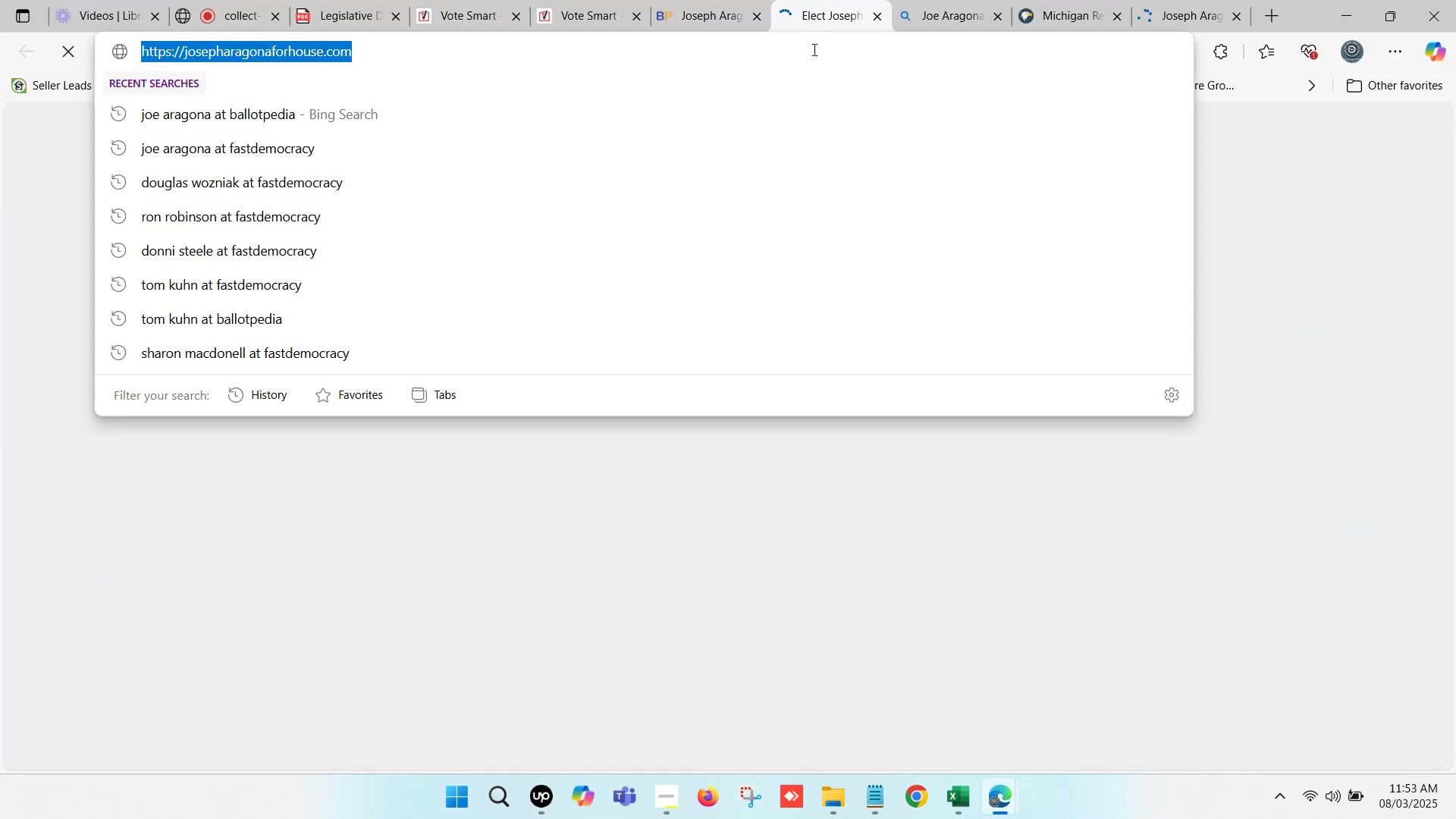 
key(Control+C)
 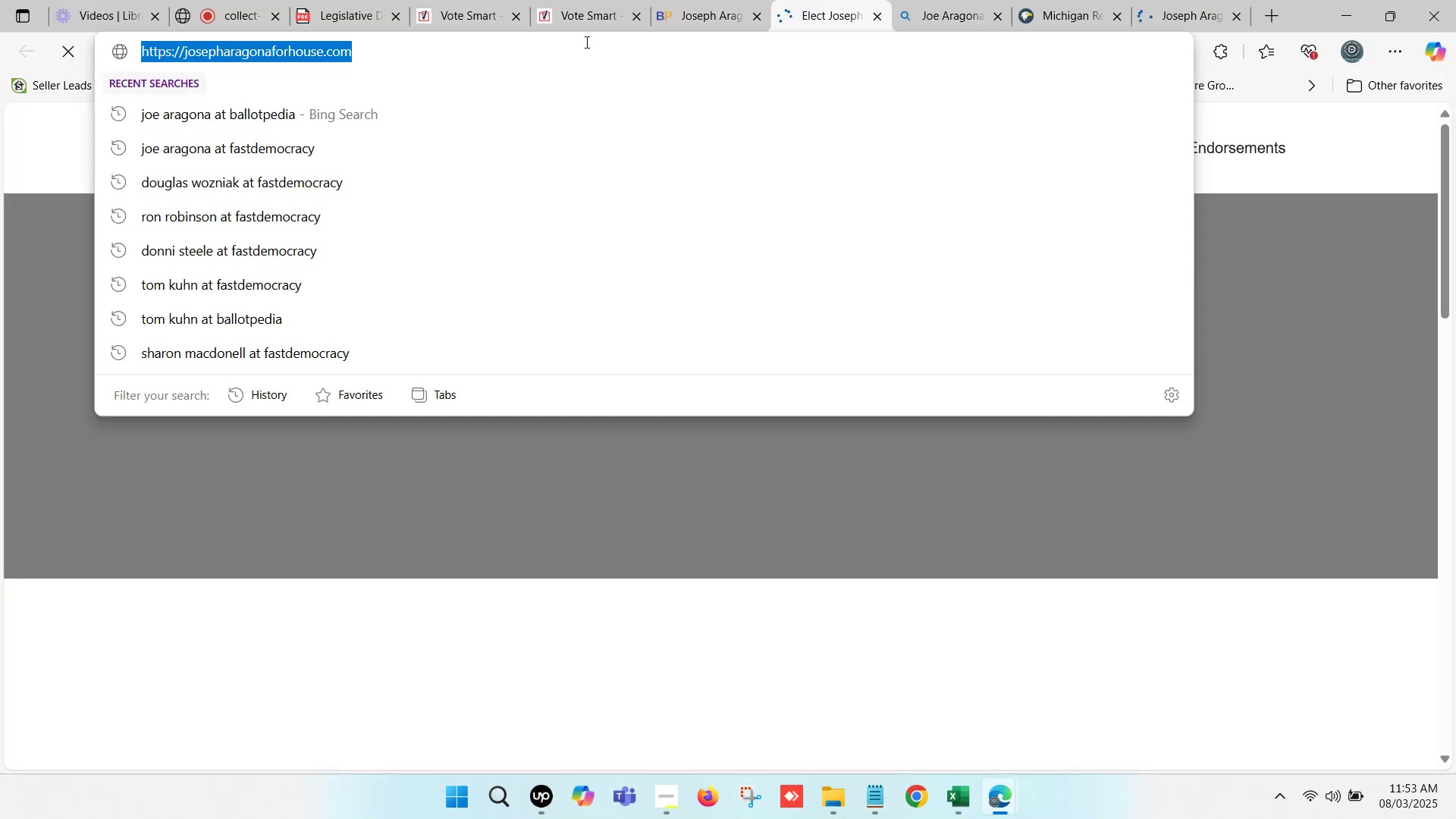 
left_click([585, 0])
 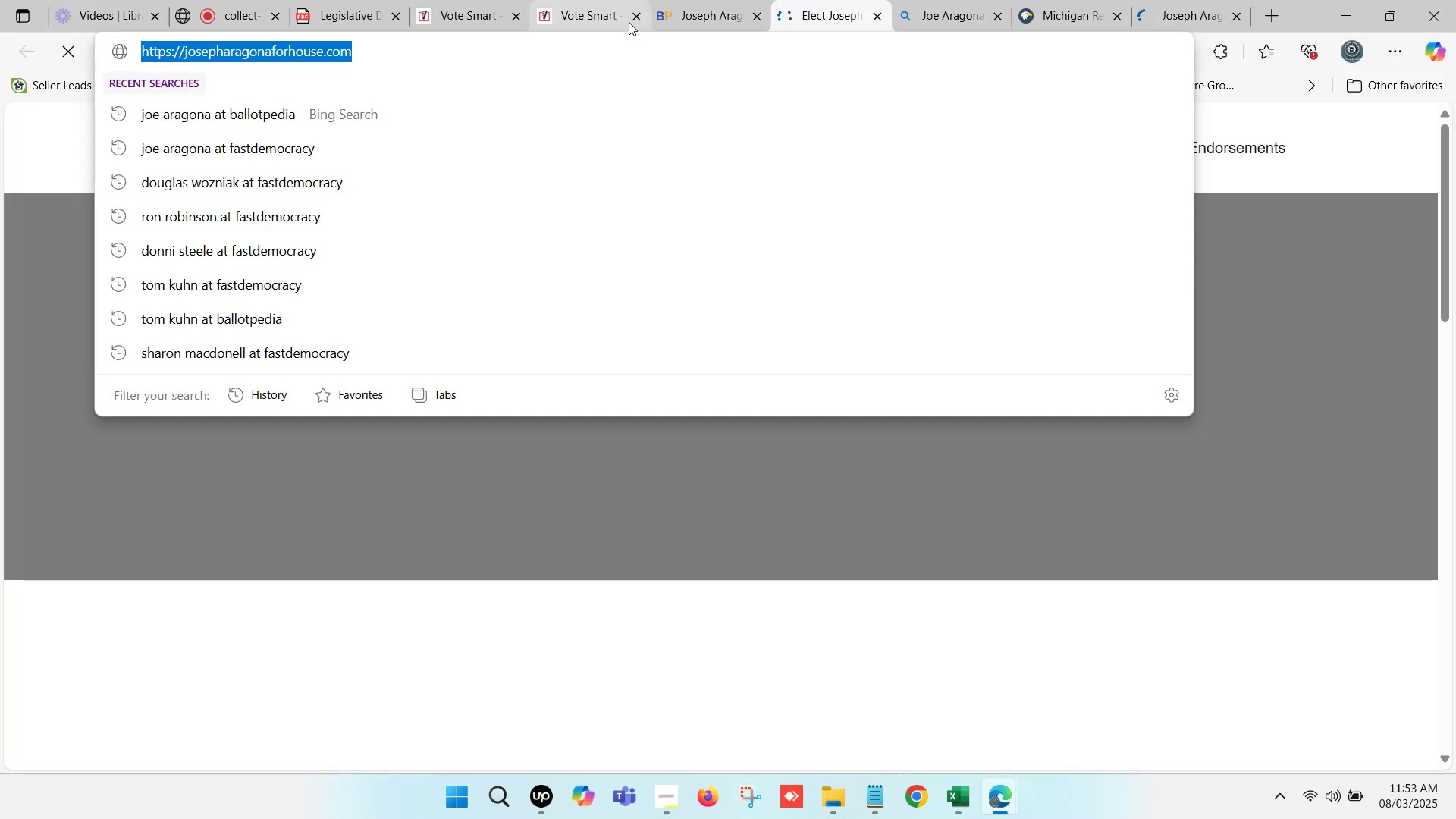 
left_click([636, 15])
 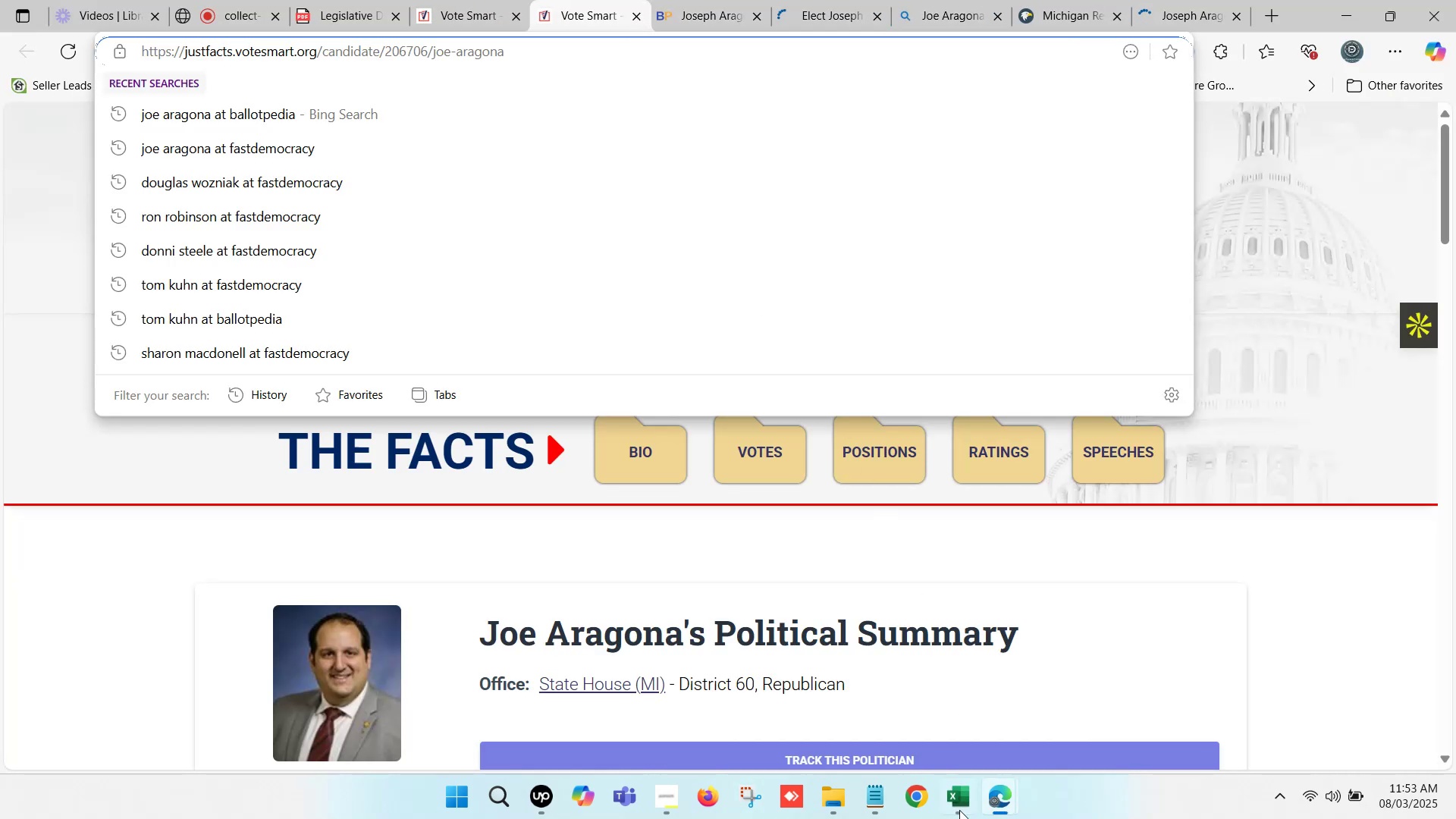 
left_click([963, 811])
 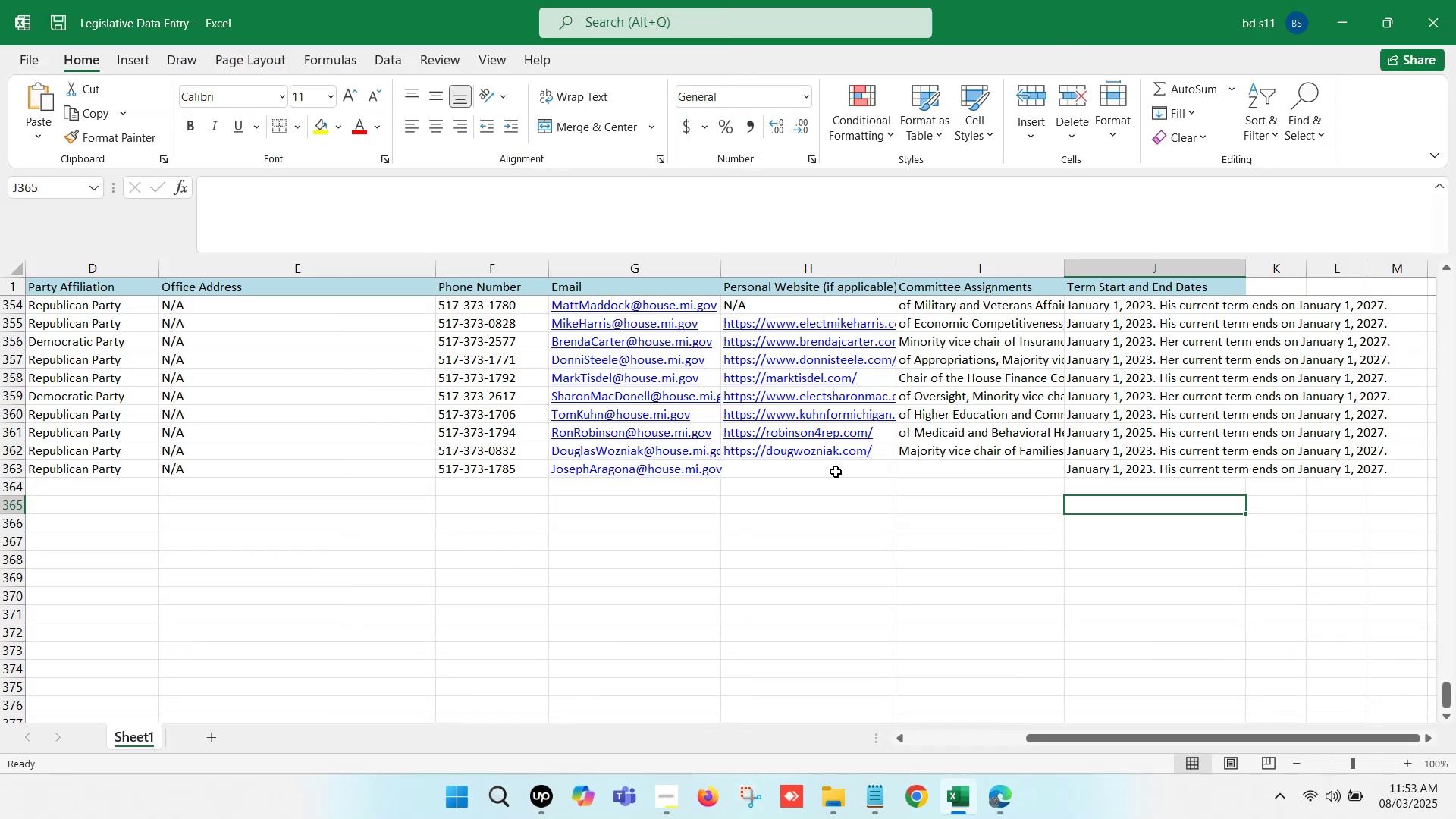 
double_click([835, 470])
 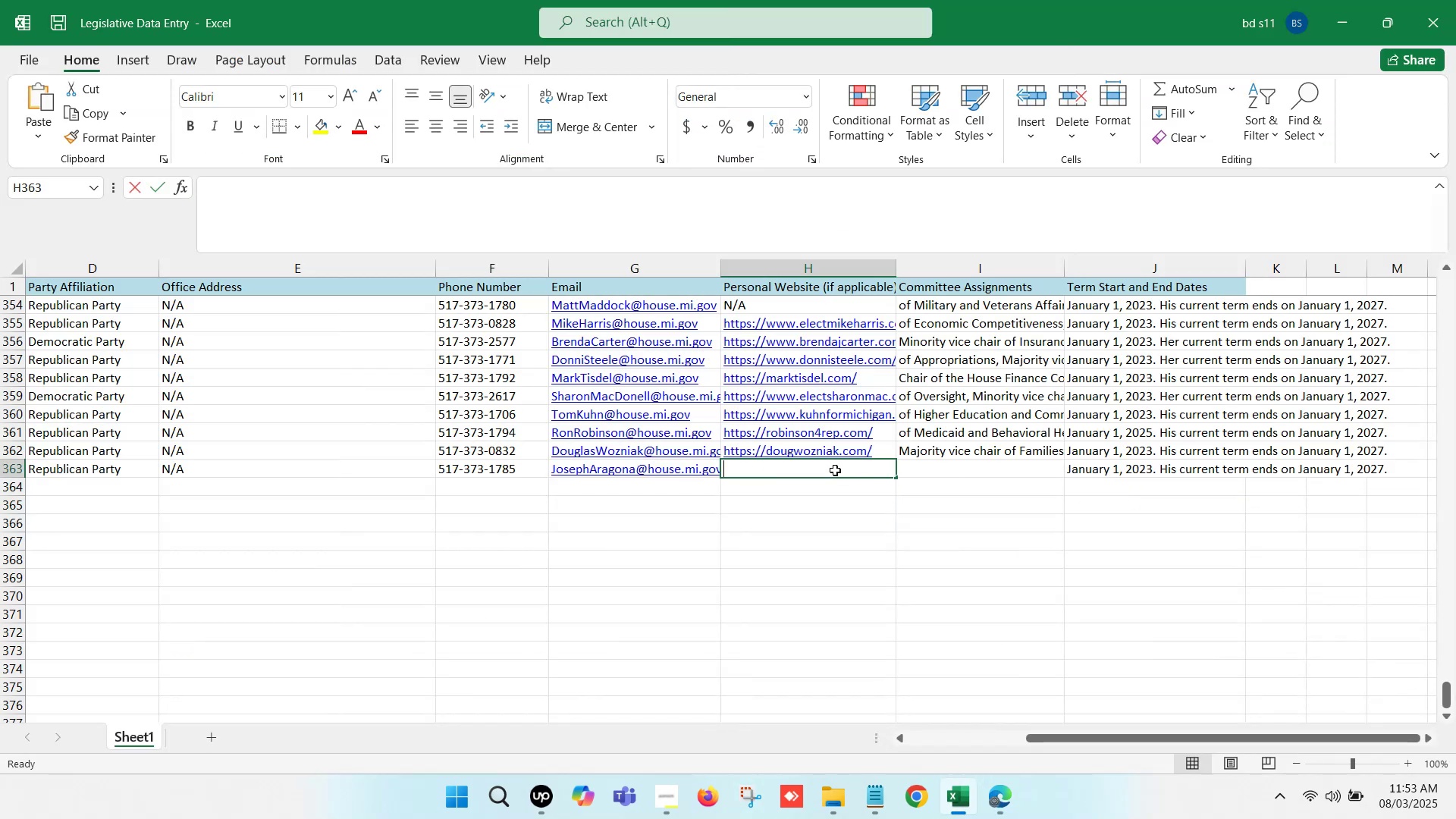 
key(Control+V)
 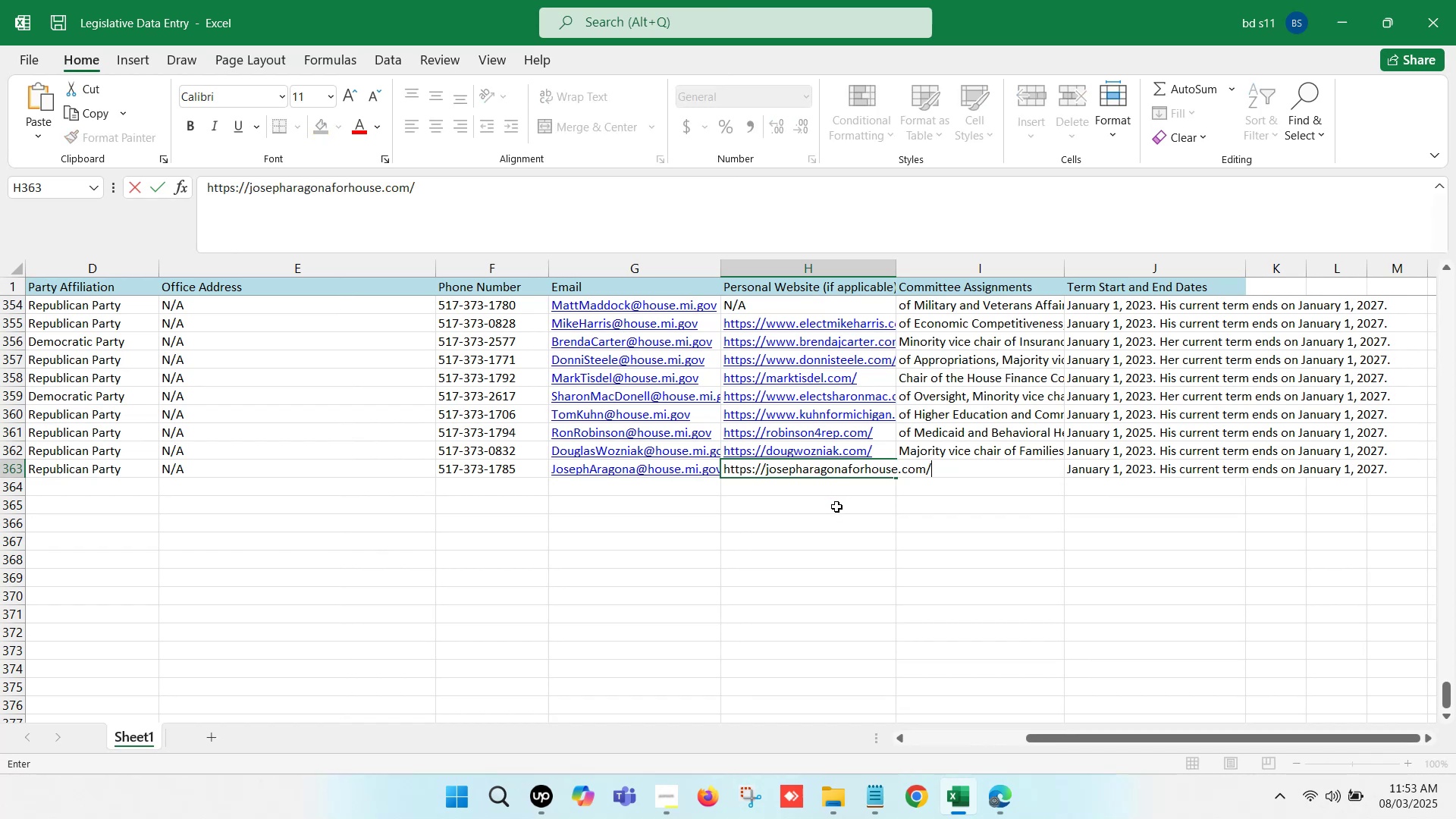 
left_click([837, 508])
 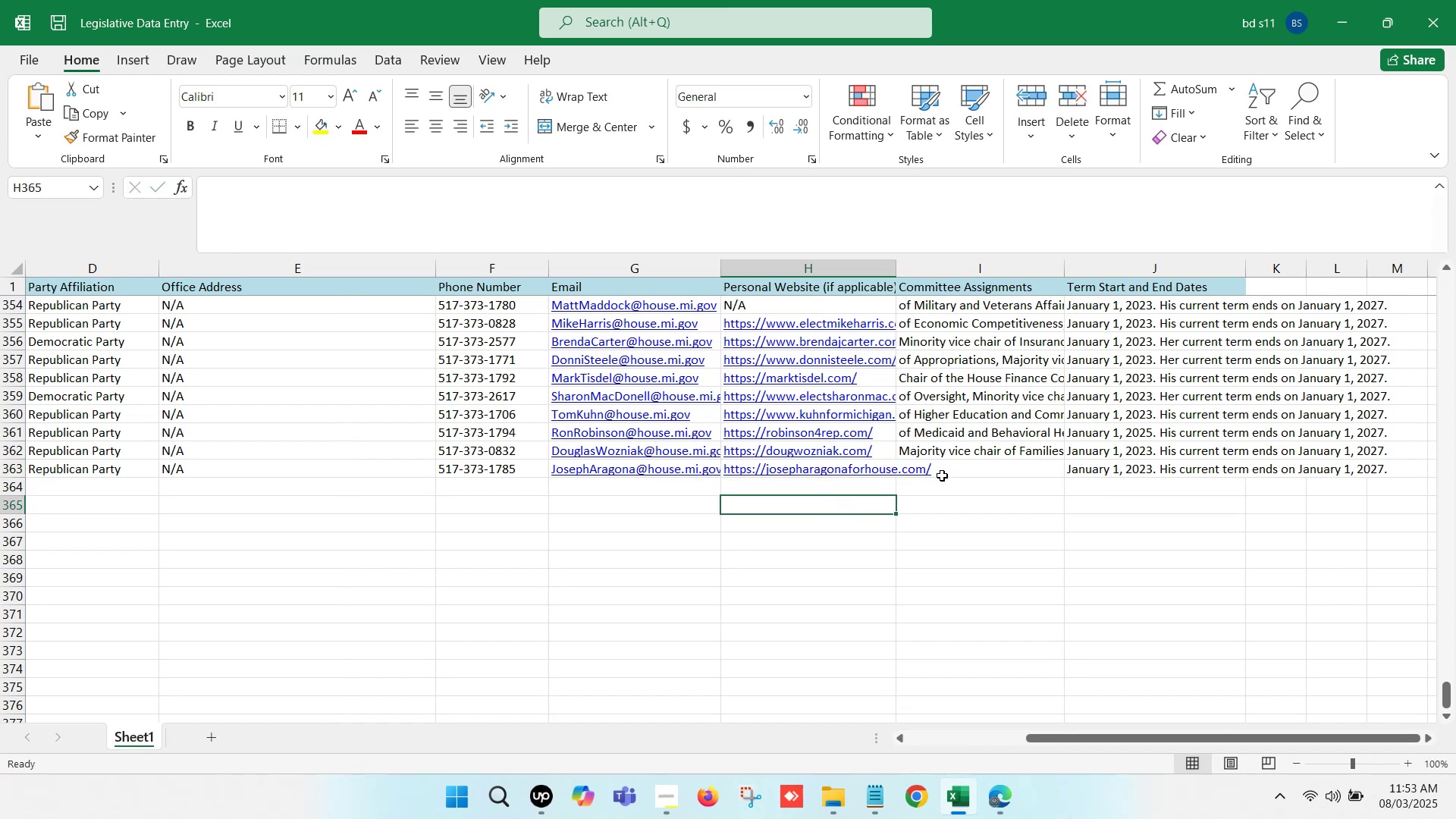 
left_click([956, 466])
 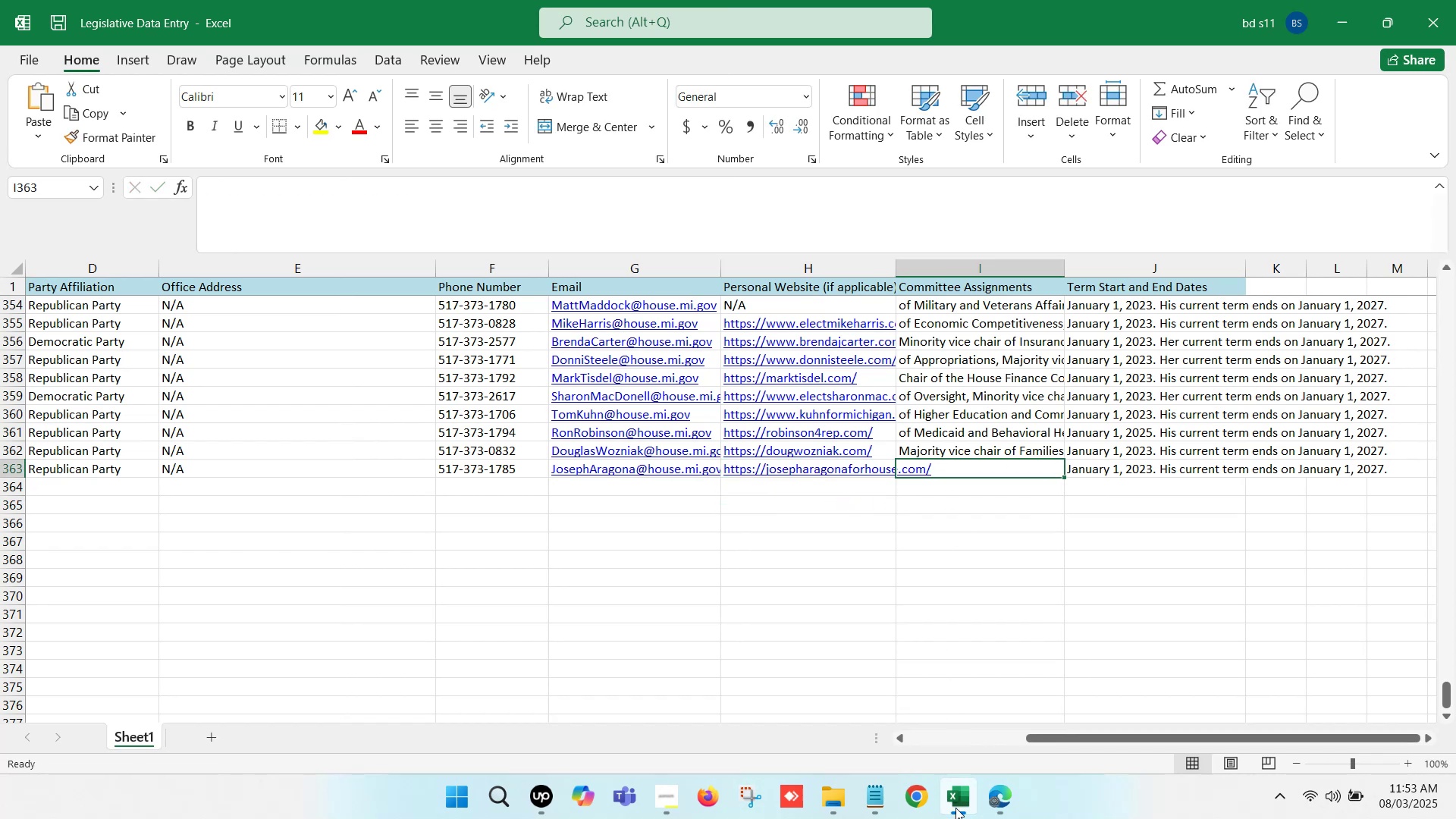 
left_click([959, 811])
 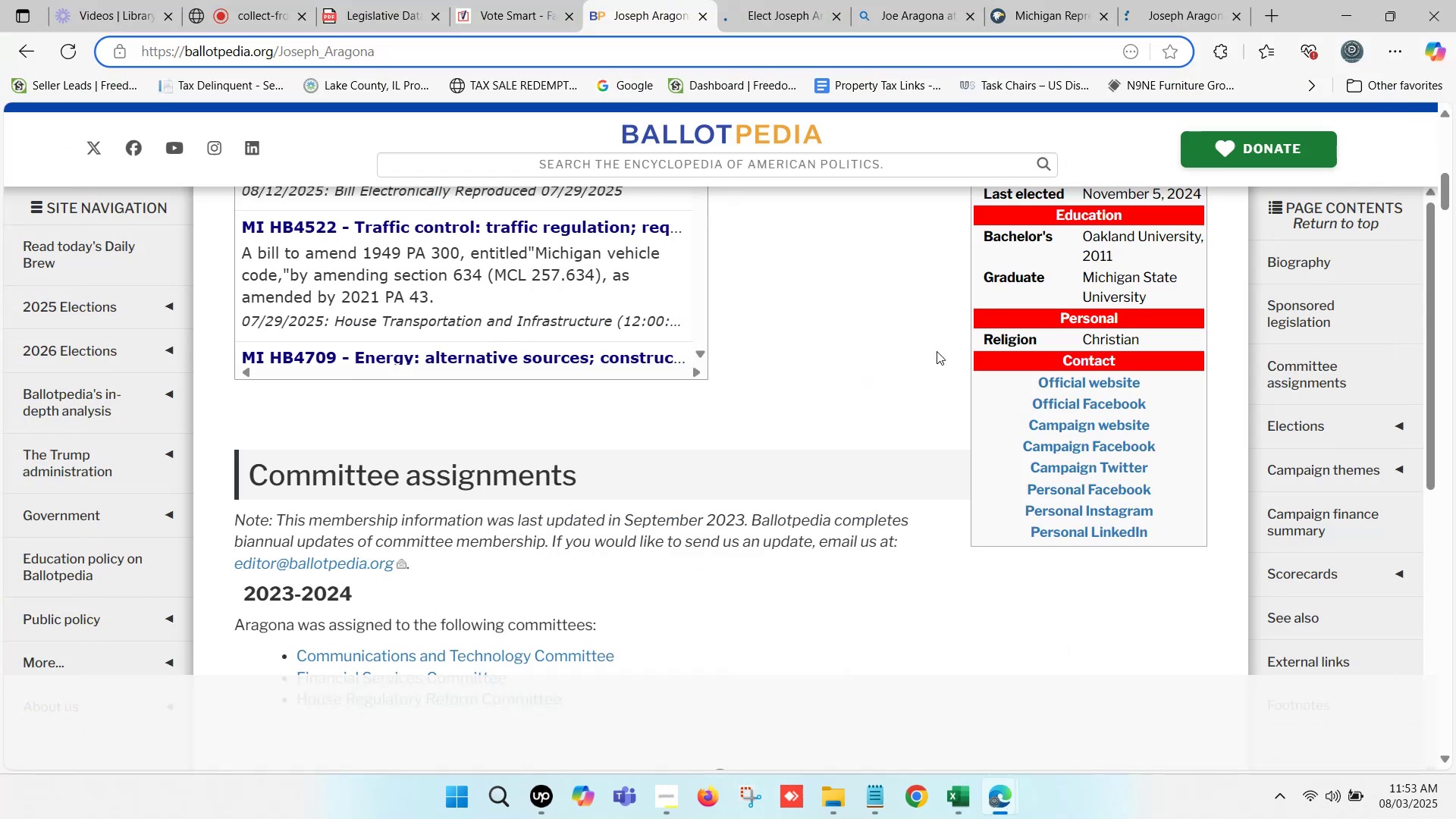 
double_click([884, 0])
 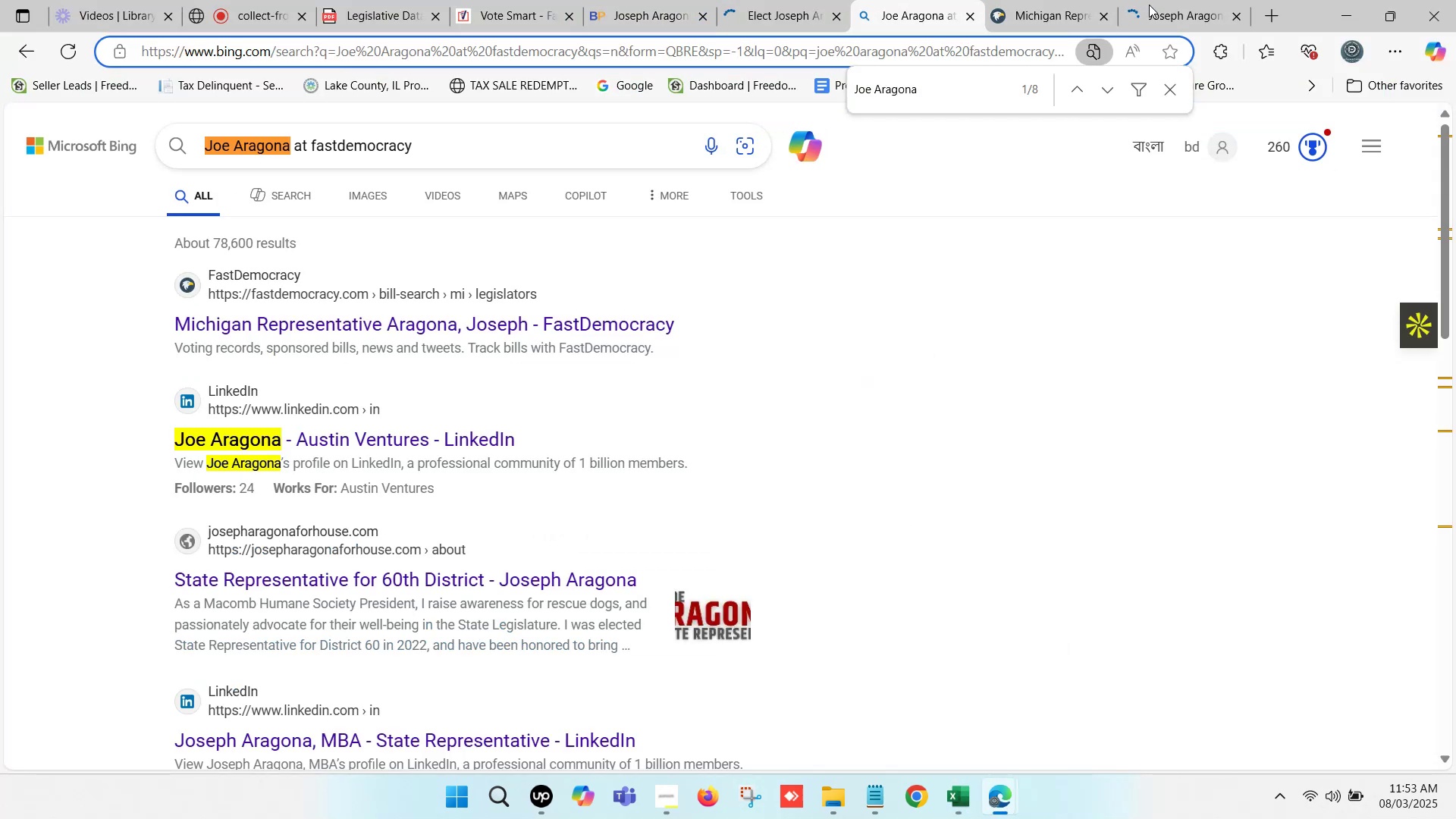 
left_click([1078, 0])
 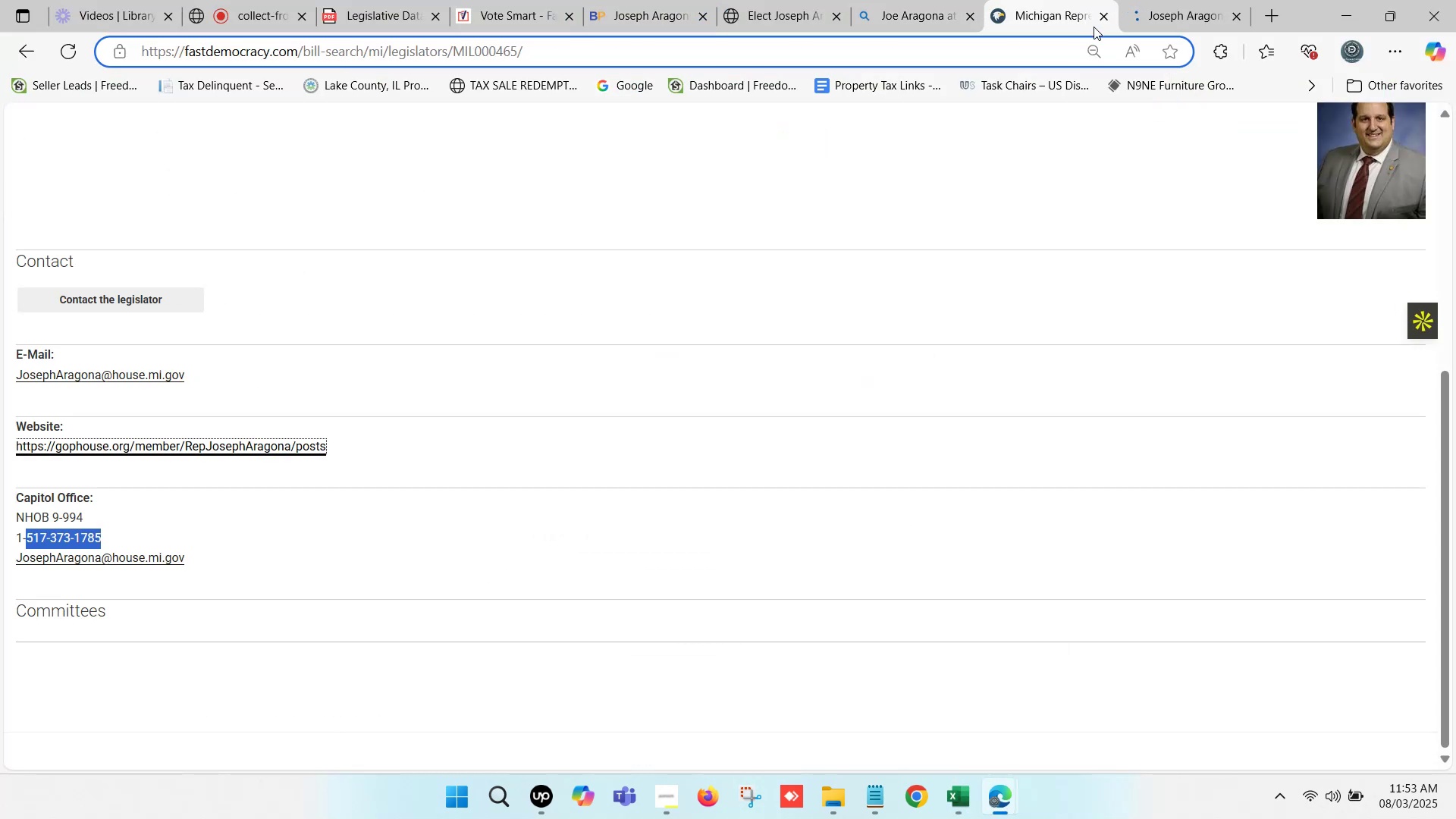 
left_click([1105, 25])
 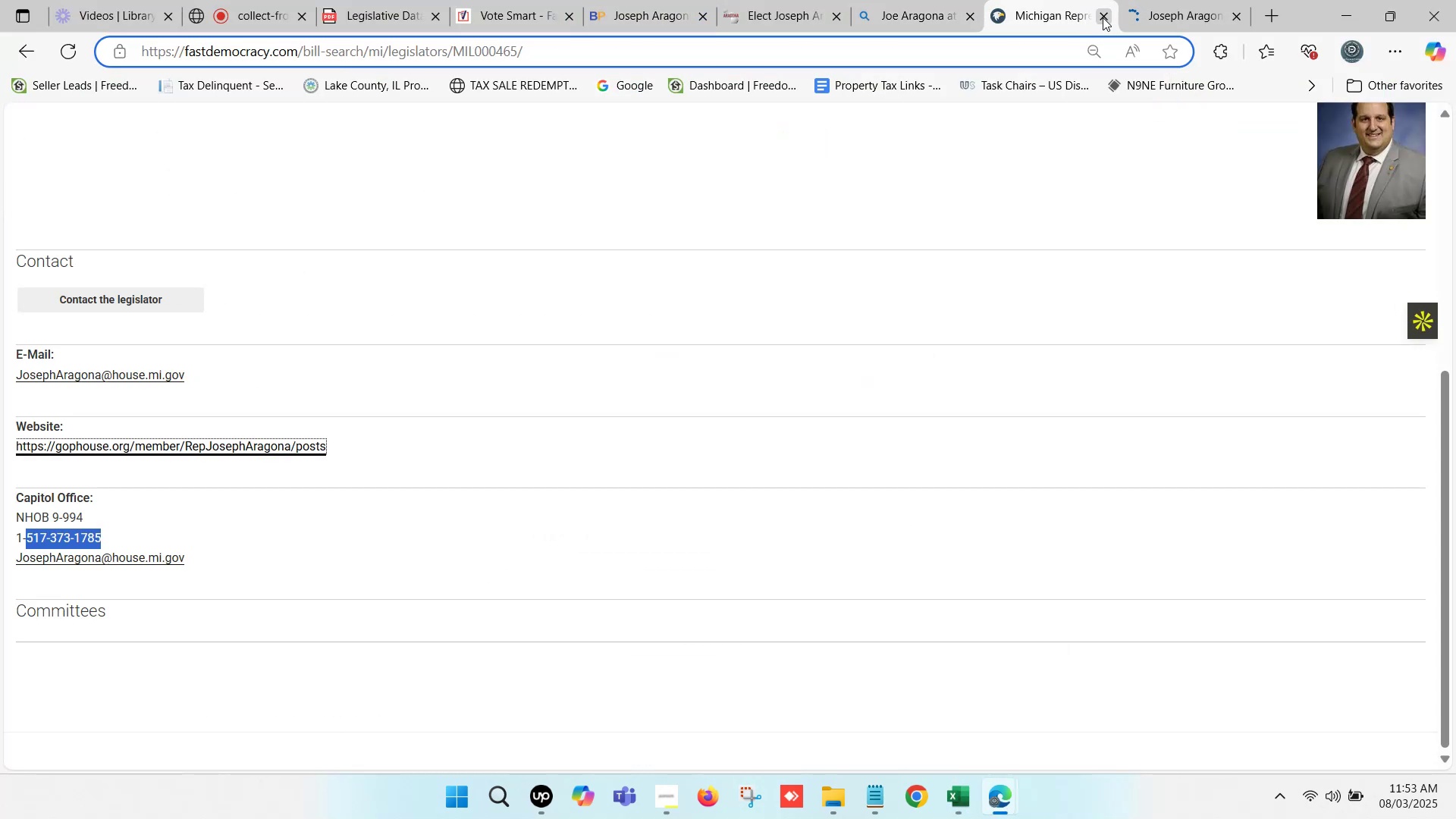 
left_click([1102, 17])
 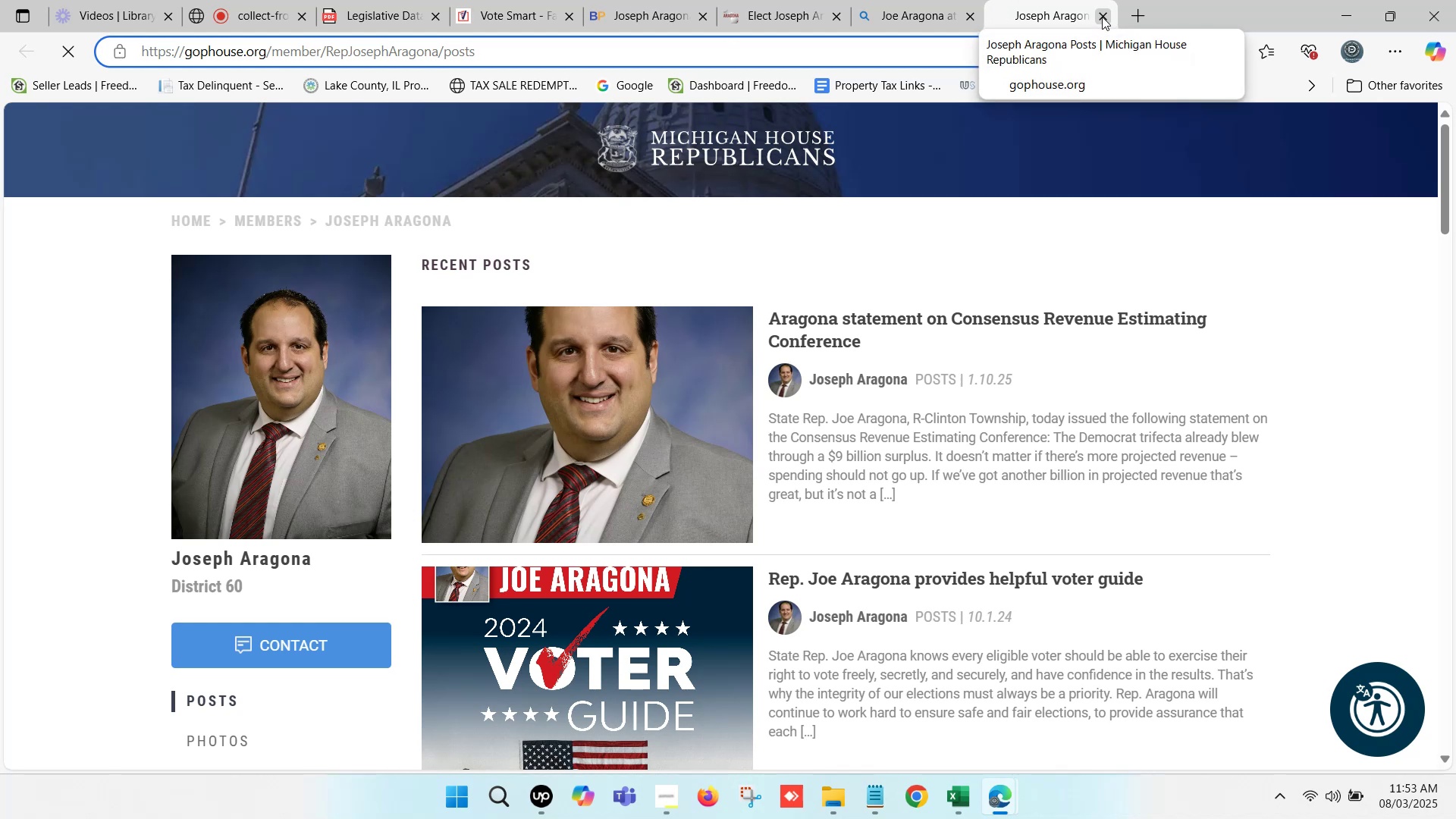 
scroll: coordinate [287, 513], scroll_direction: down, amount: 4.0
 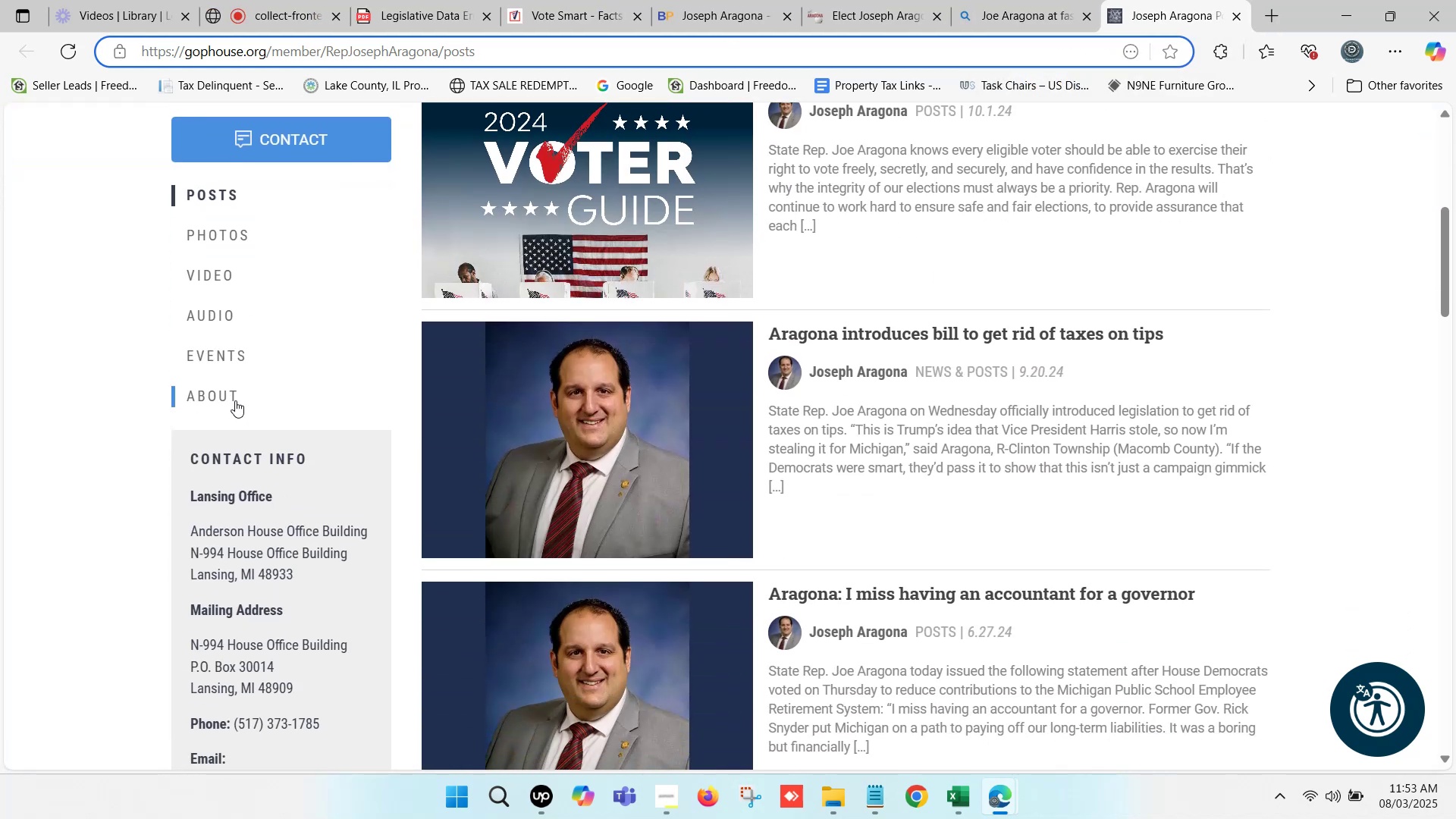 
left_click([229, 391])
 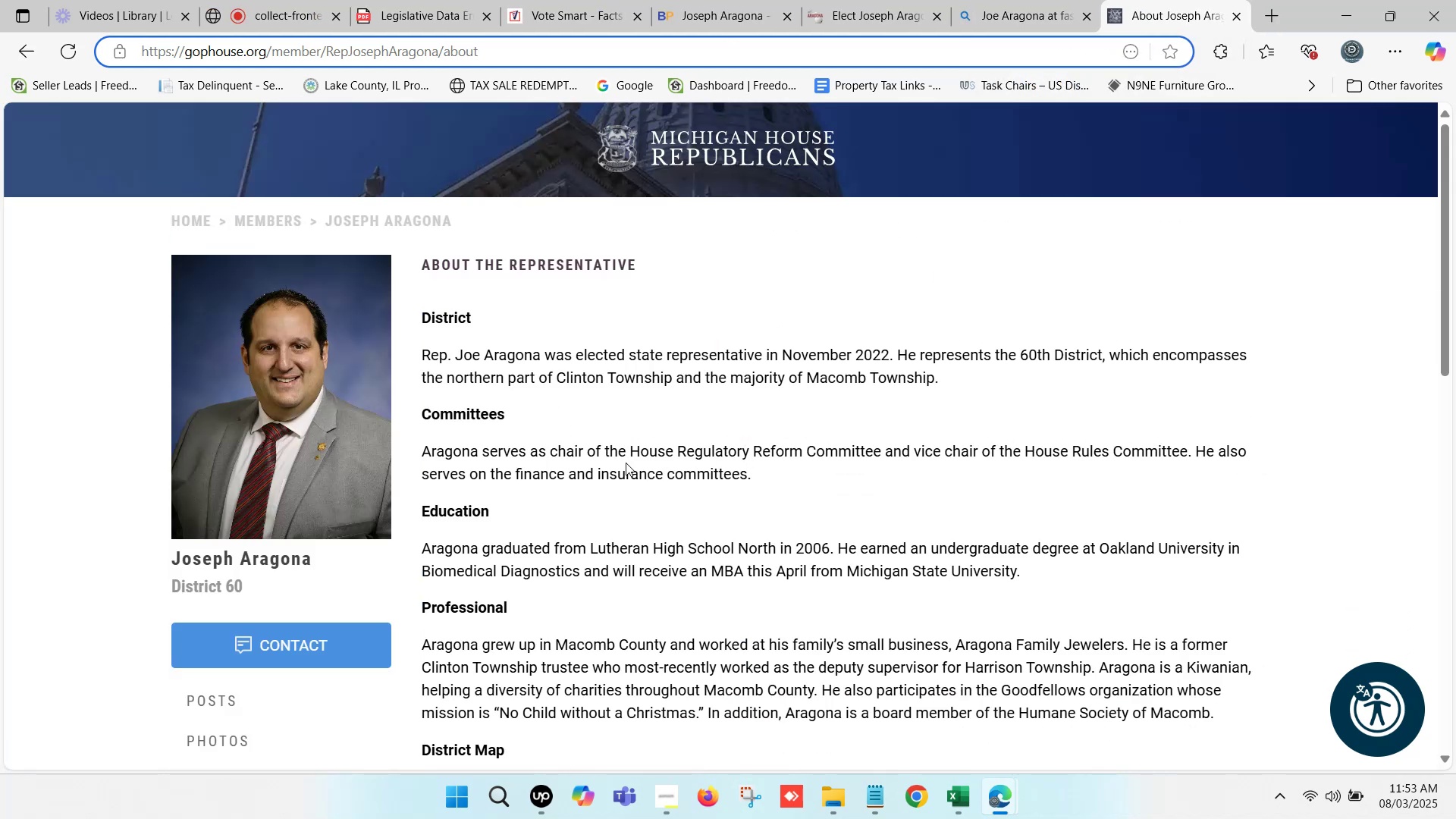 
wait(5.18)
 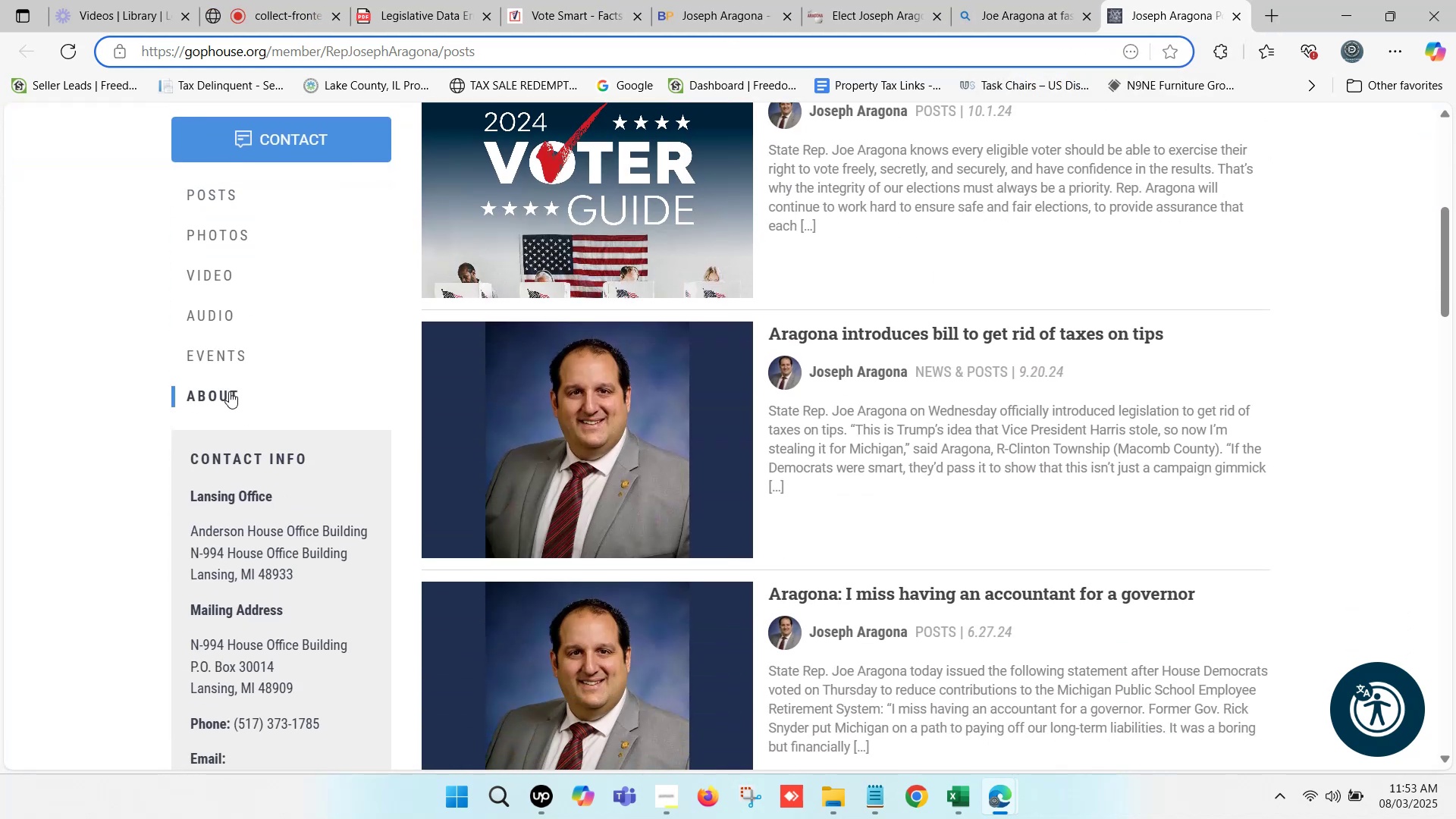 
left_click_drag(start_coordinate=[551, 448], to_coordinate=[751, 477])
 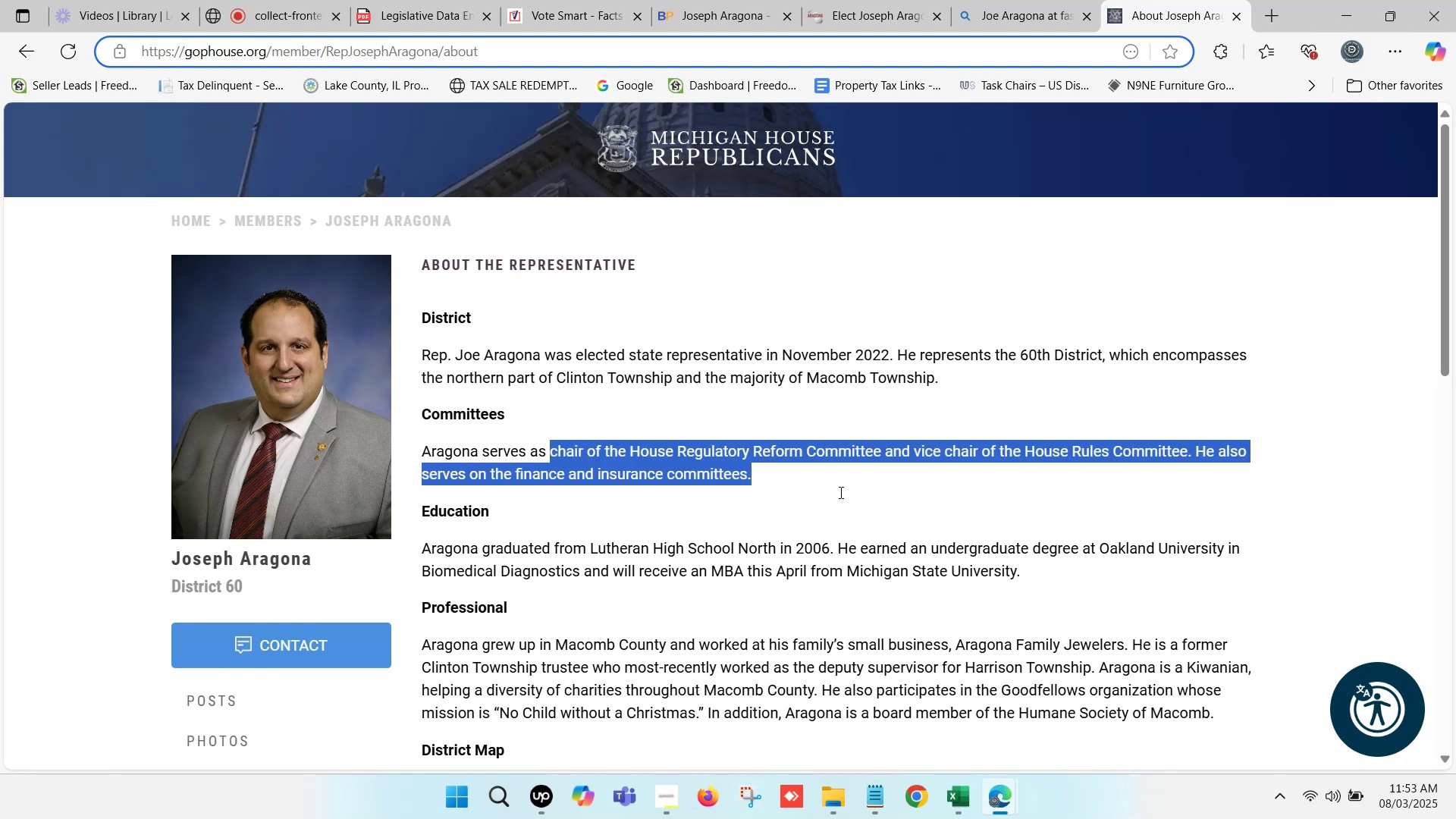 
key(Control+C)
 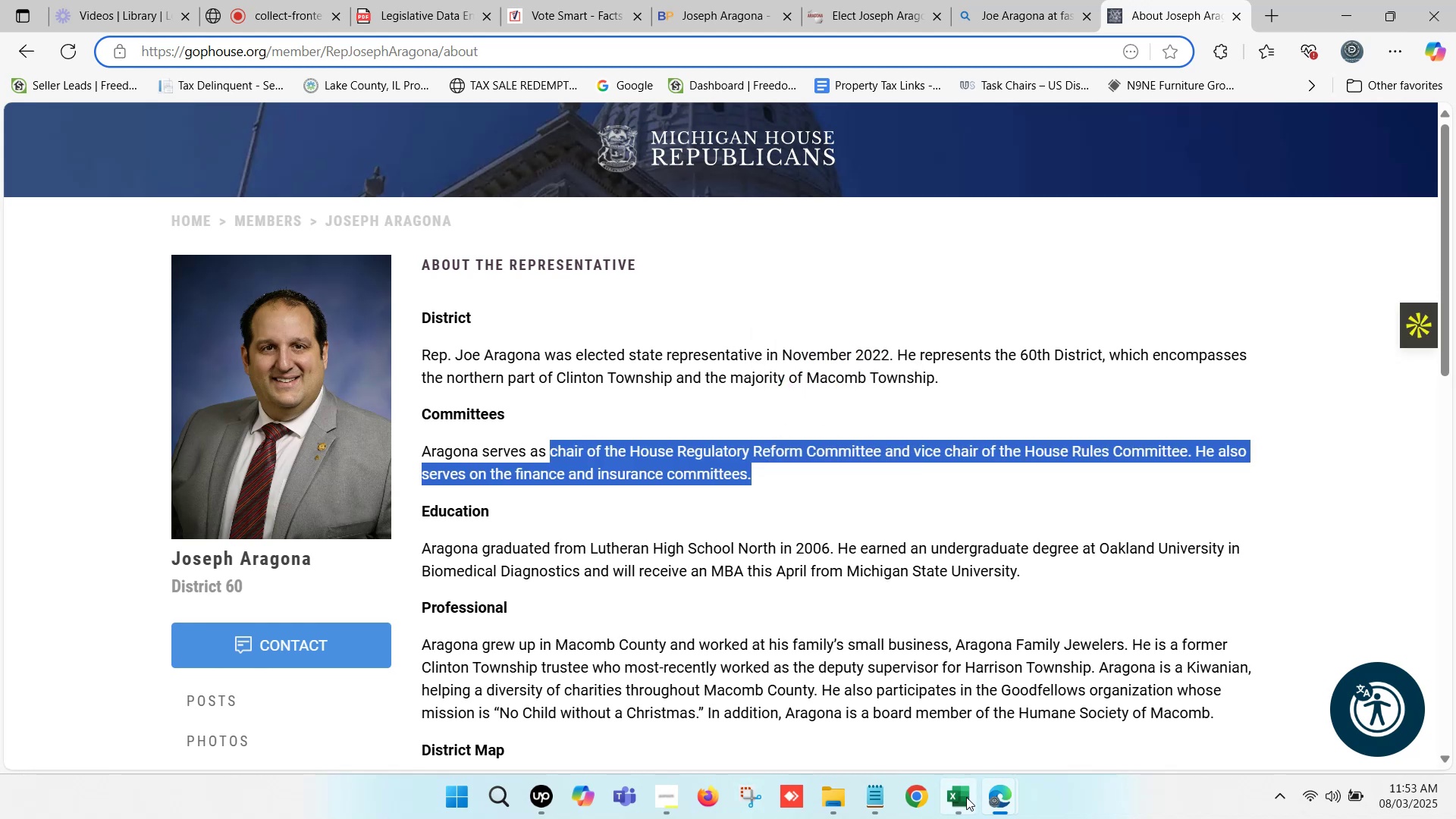 
left_click([966, 797])
 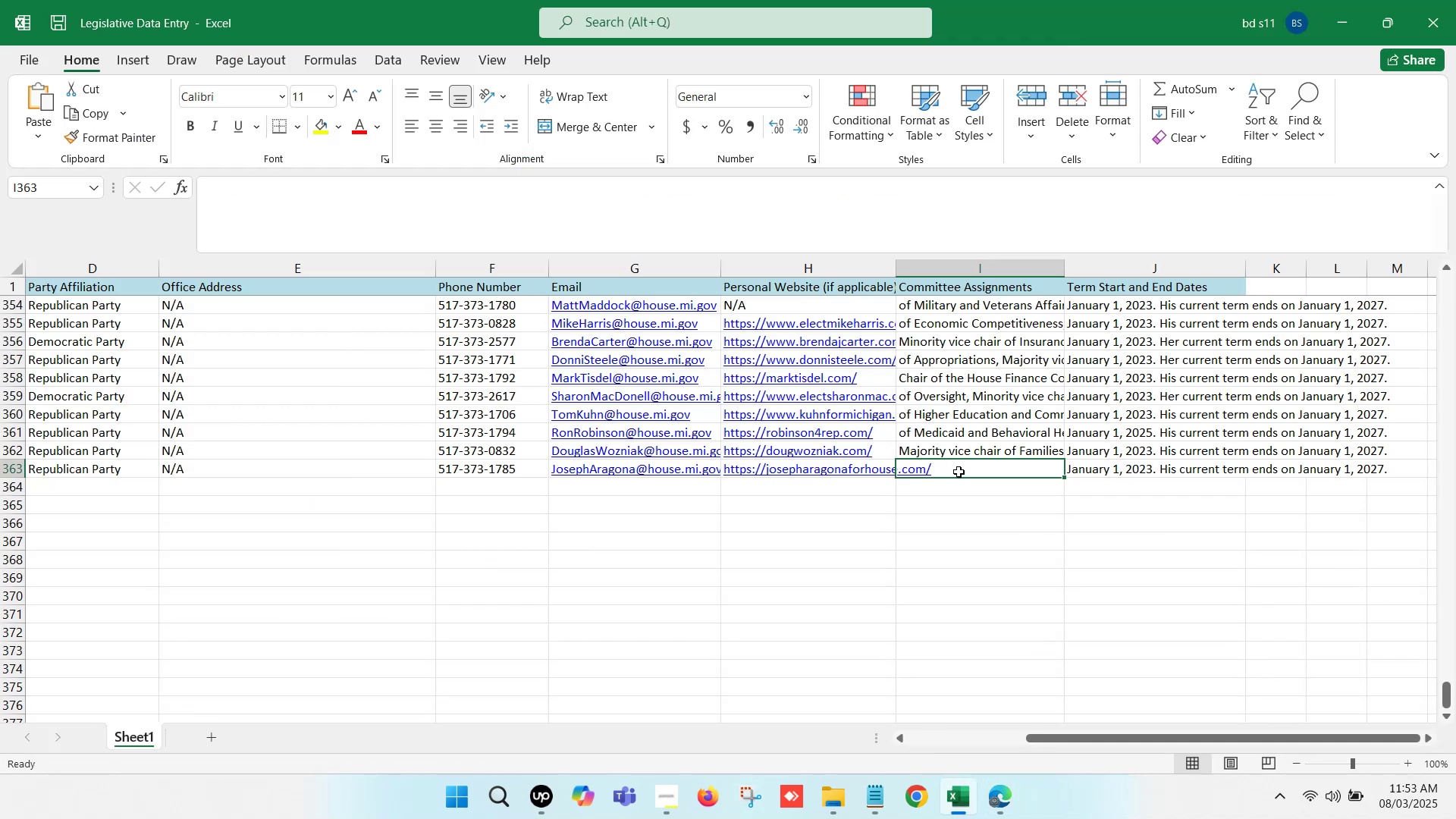 
double_click([959, 471])
 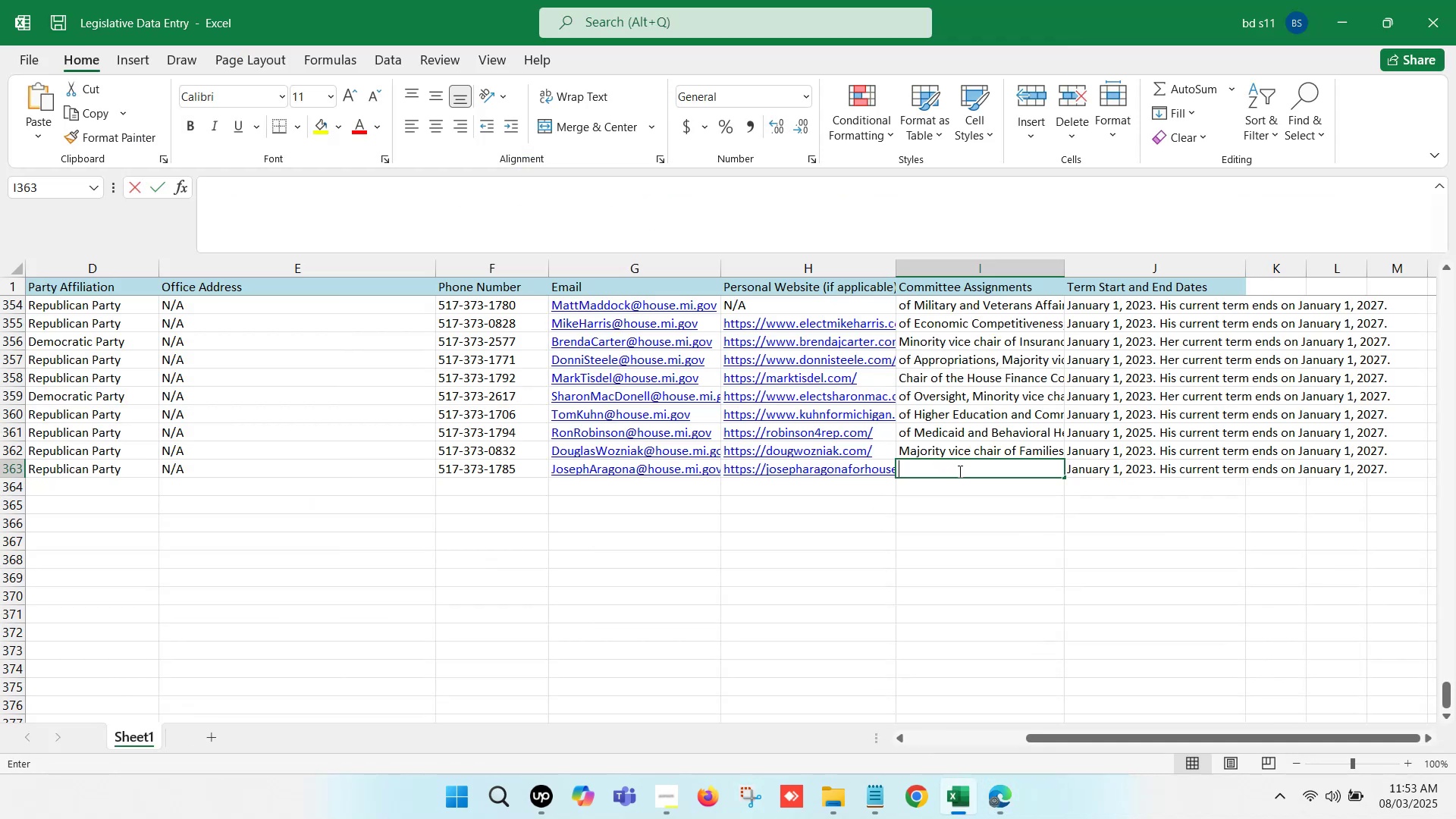 
key(Control+V)
 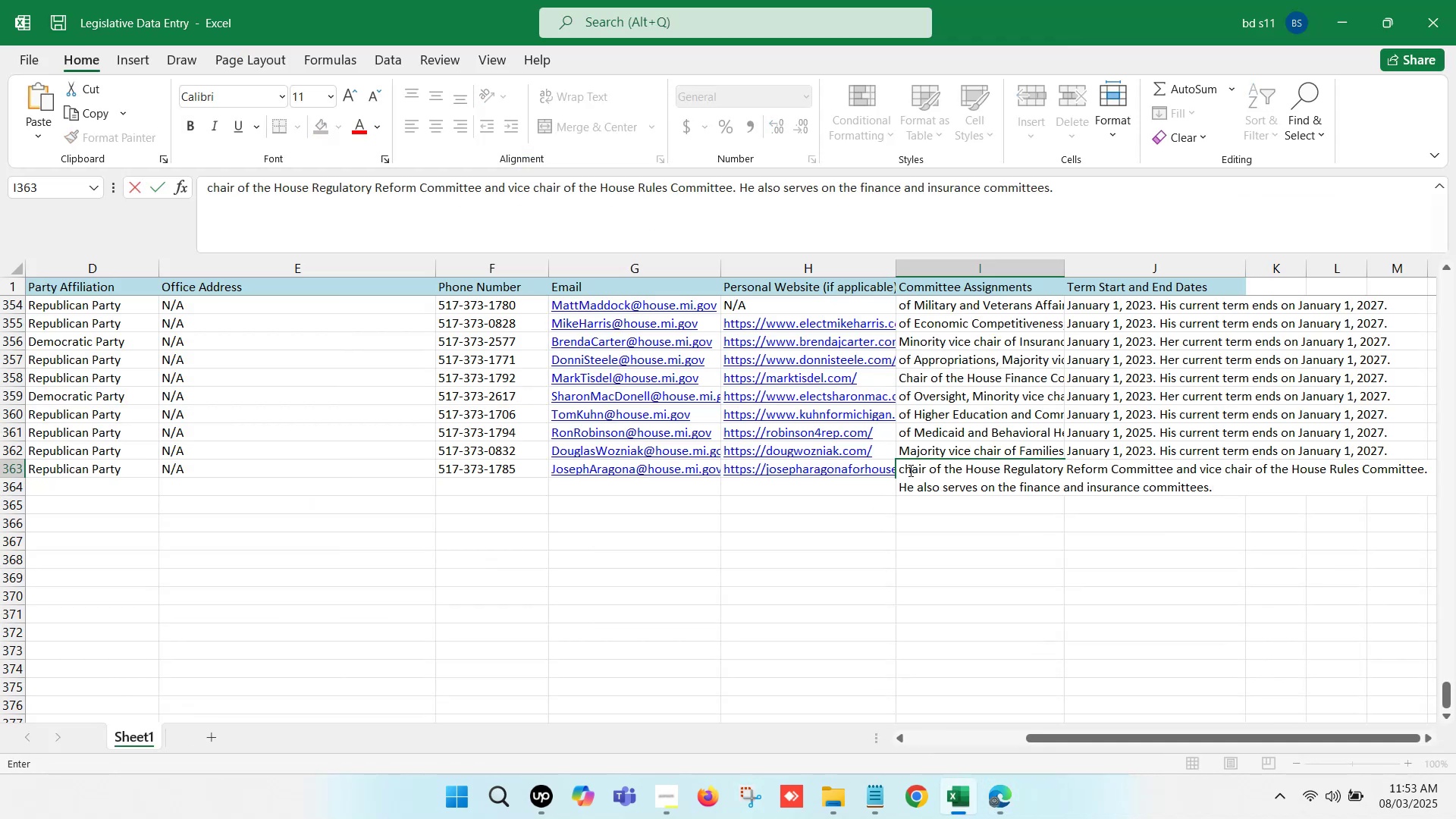 
left_click_drag(start_coordinate=[905, 468], to_coordinate=[891, 469])
 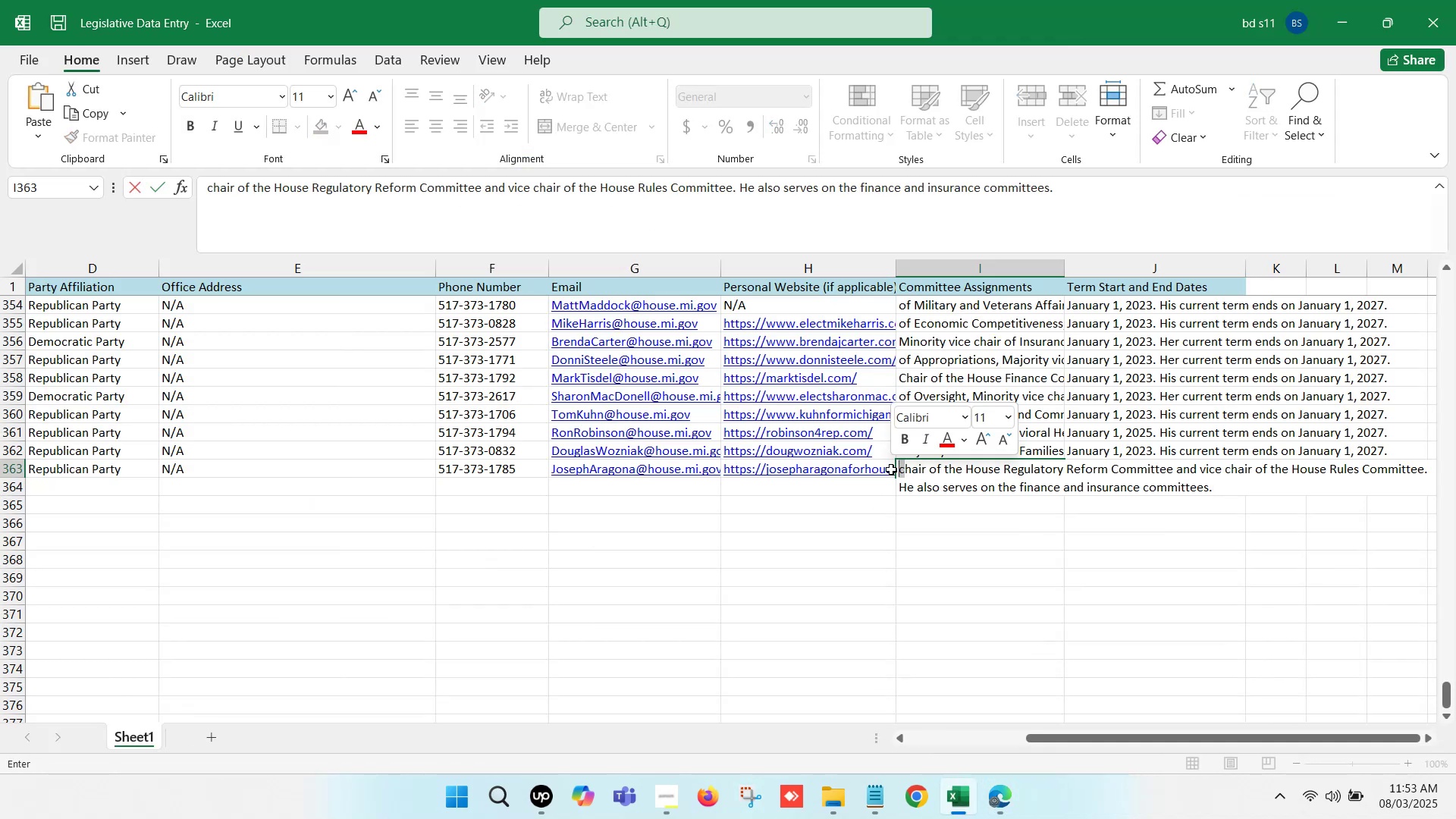 
key(Shift+C)
 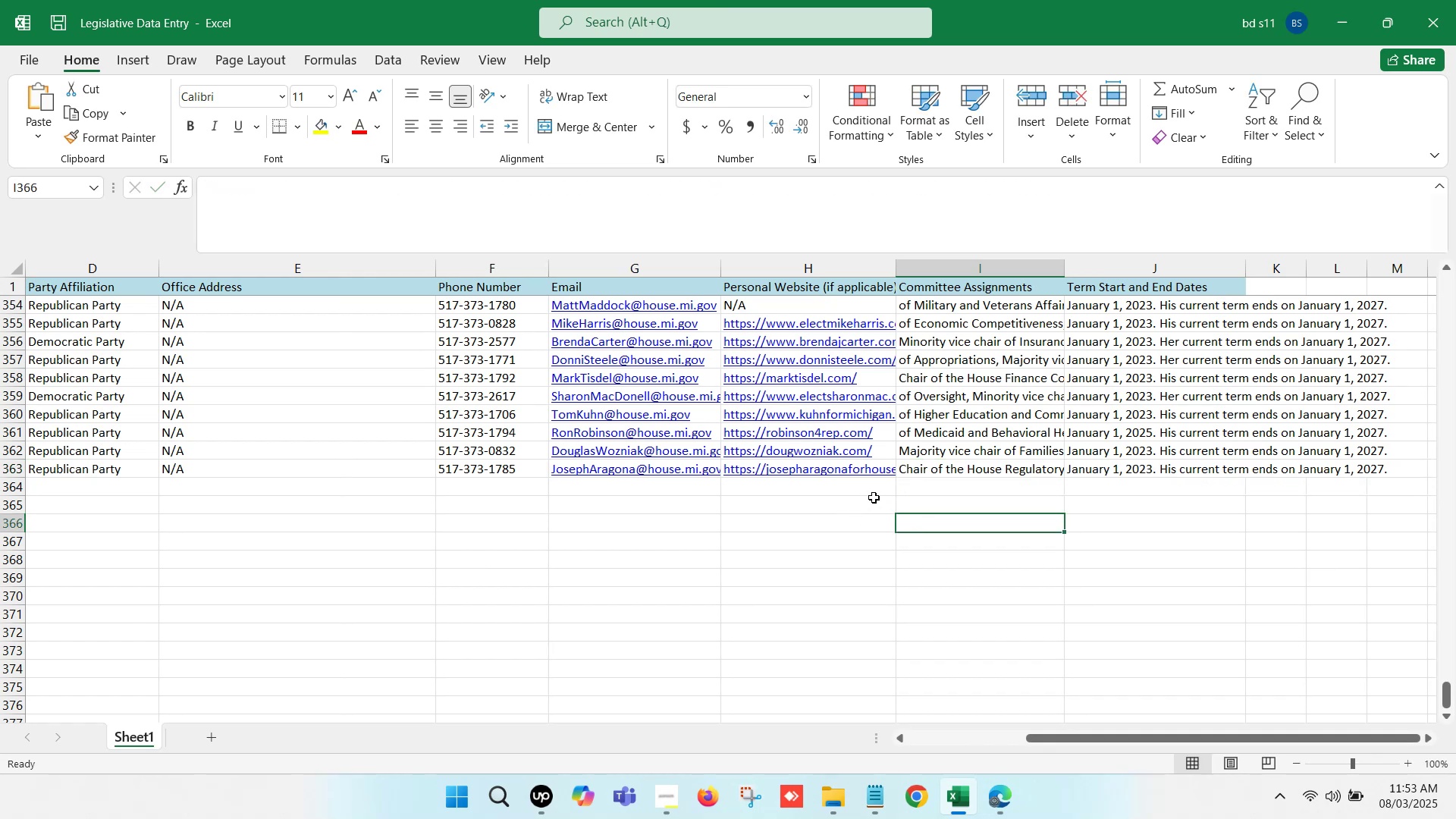 
left_click([865, 487])
 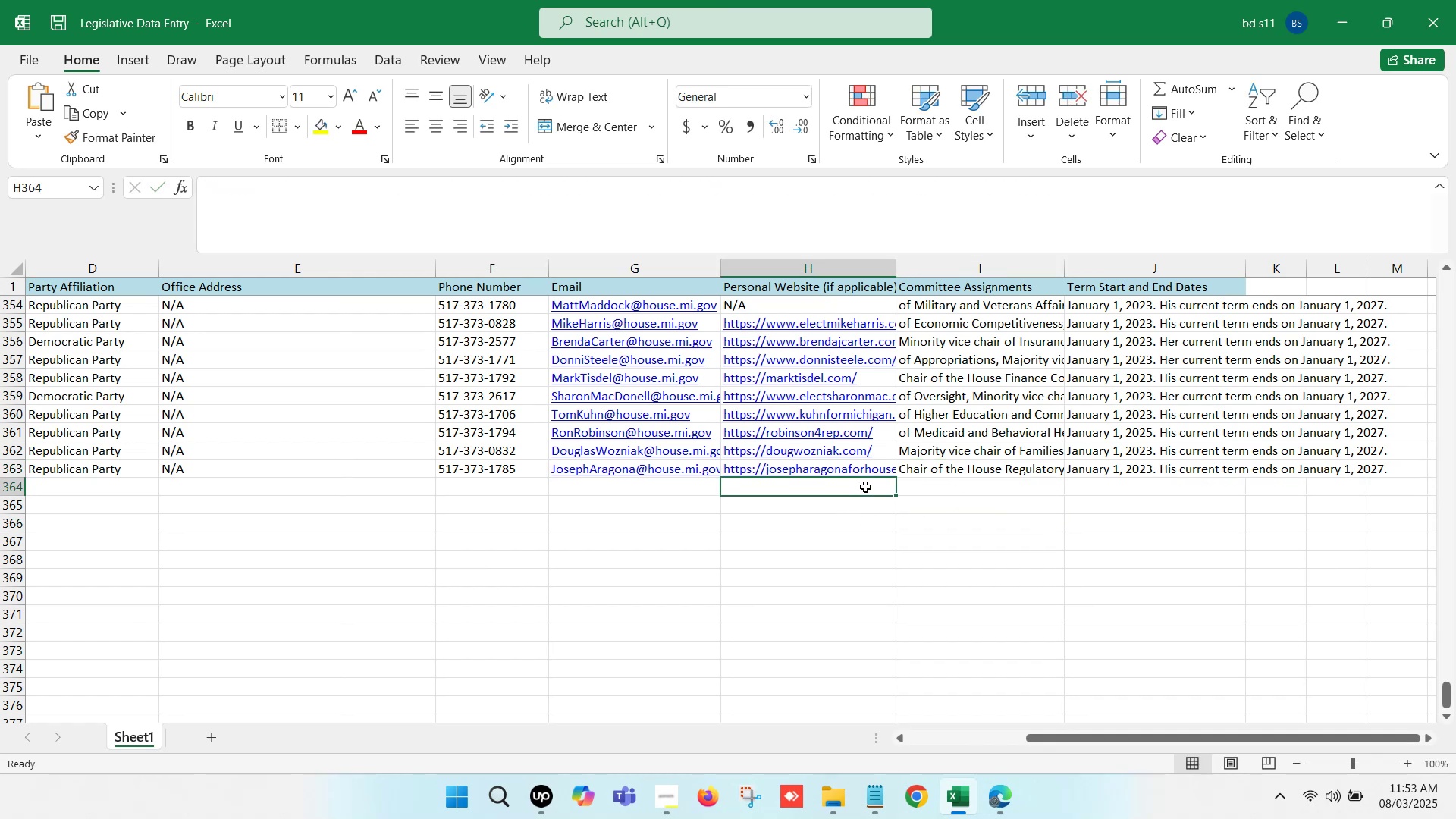 
hold_key(key=ArrowLeft, duration=1.3)
 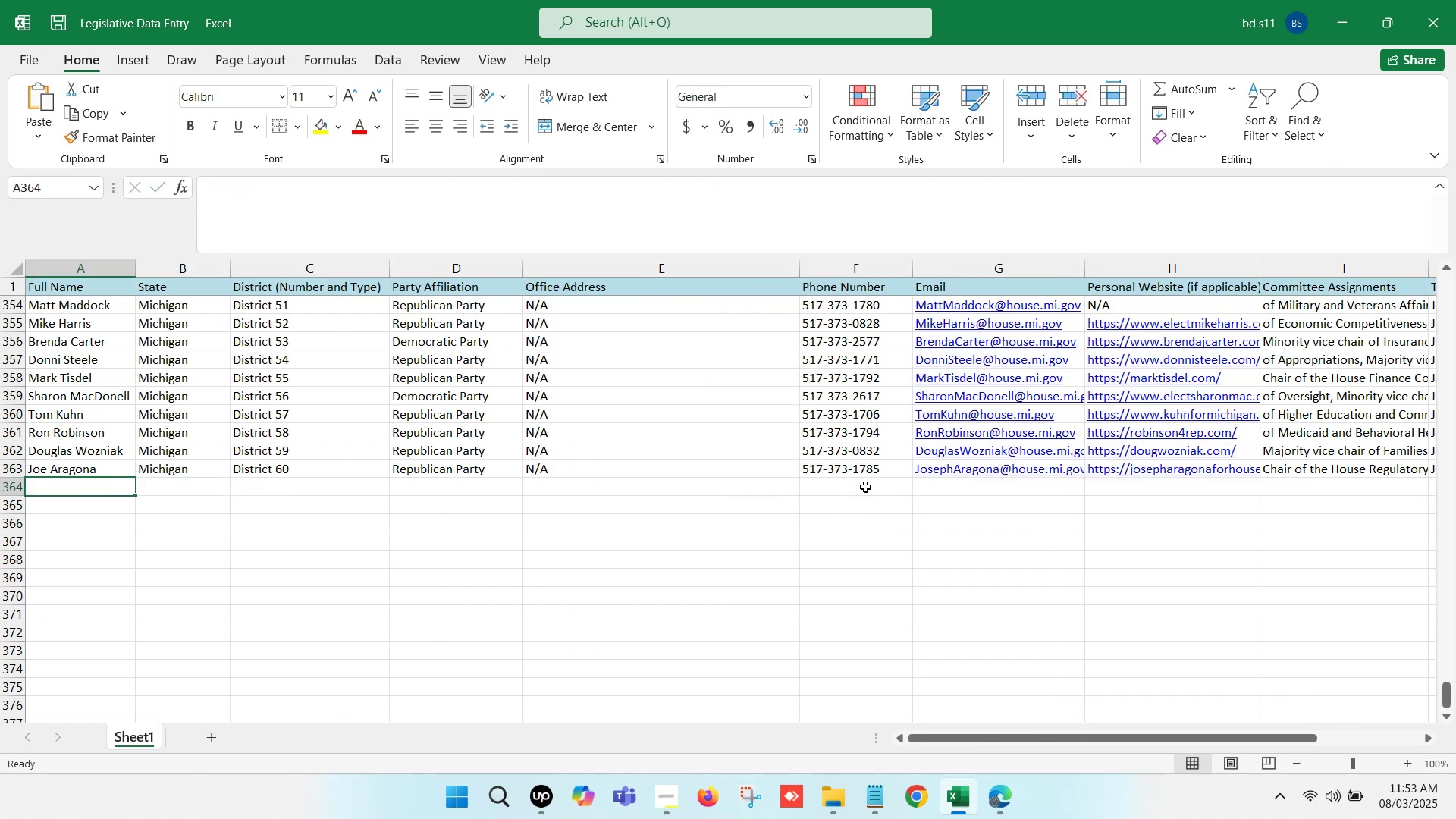 
key(Control+S)
 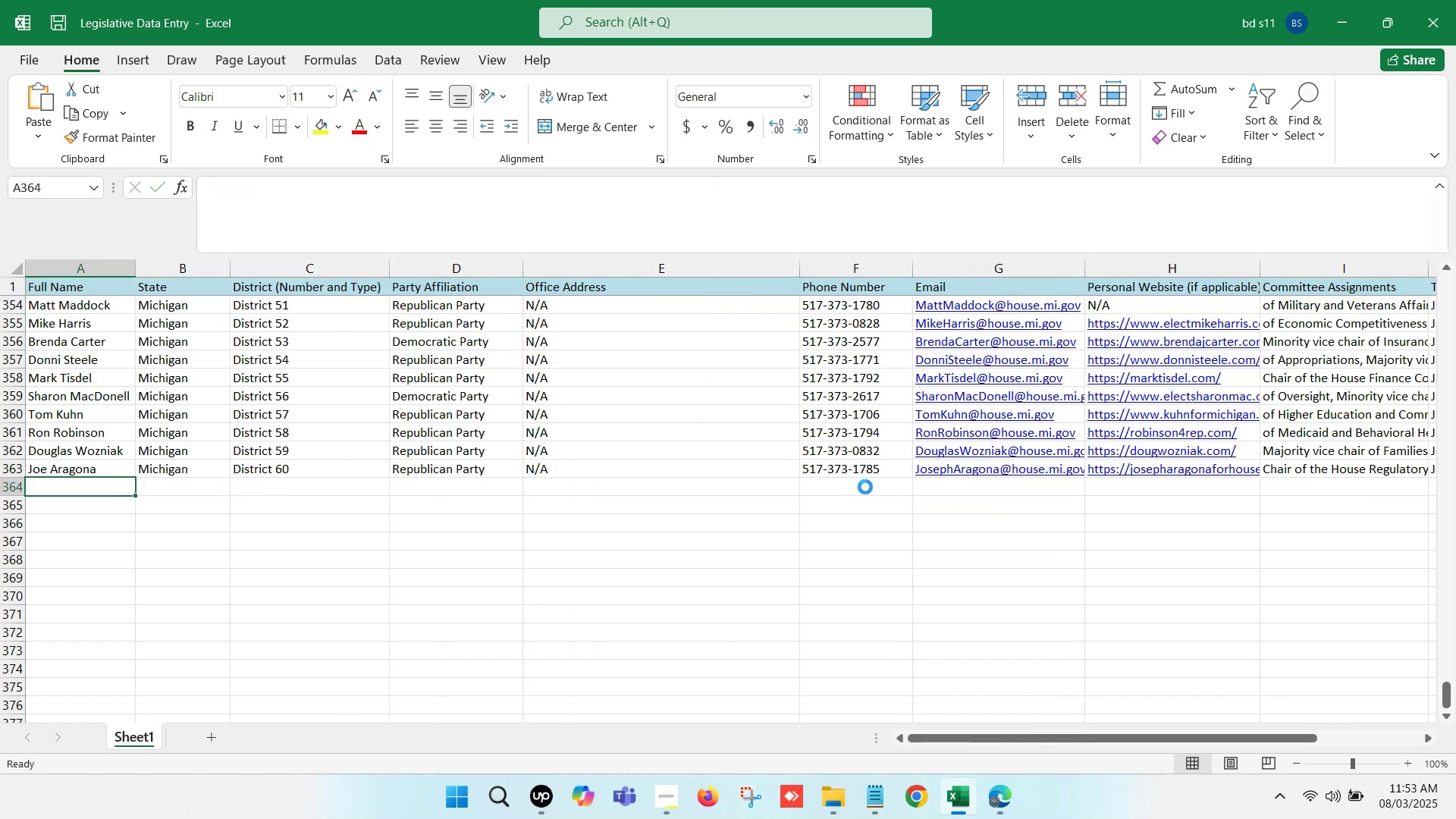 
key(Control+S)
 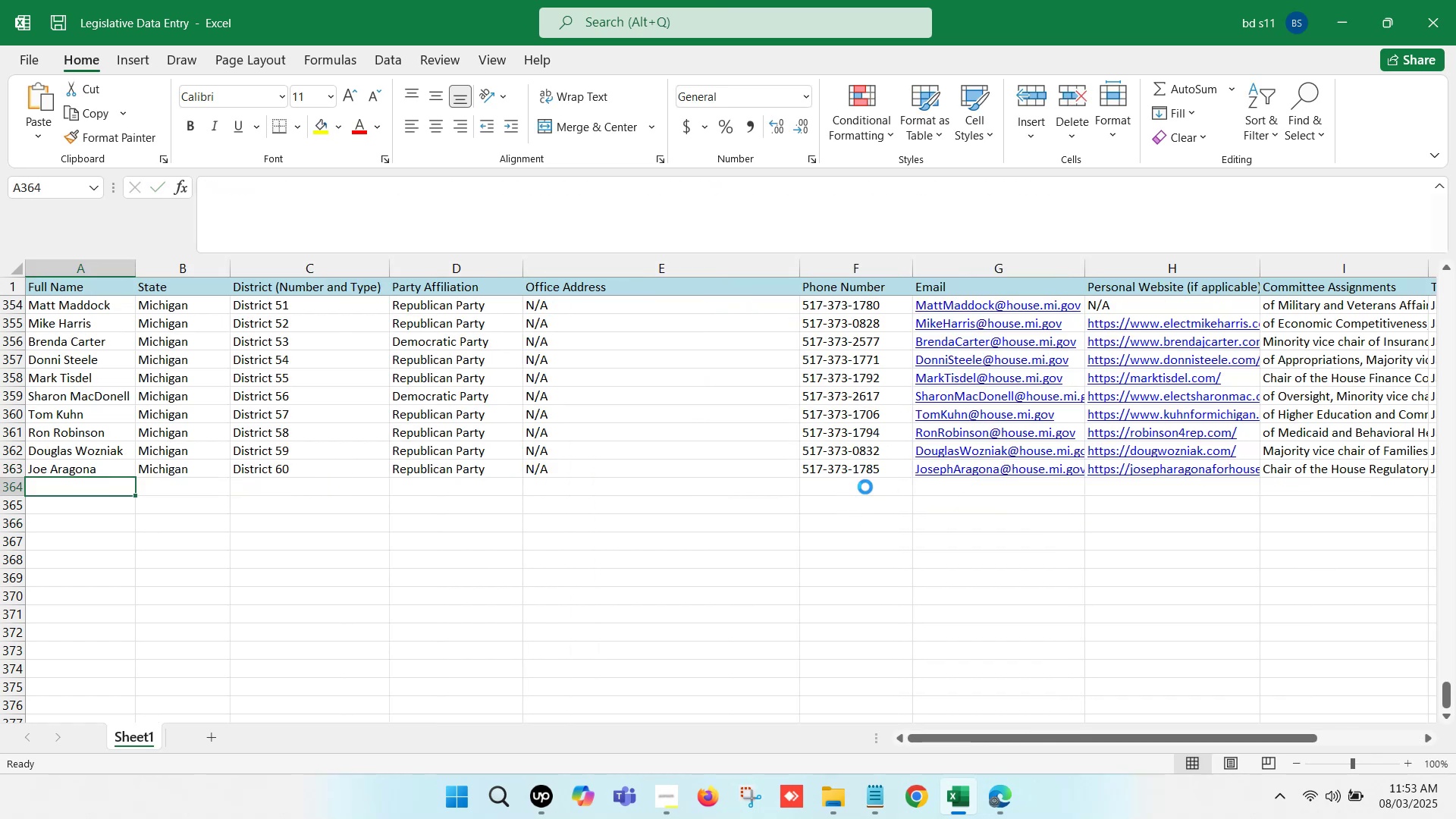 
key(Control+S)
 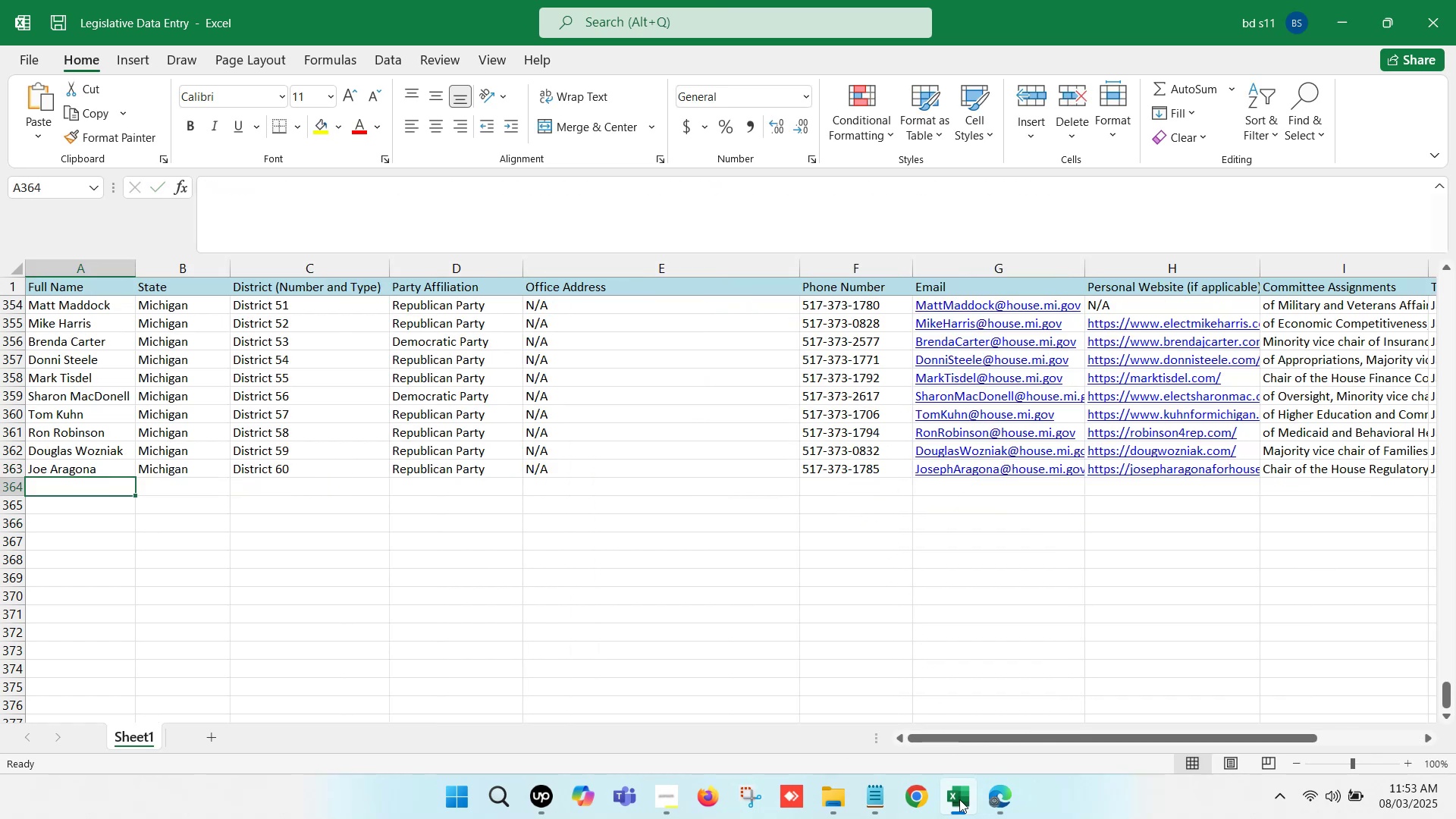 
left_click([972, 805])
 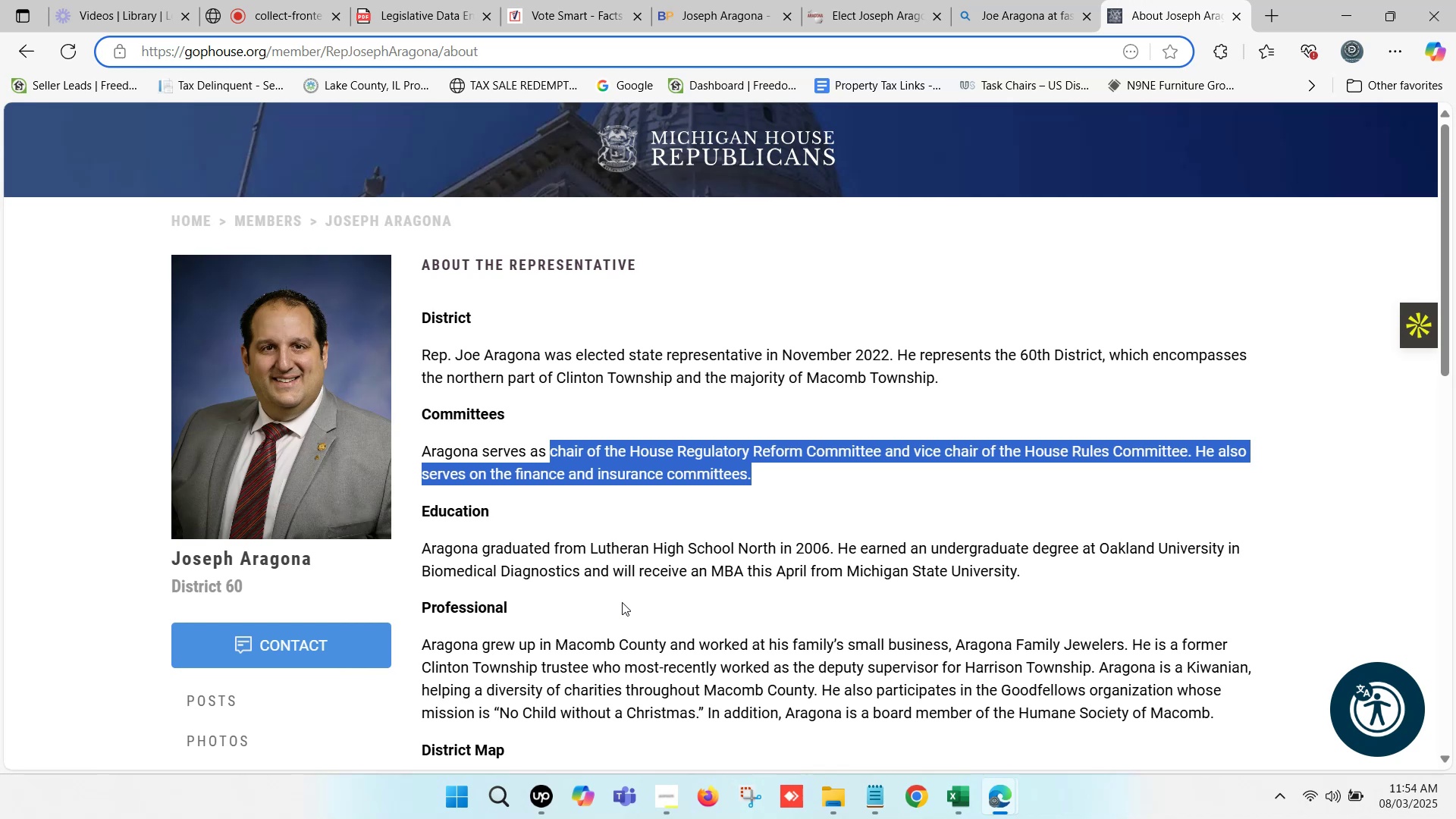 
left_click([775, 506])
 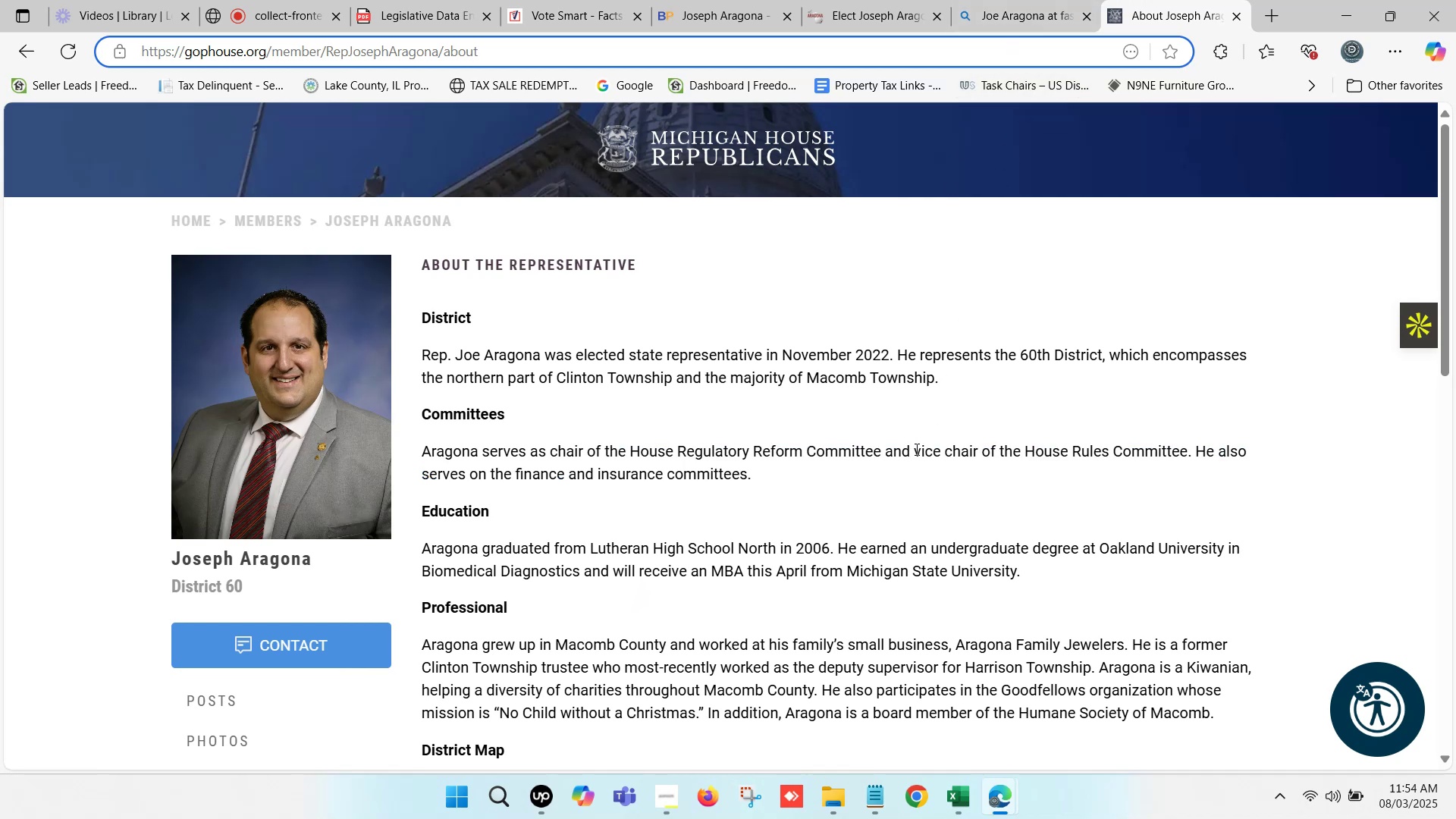 
wait(6.87)
 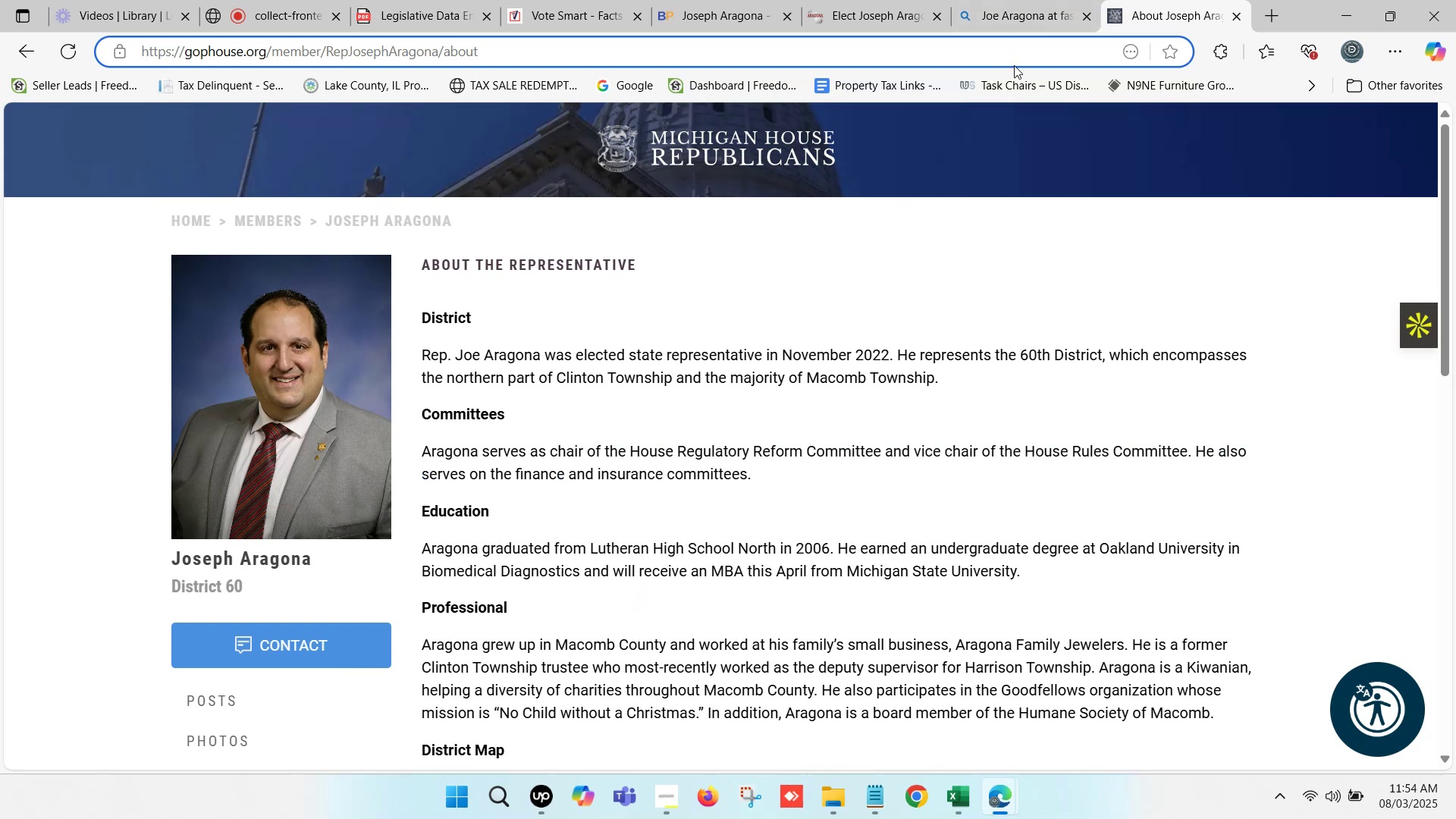 
left_click_drag(start_coordinate=[915, 449], to_coordinate=[864, 456])
 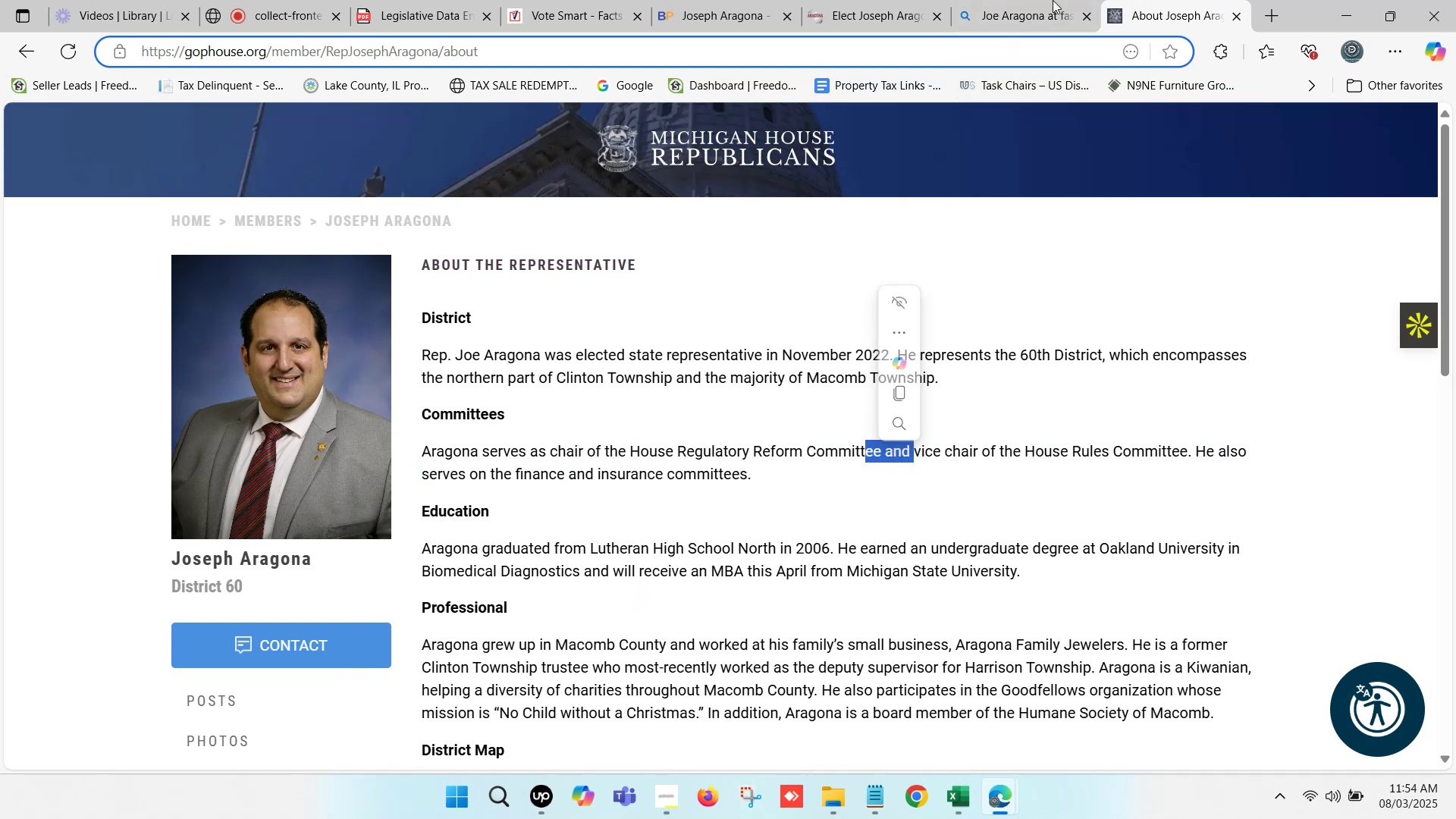 
left_click([1042, 0])
 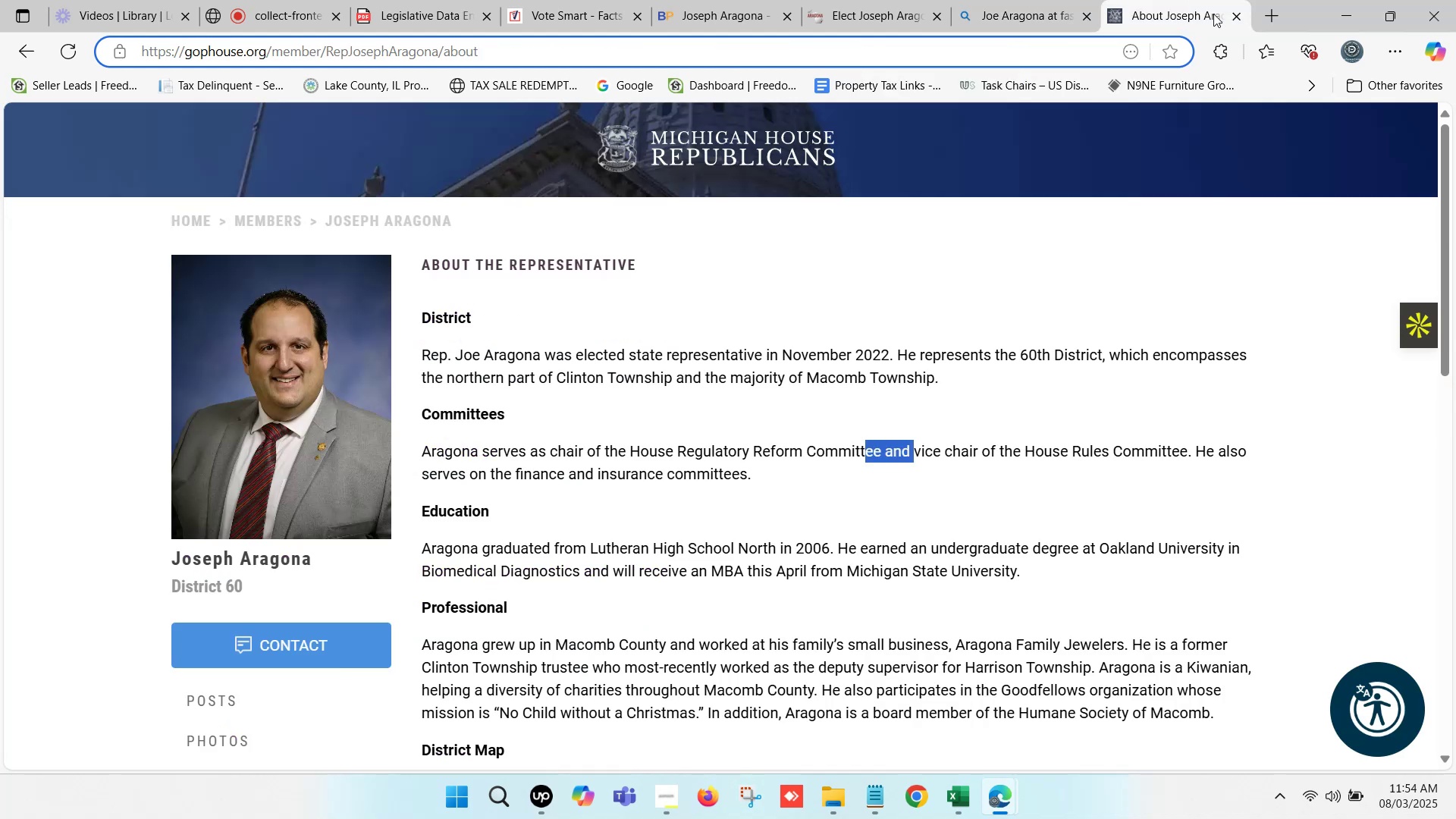 
left_click([1241, 17])
 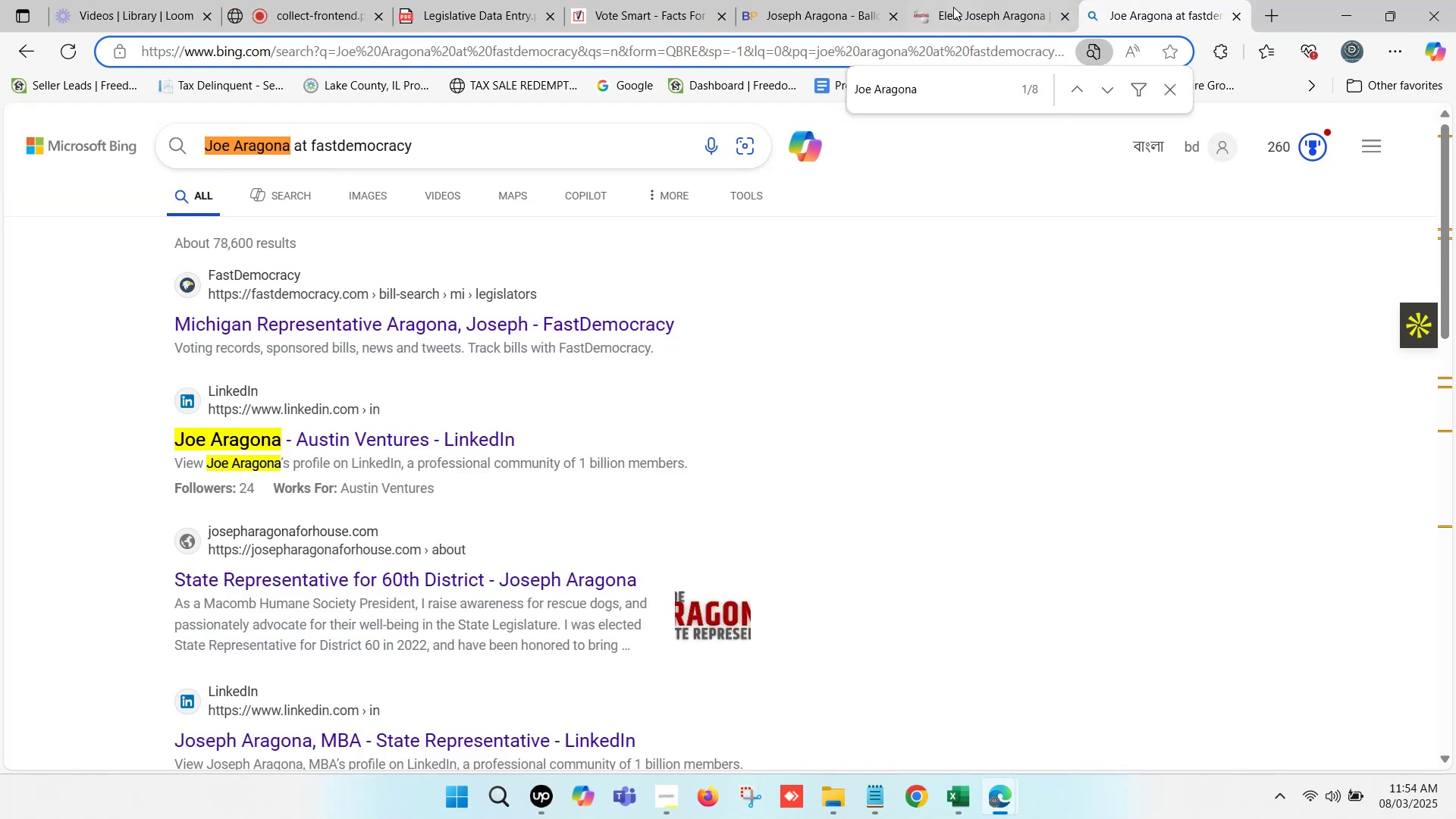 
left_click([945, 3])
 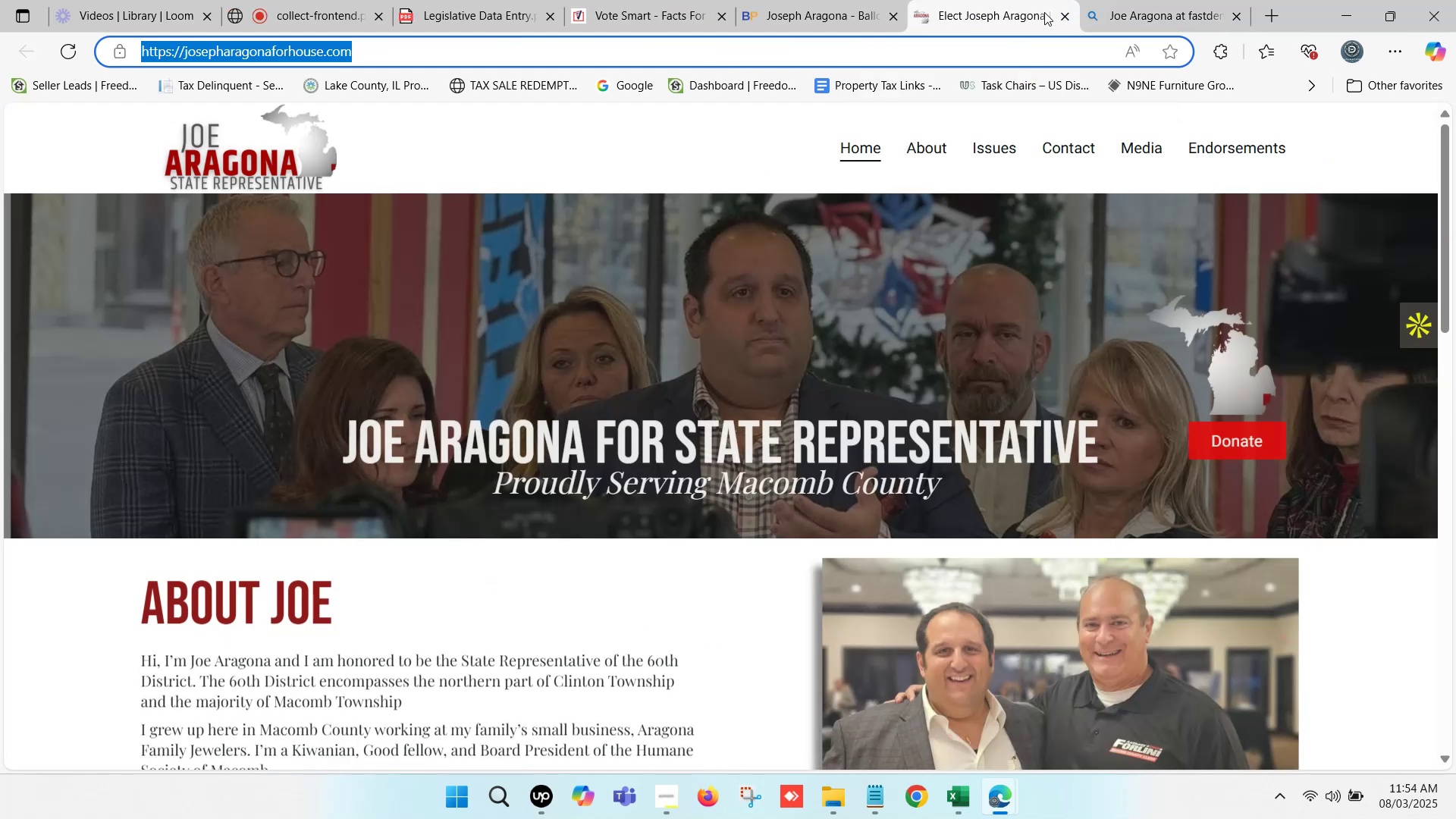 
left_click([1057, 14])
 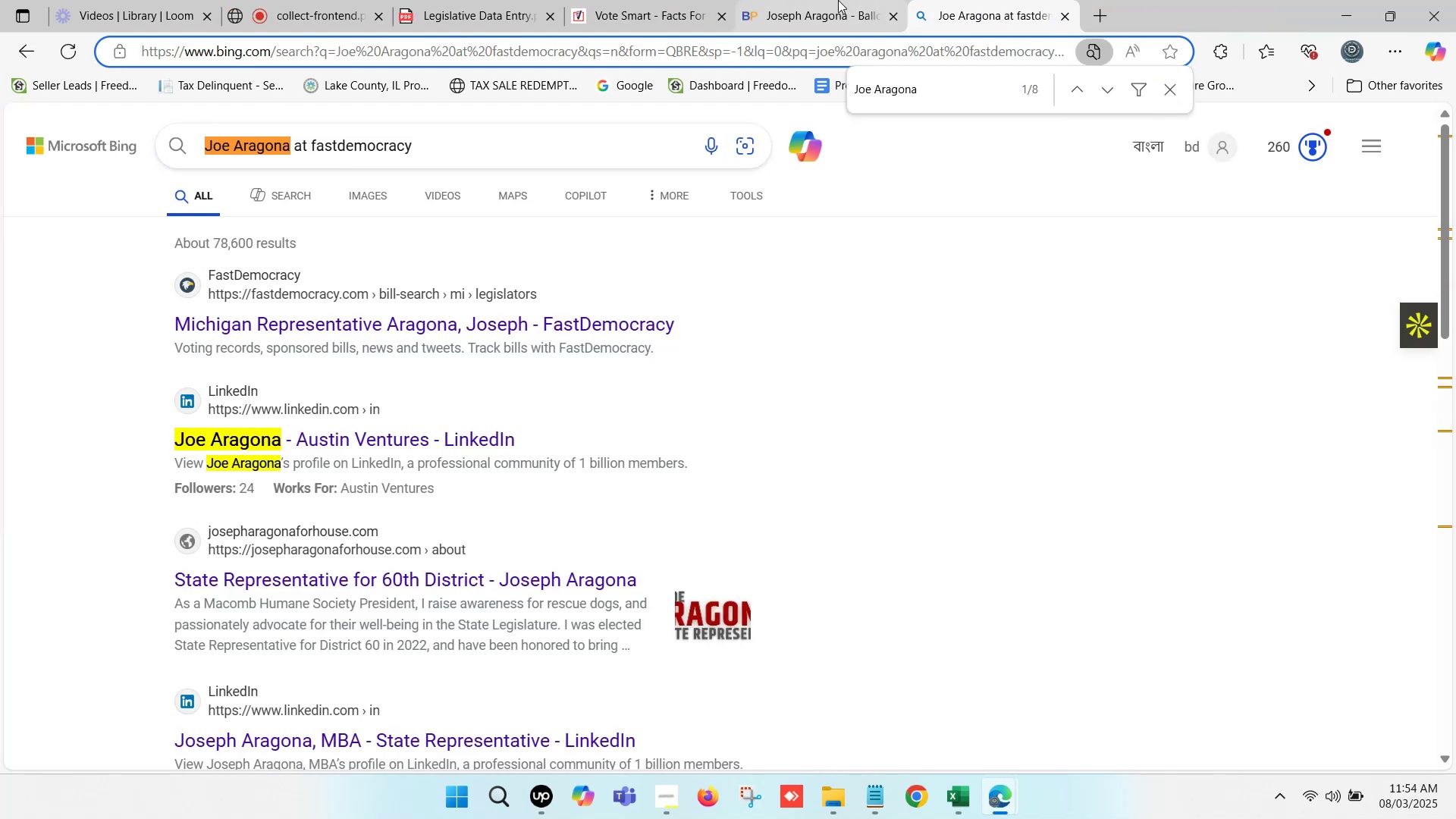 
double_click([838, 0])
 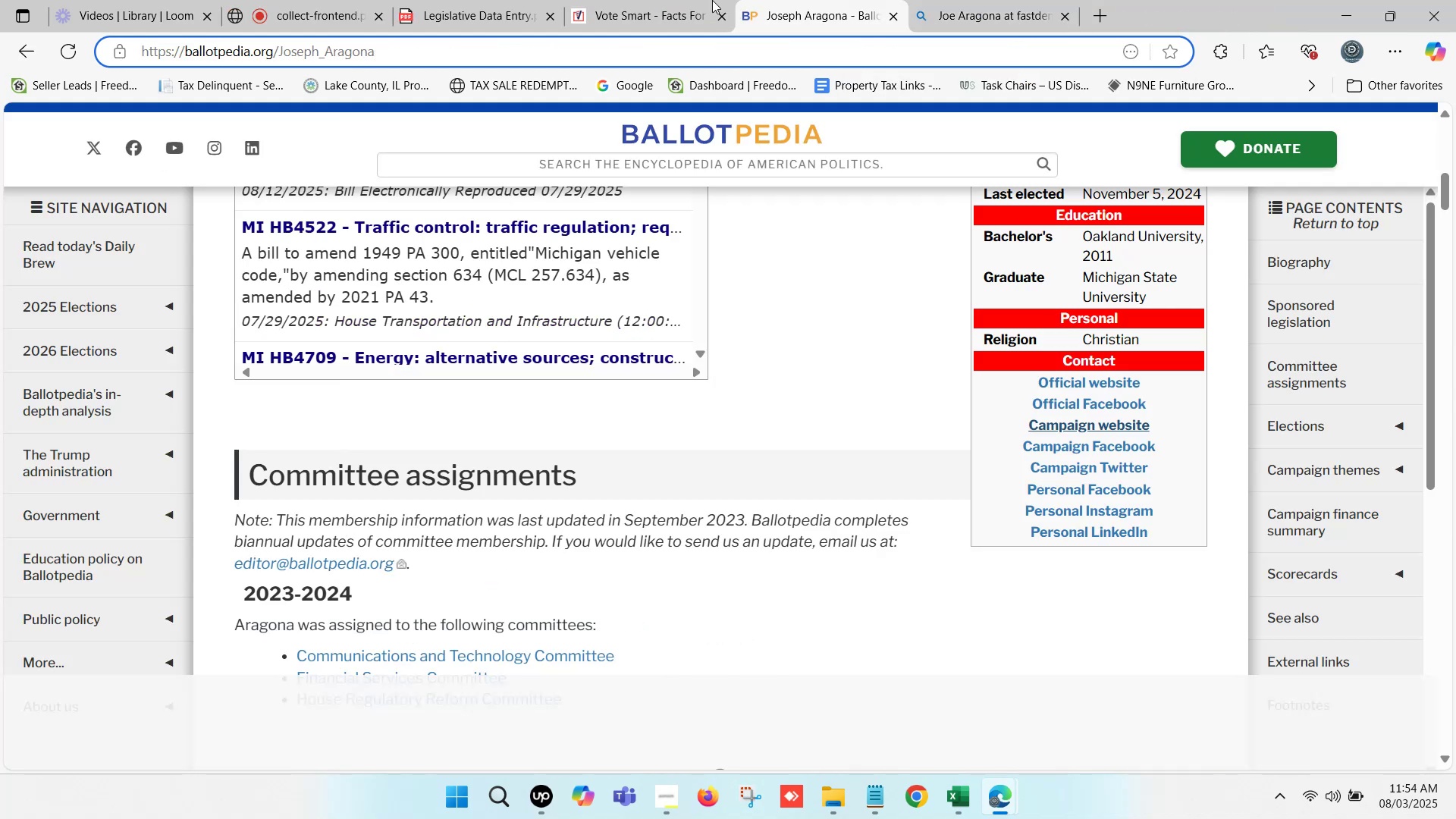 
left_click([673, 0])
 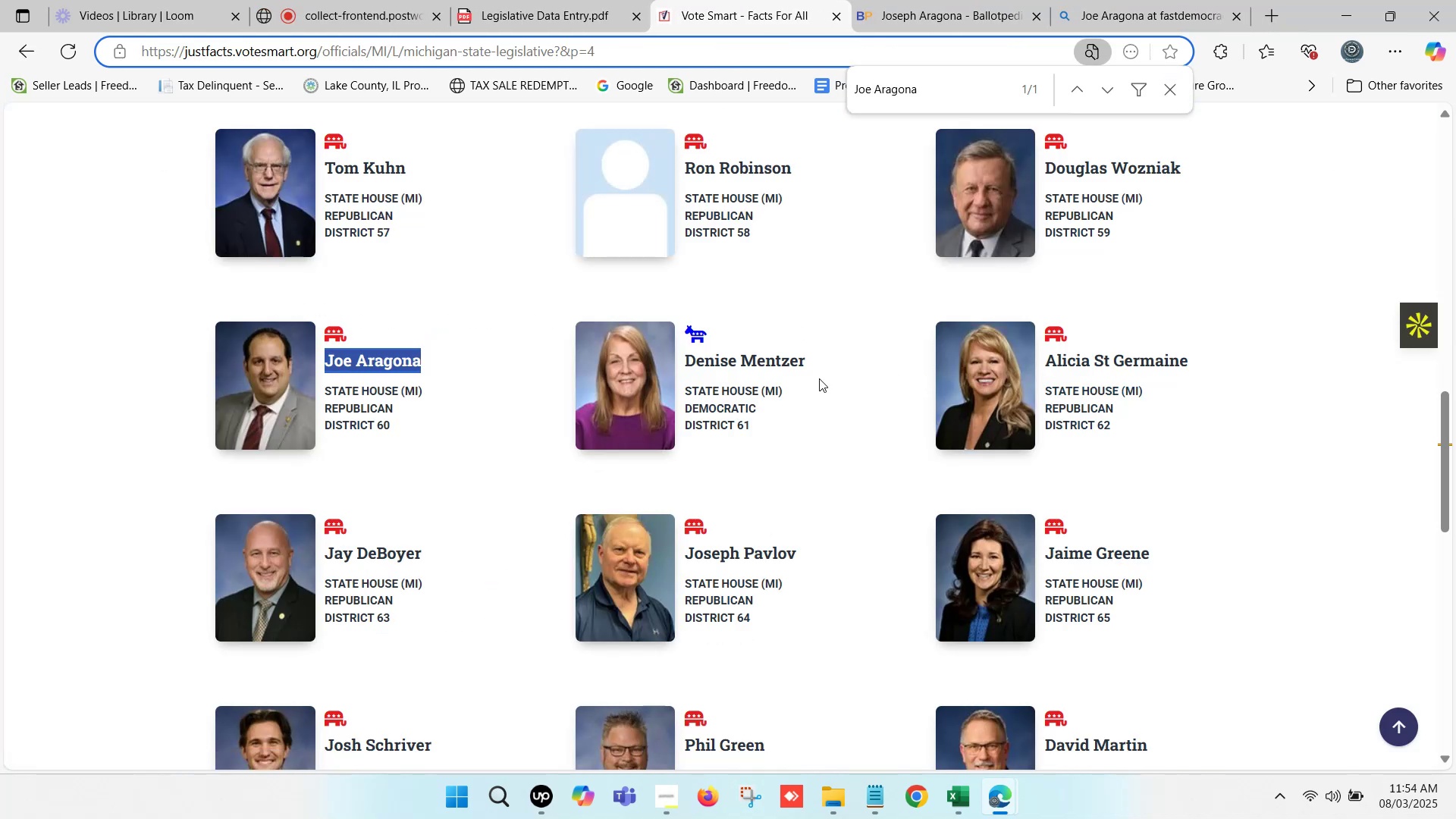 
left_click_drag(start_coordinate=[827, 364], to_coordinate=[689, 367])
 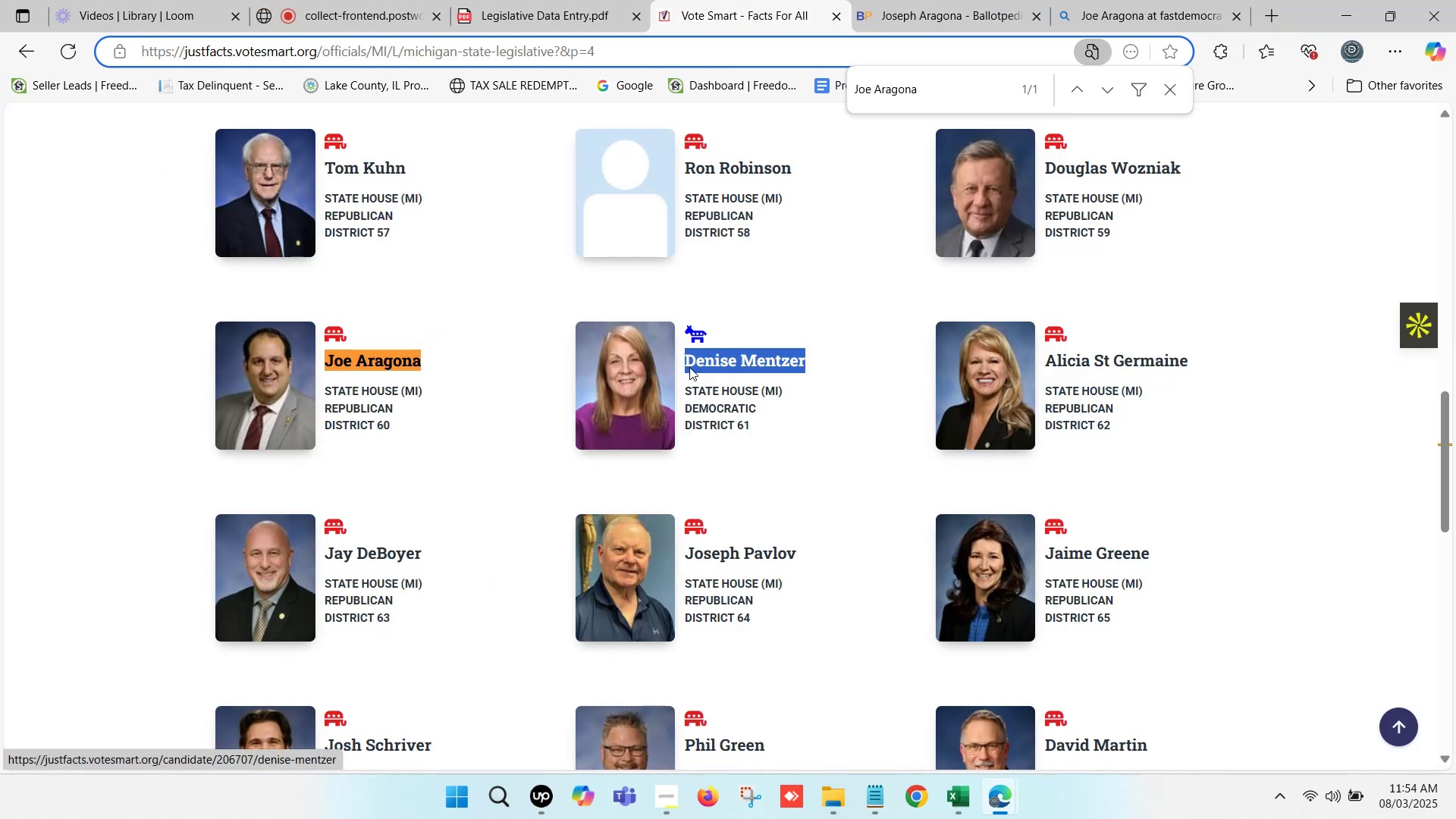 
key(Control+C)
 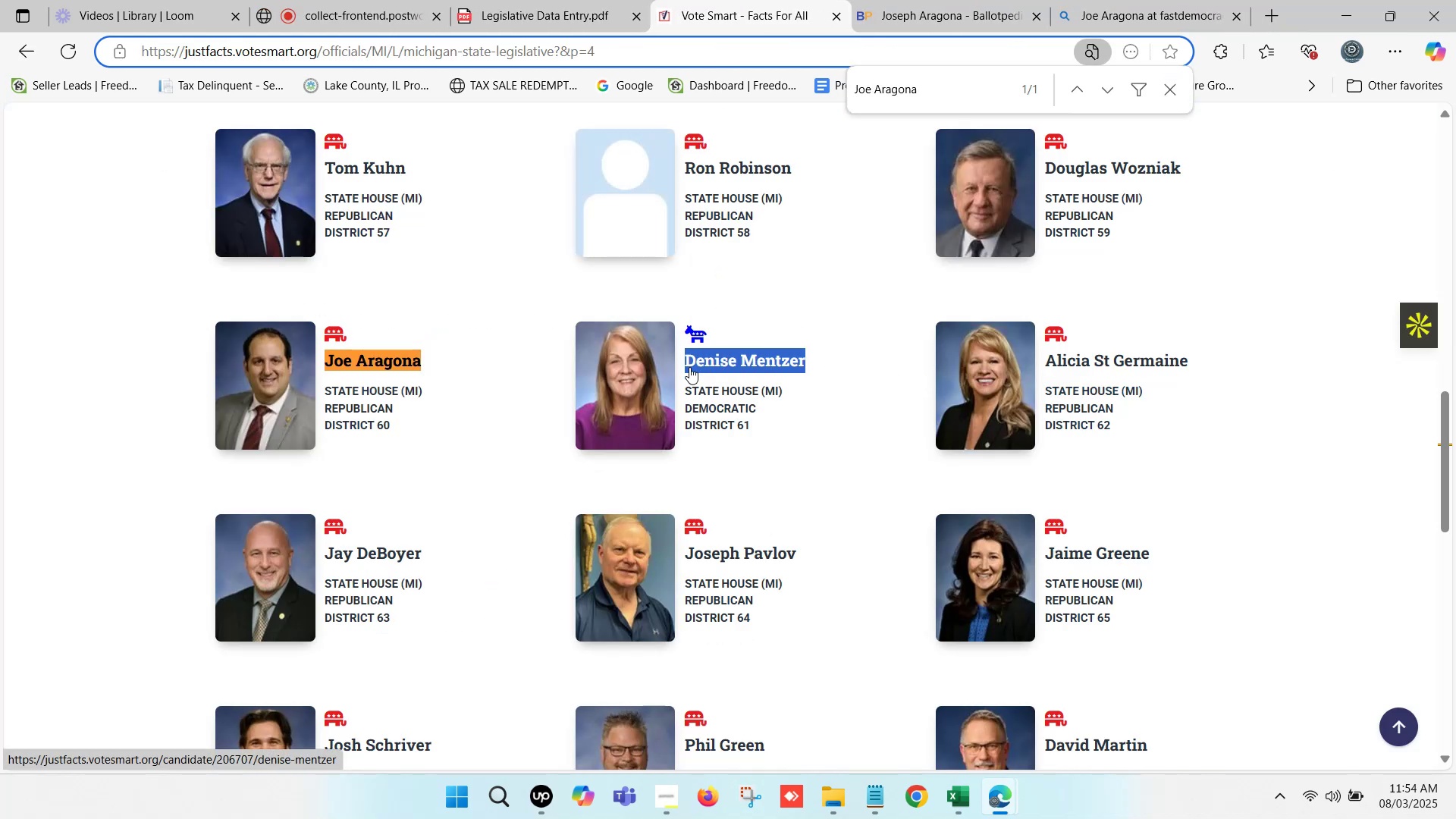 
key(Control+F)
 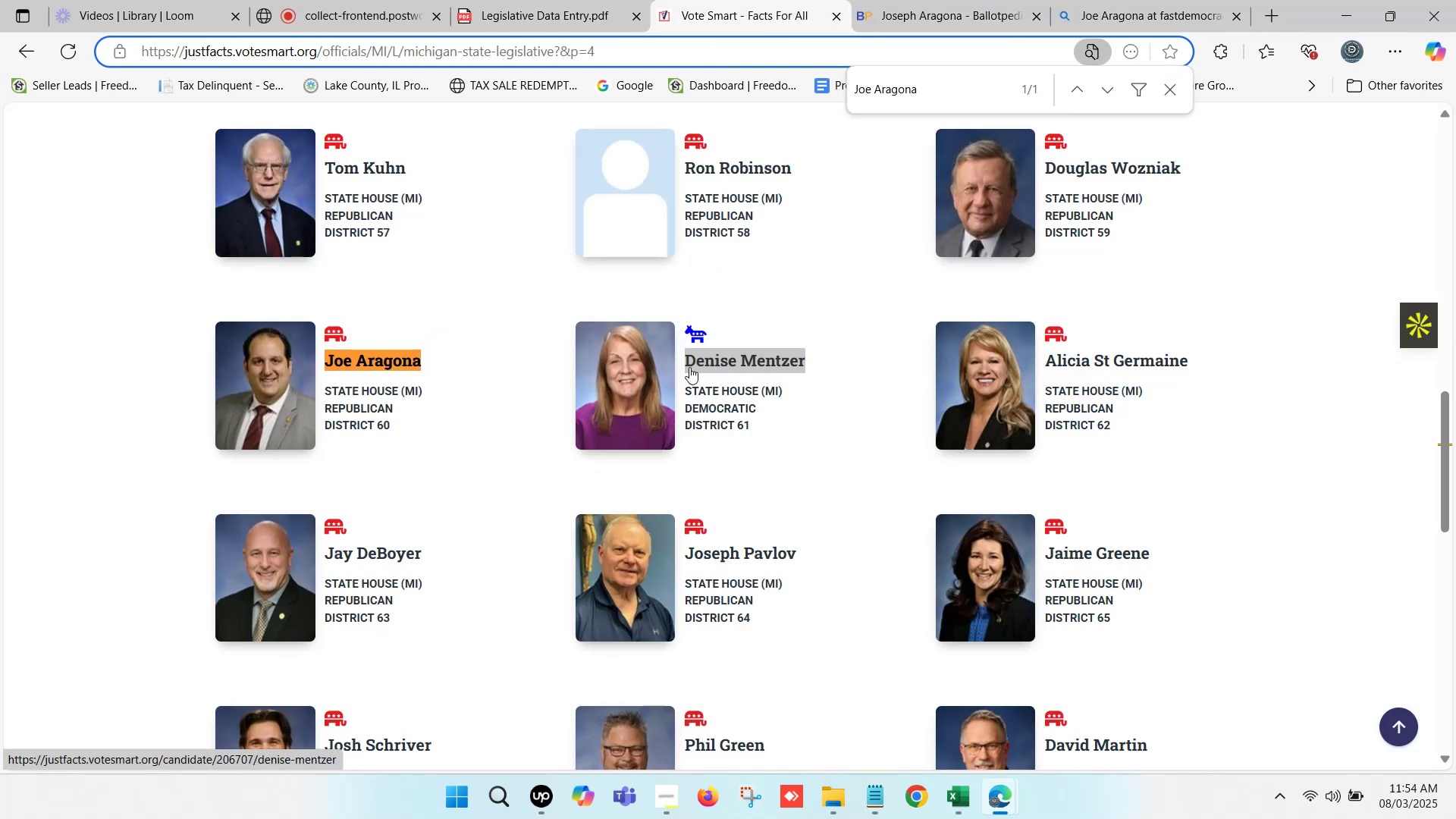 
key(Control+V)
 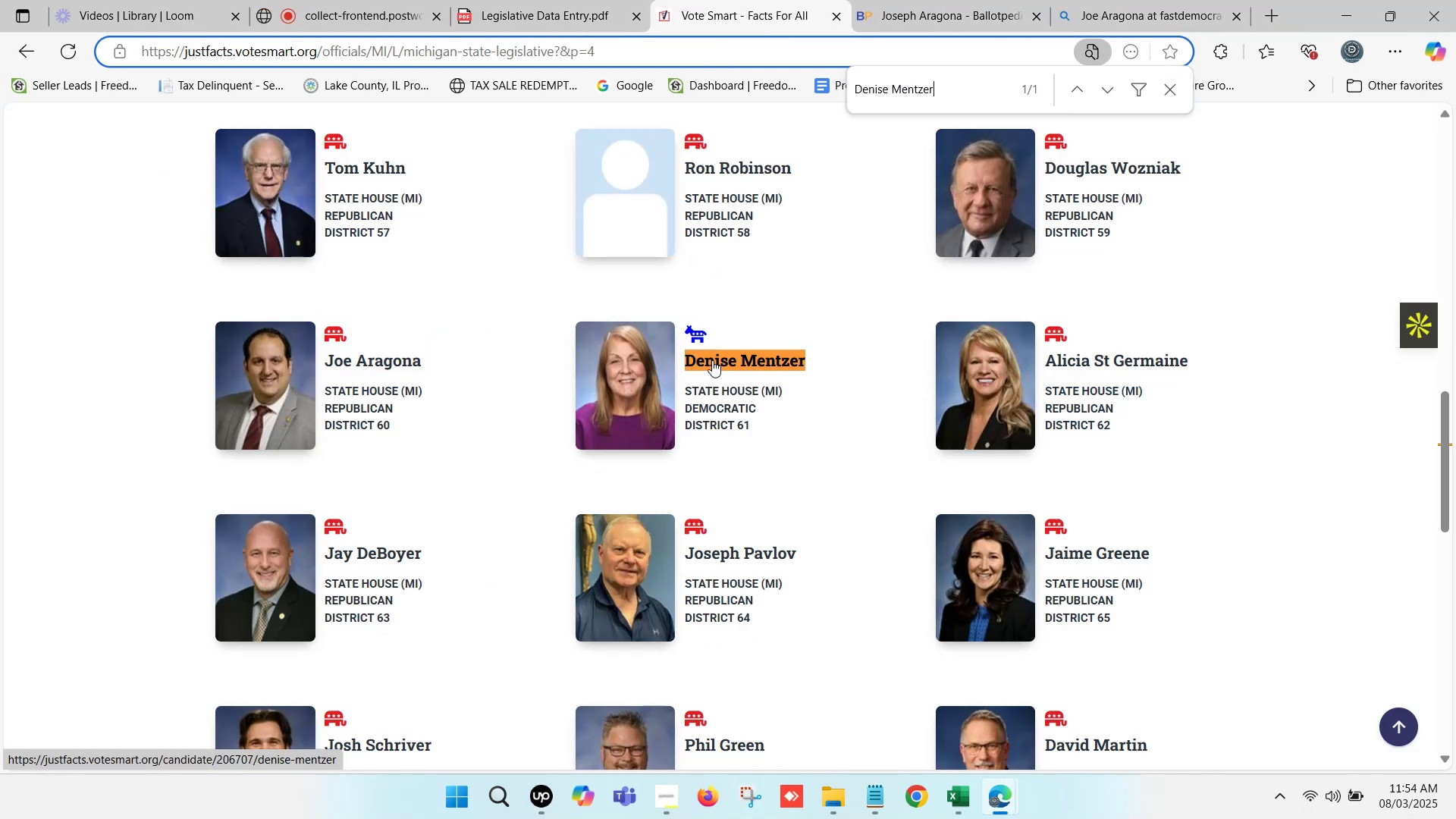 
hold_key(key=ControlLeft, duration=0.43)
left_click([726, 356])
 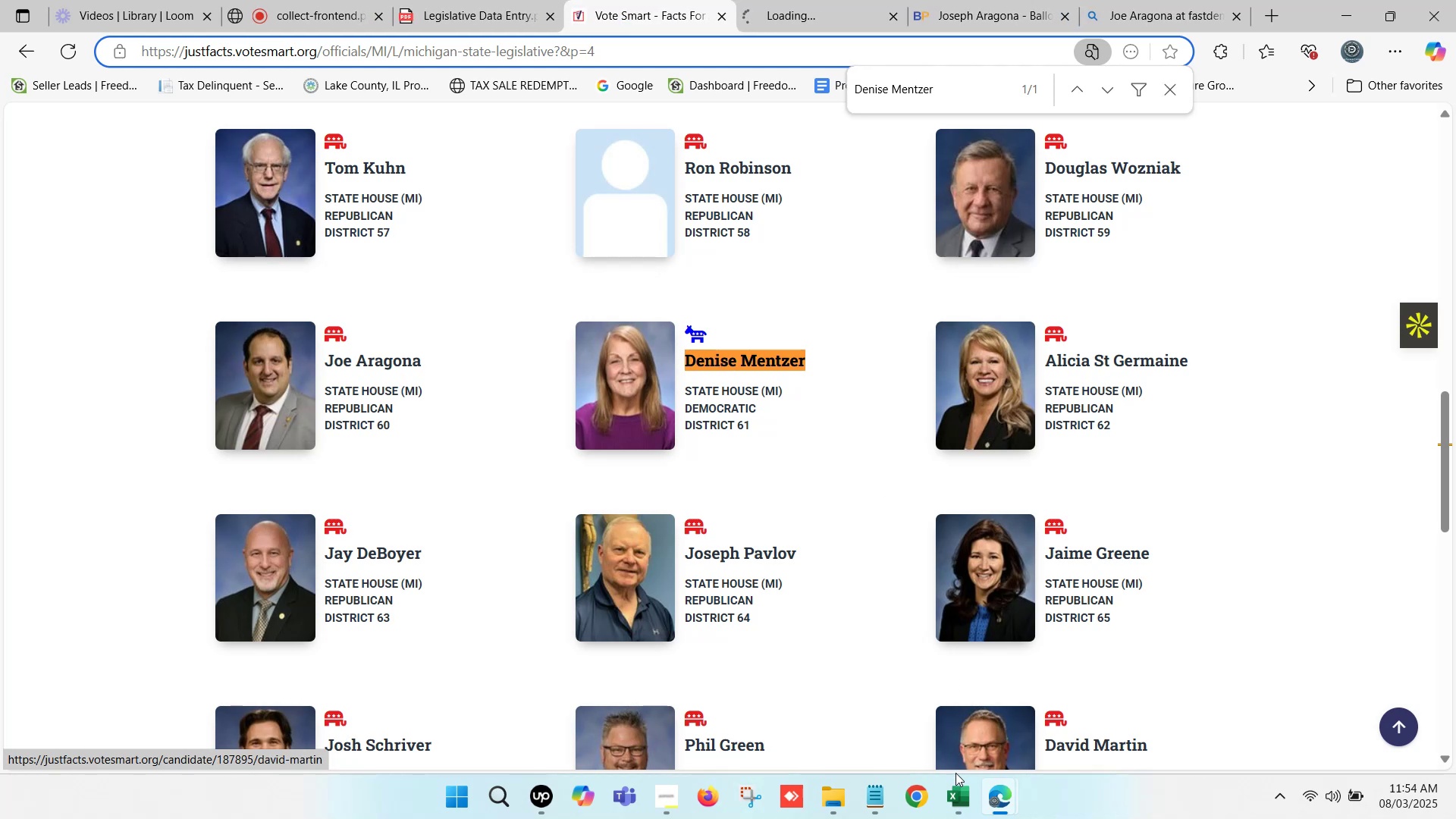 
left_click([962, 778])
 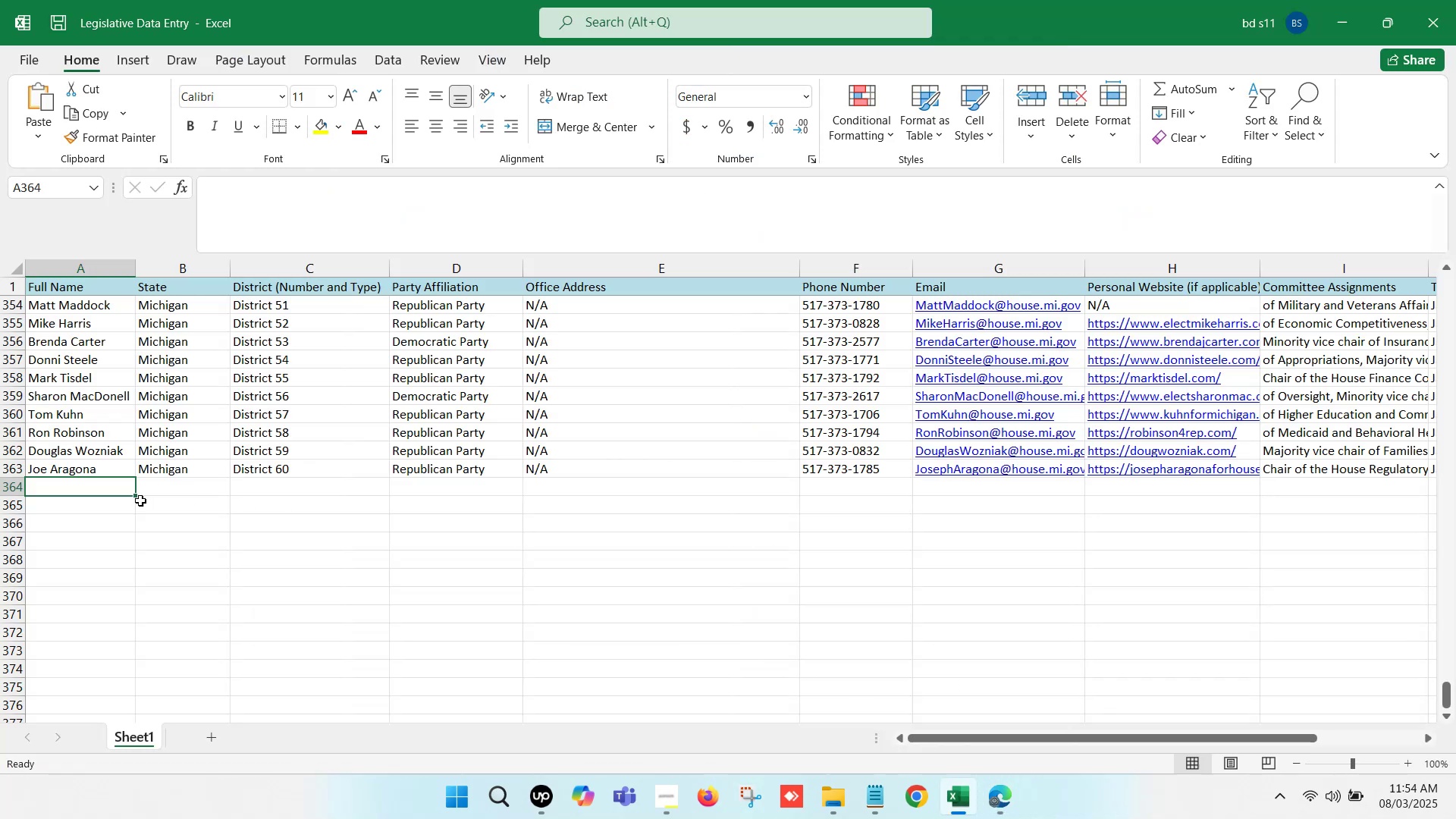 
left_click([89, 485])
 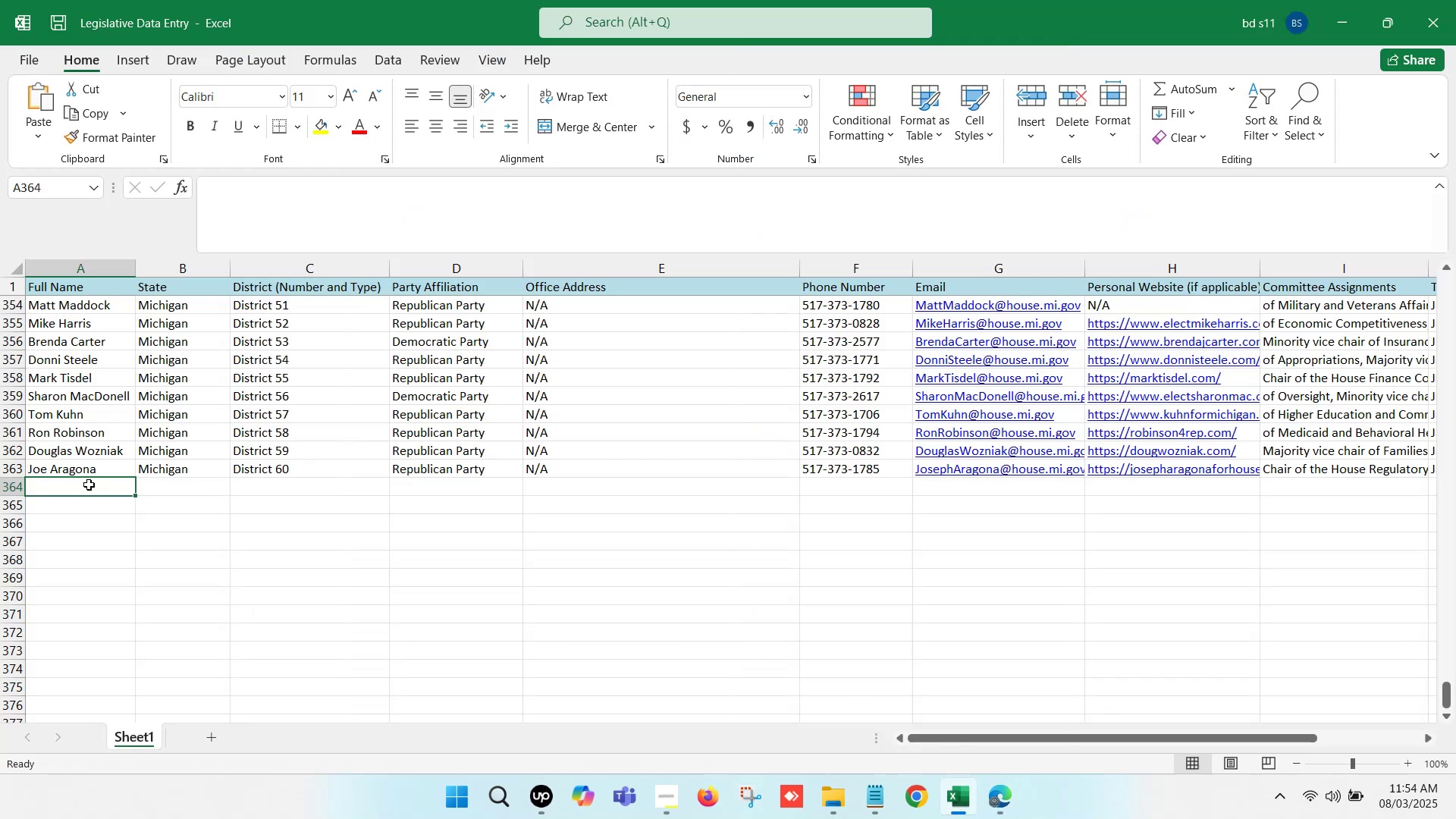 
double_click([89, 485])
 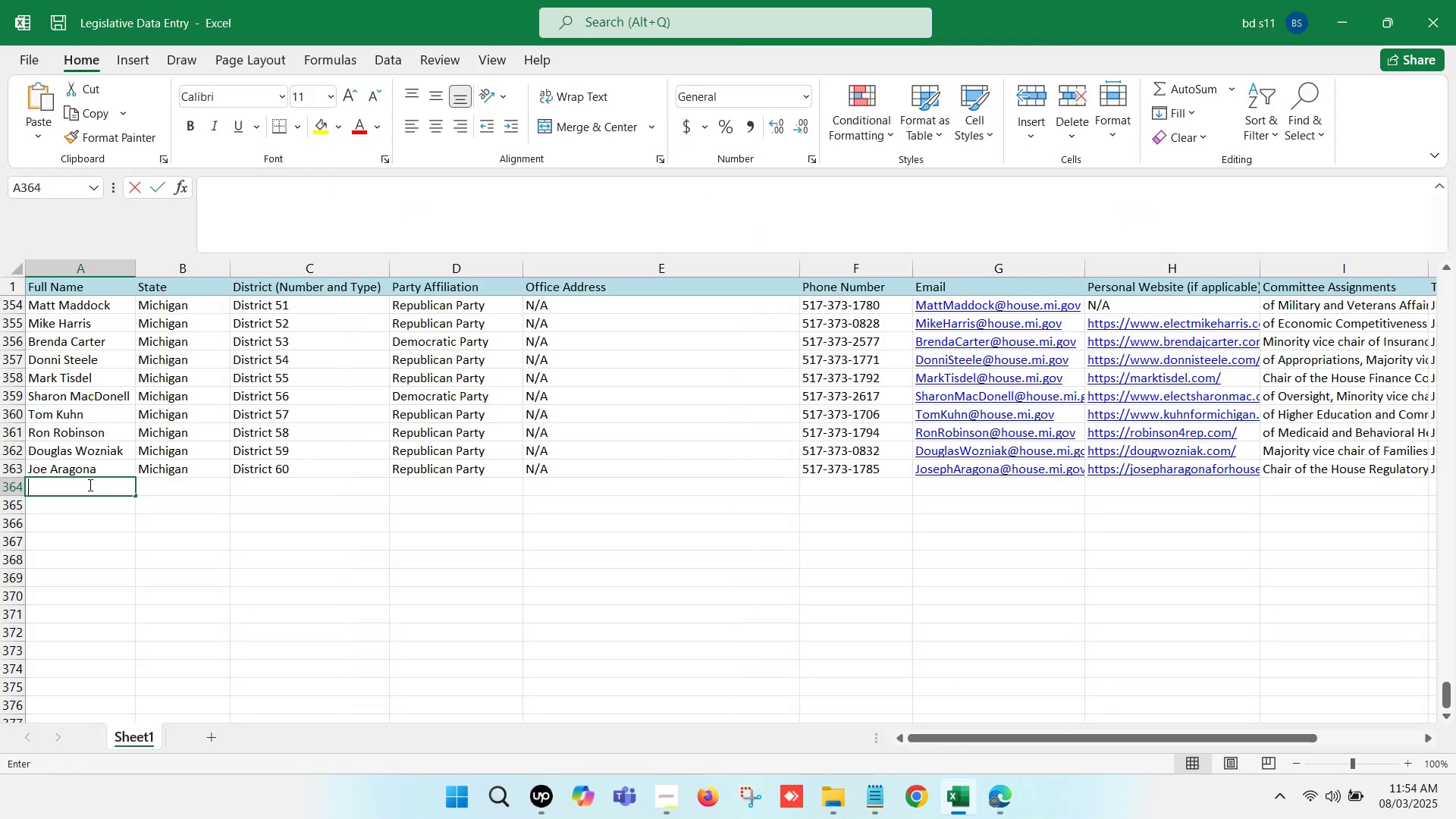 
key(Control+V)
 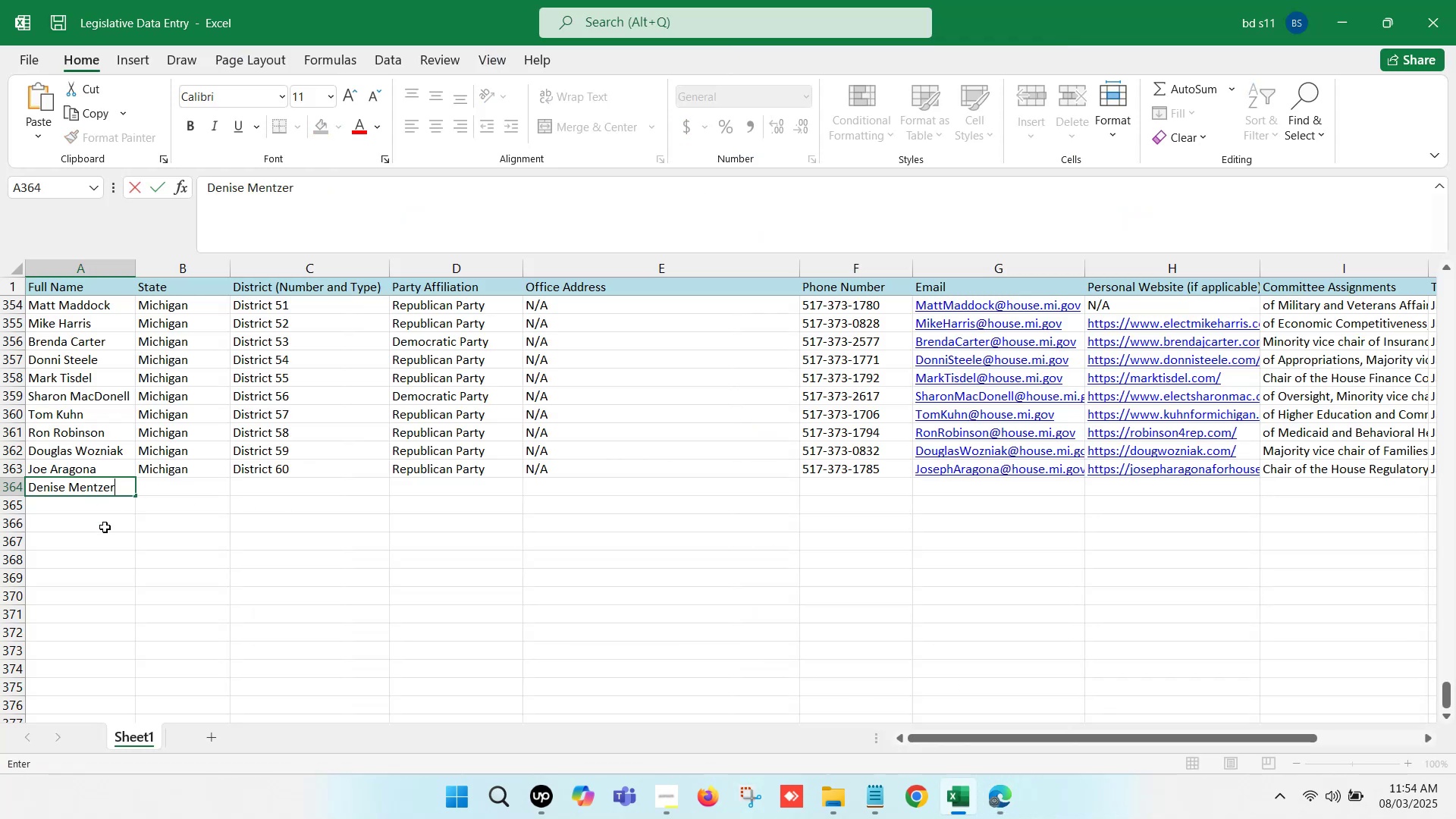 
left_click([105, 528])
 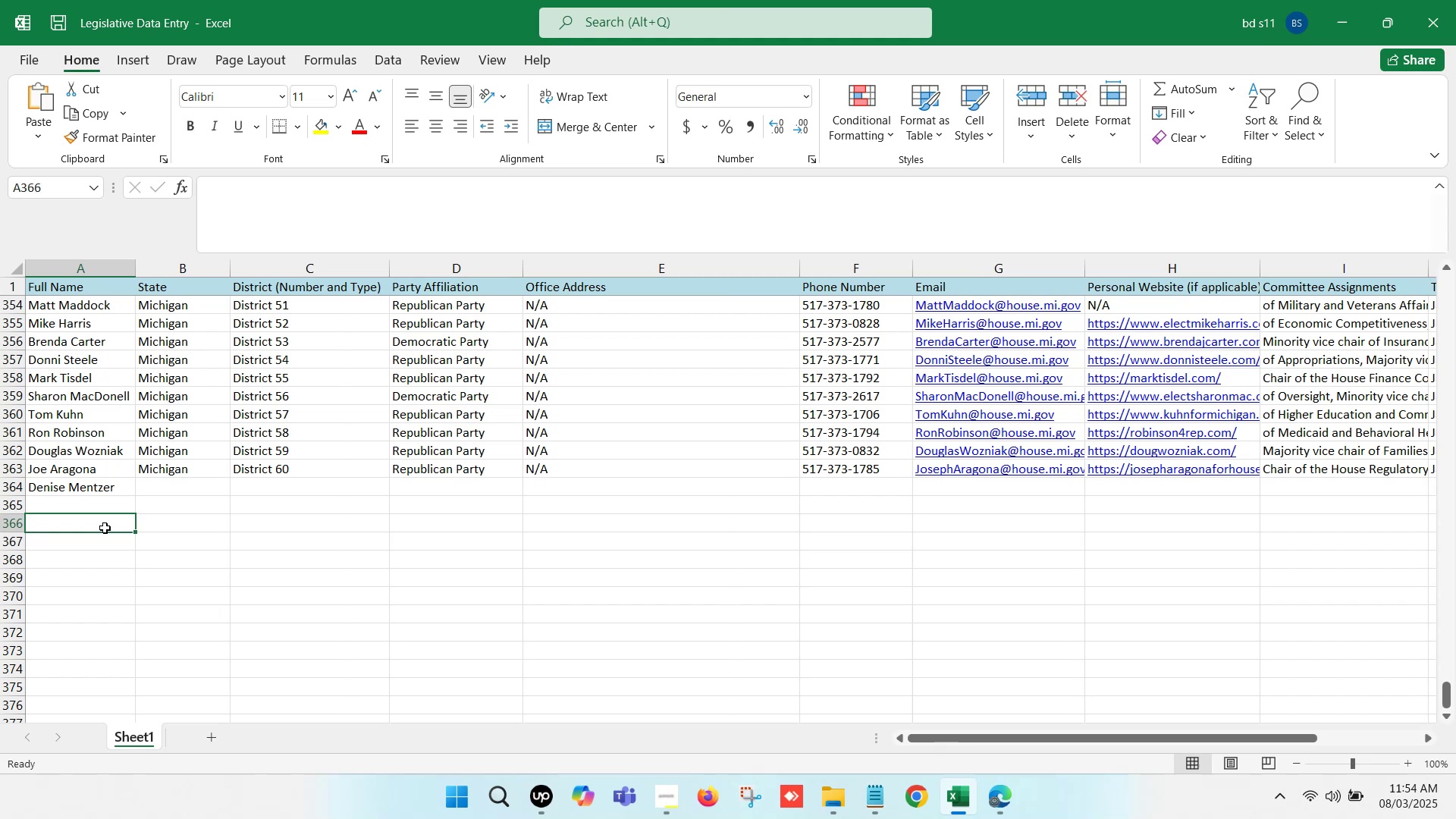 
wait(23.85)
 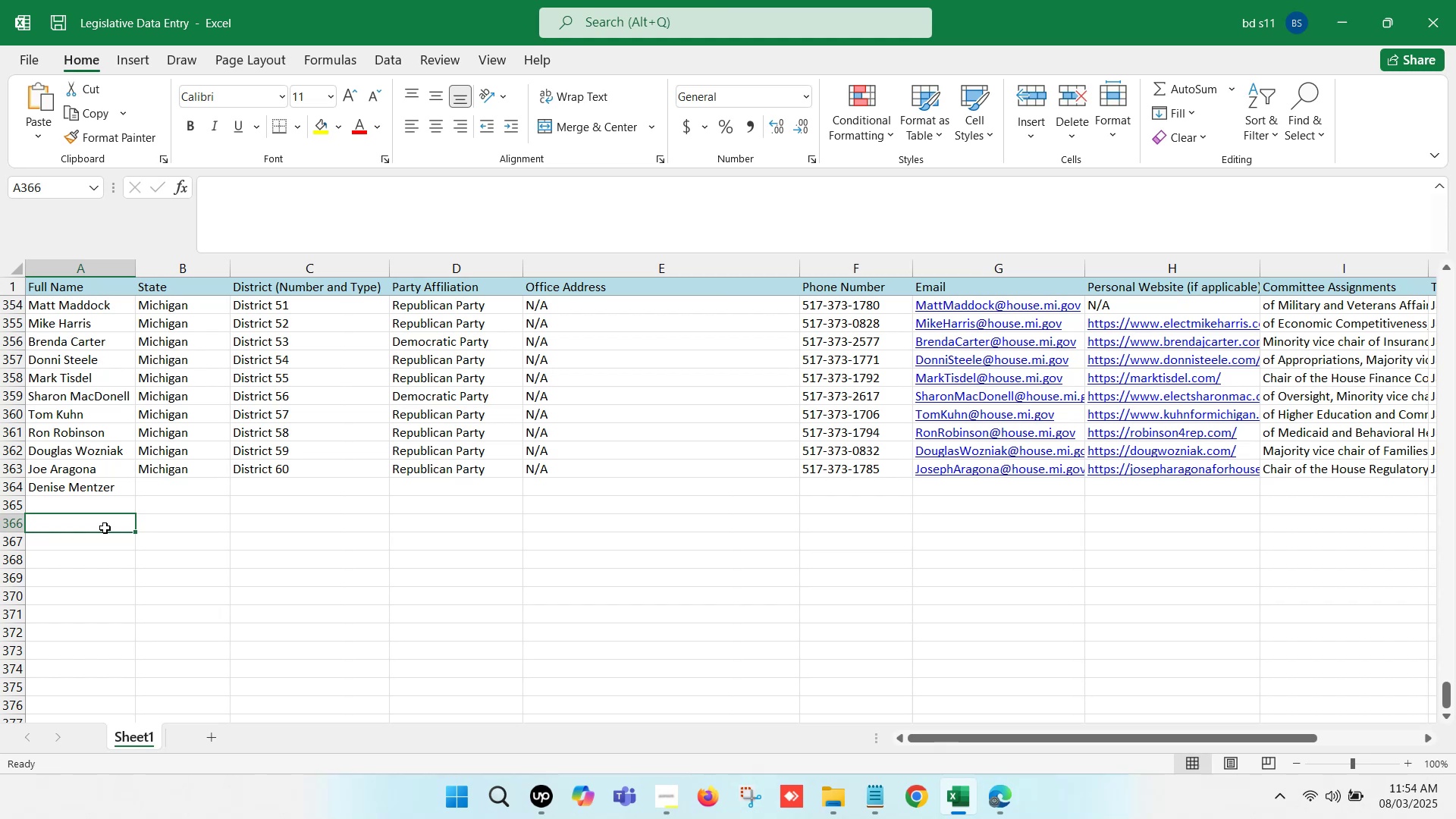 
left_click([426, 396])
 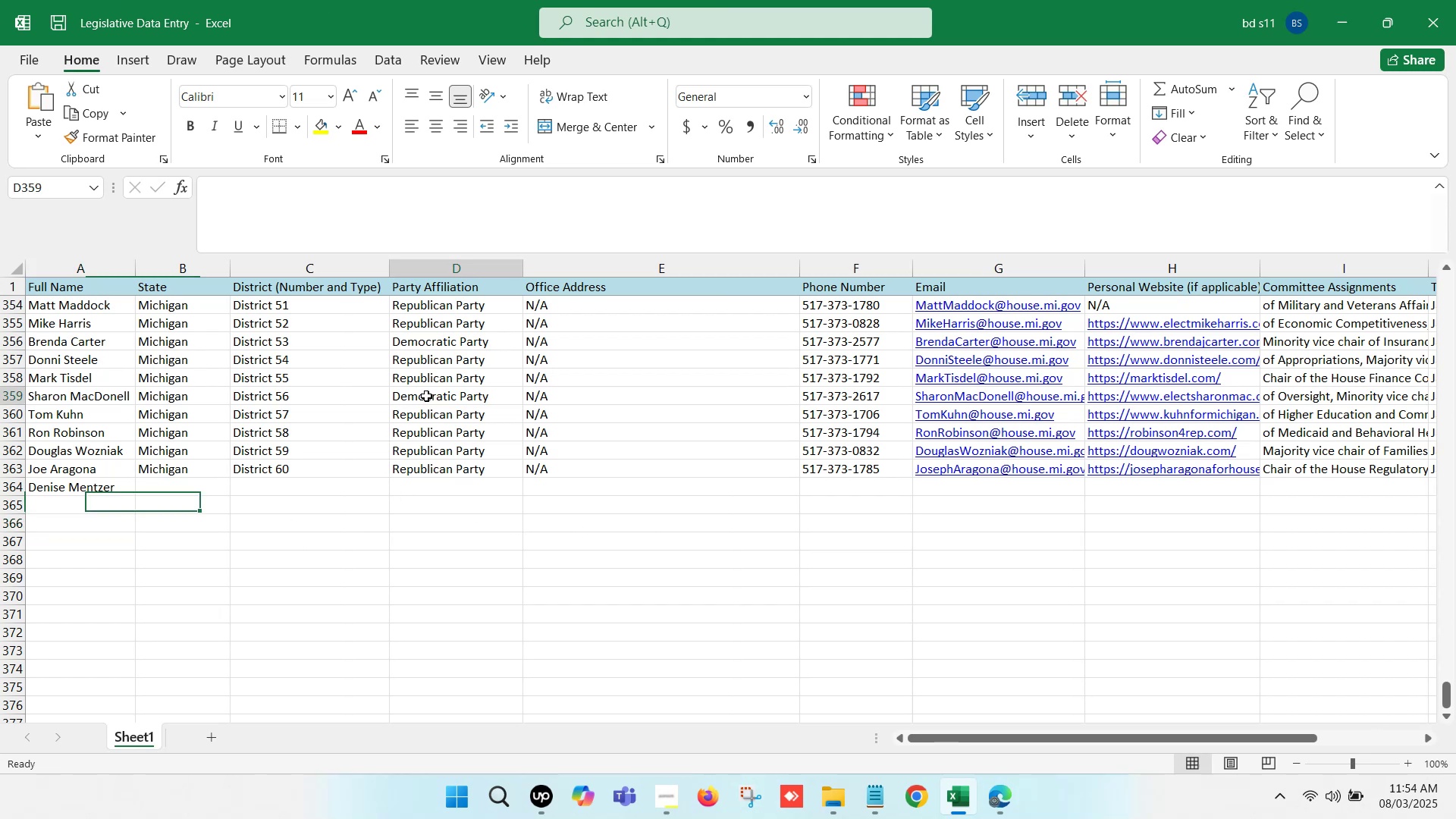 
key(Control+C)
 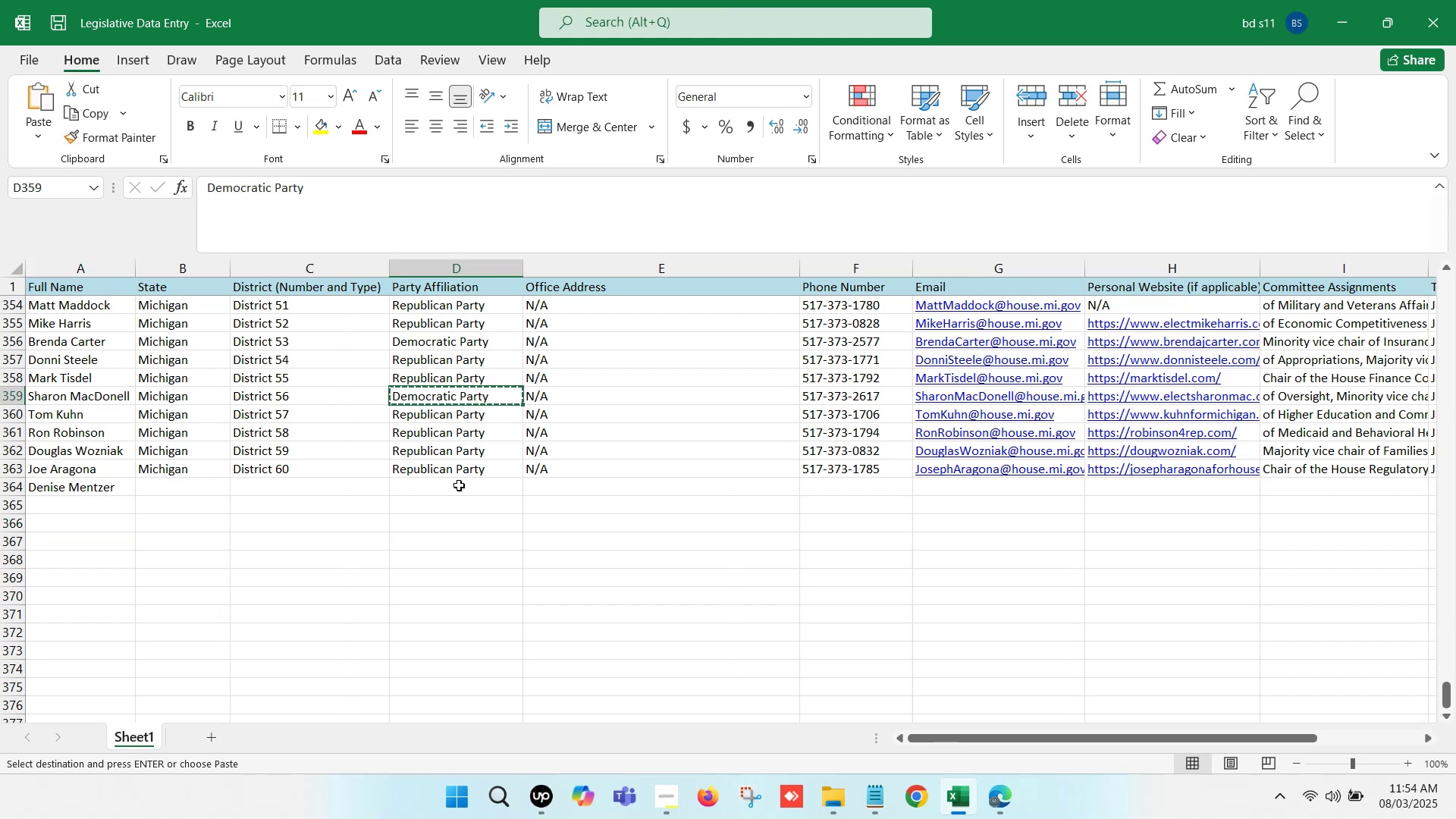 
left_click([459, 485])
 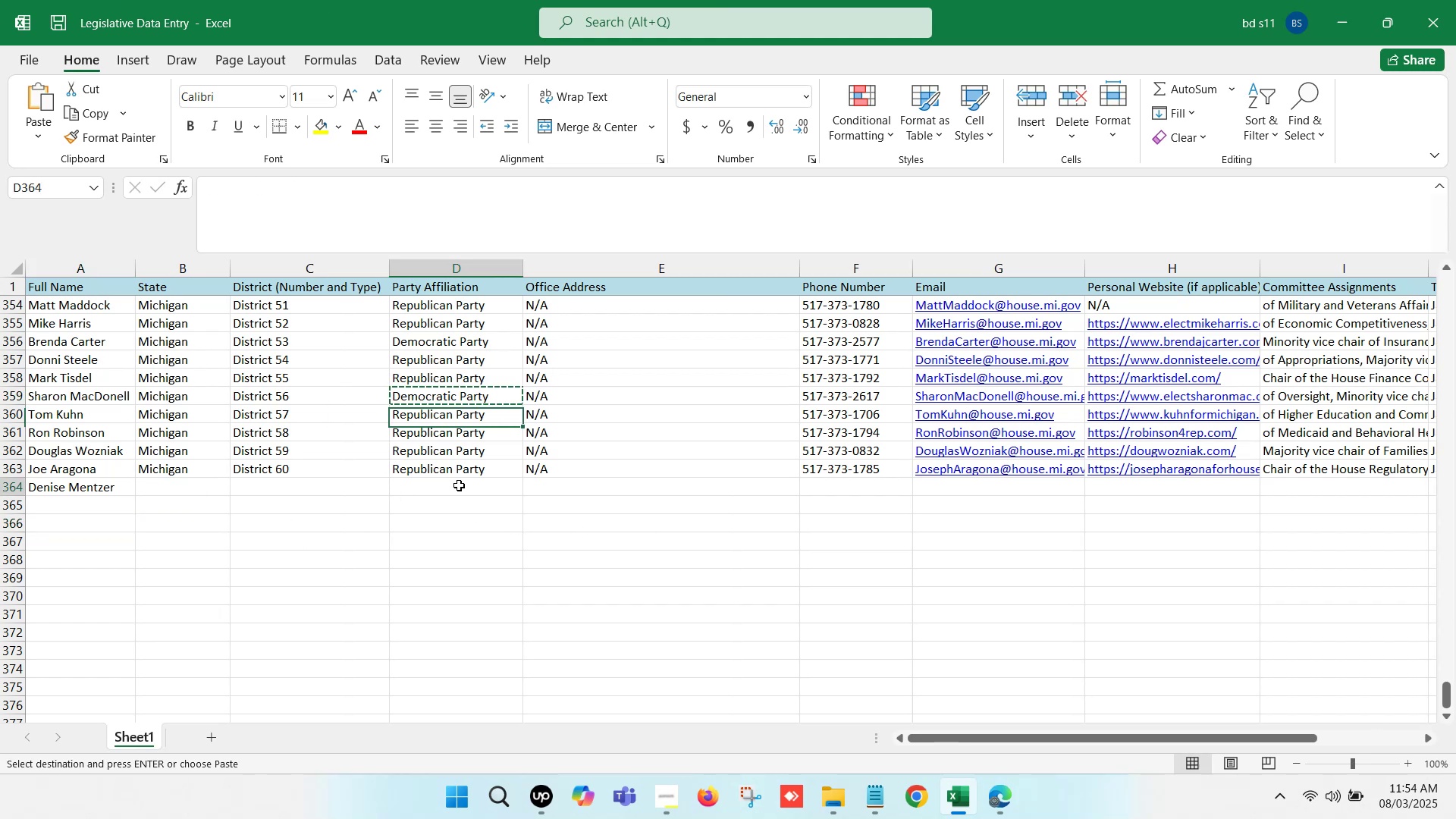 
key(Control+V)
 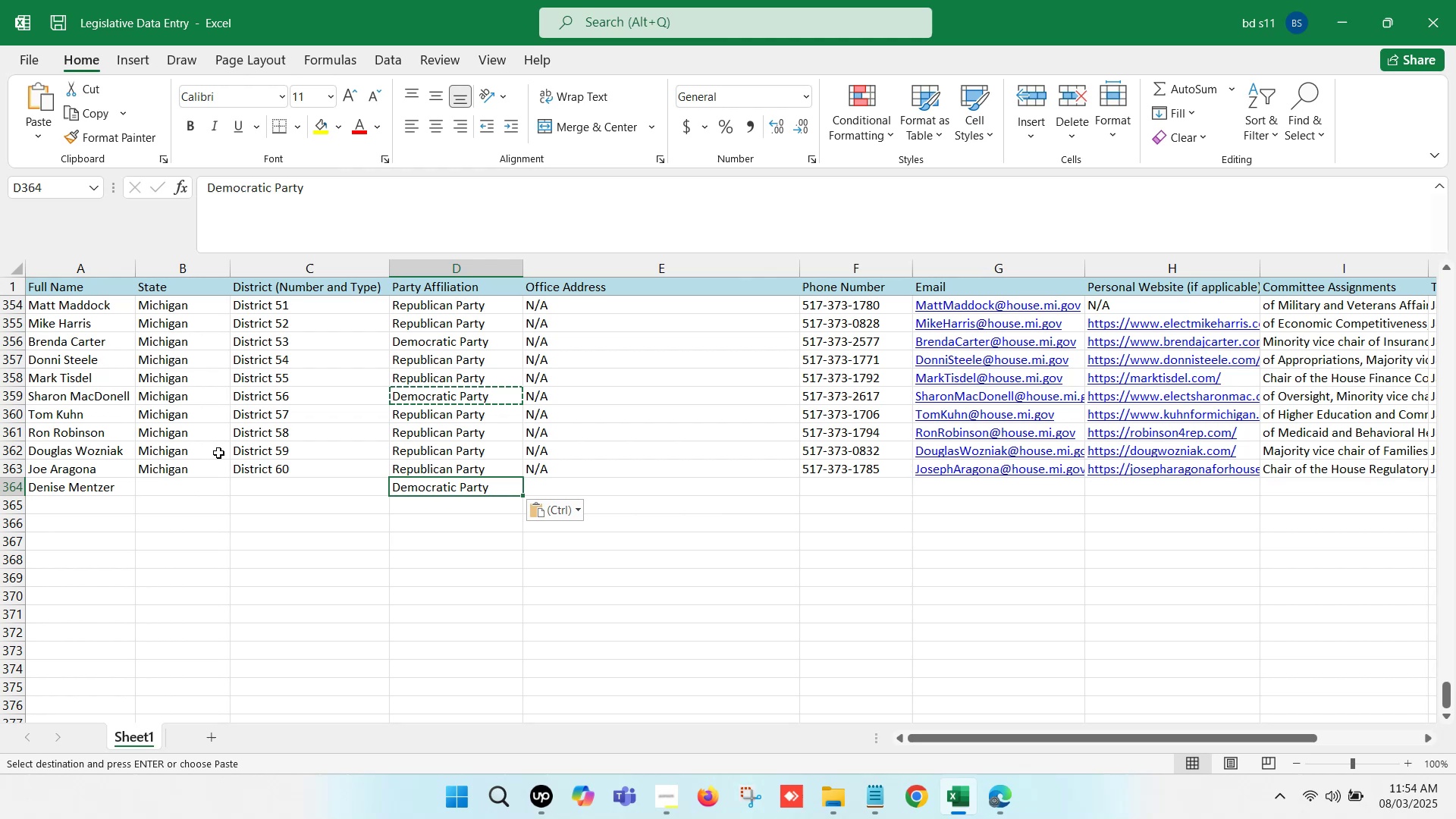 
left_click_drag(start_coordinate=[211, 469], to_coordinate=[290, 470])
 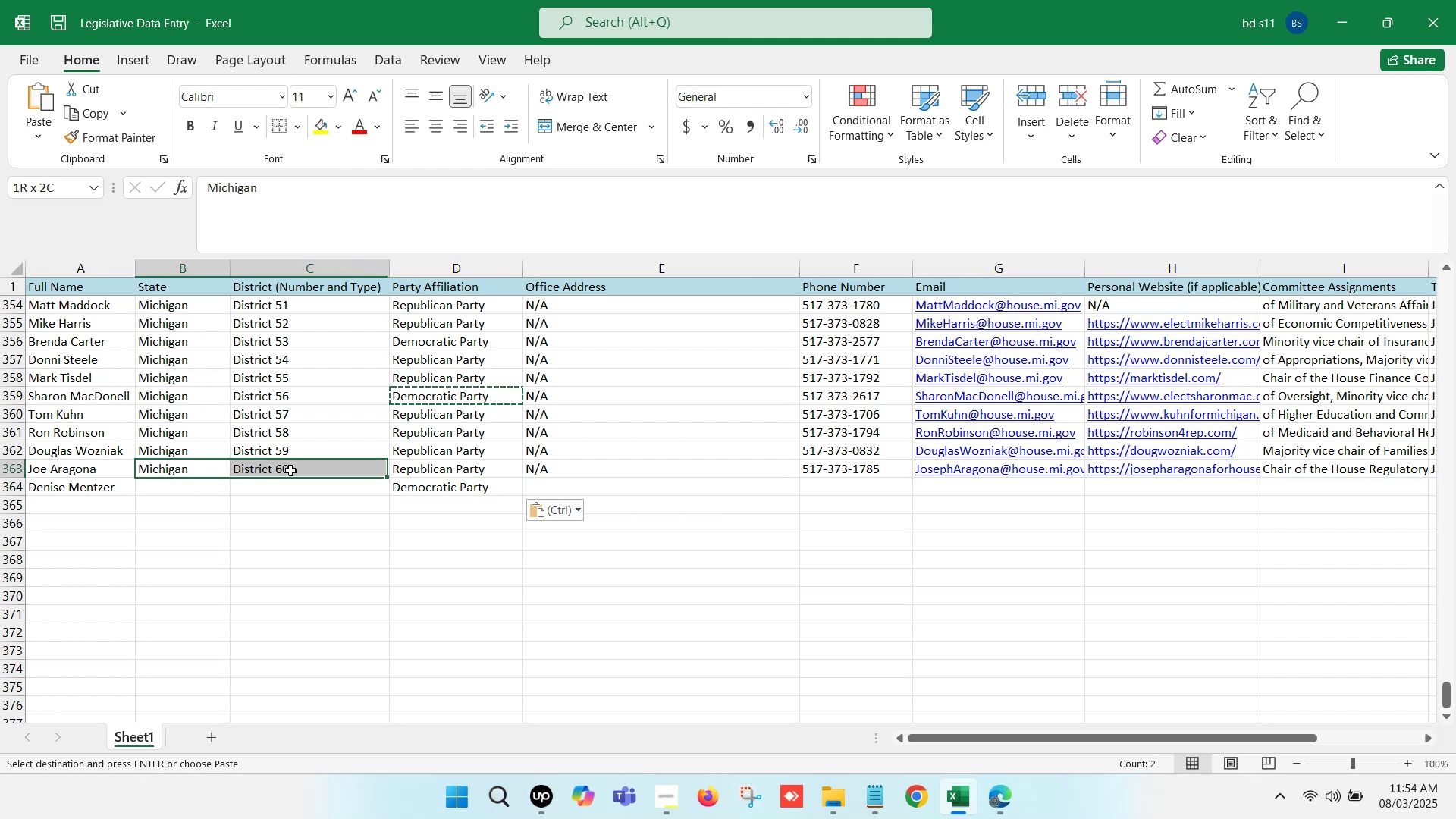 
key(Control+C)
 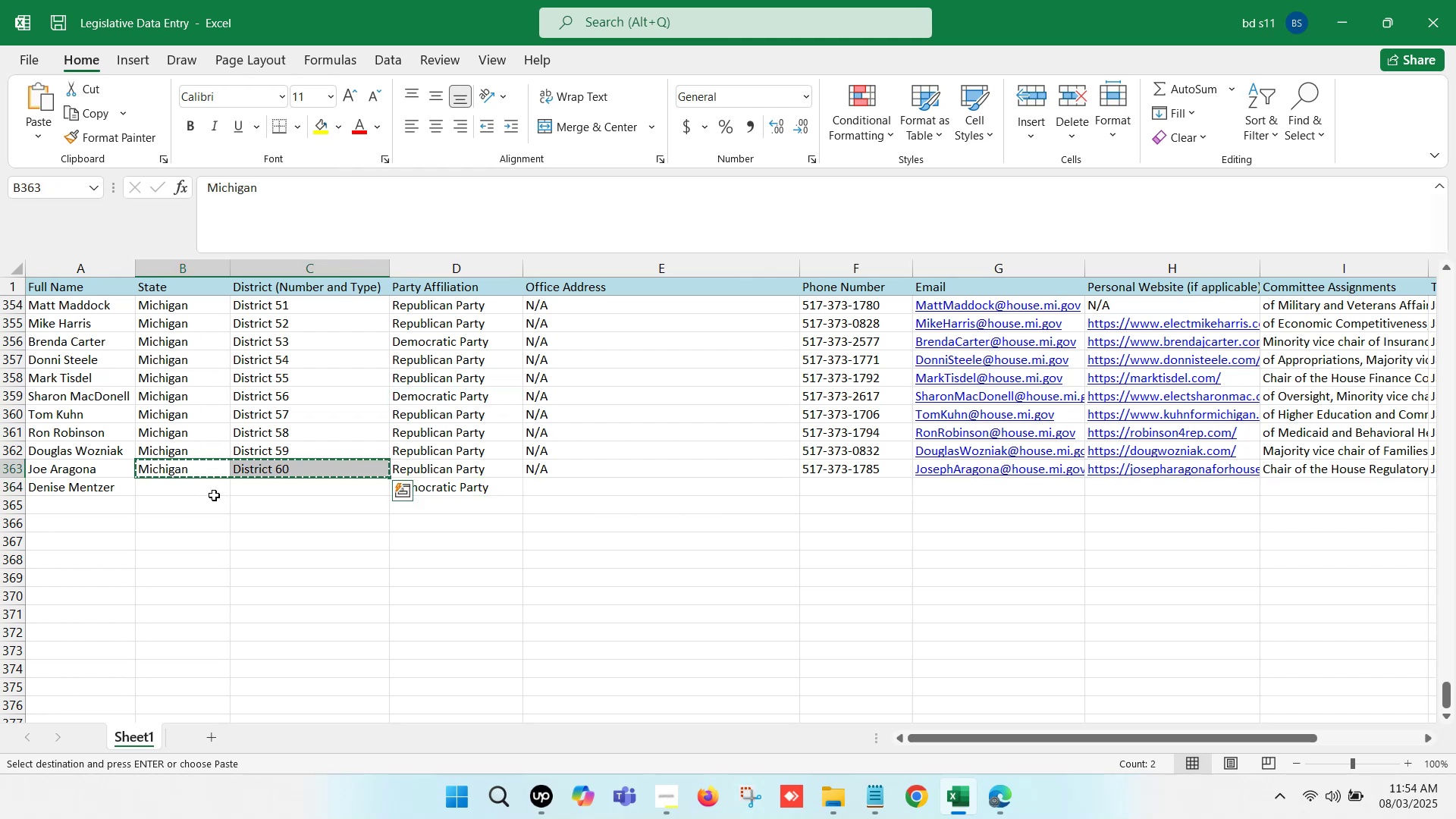 
left_click([213, 495])
 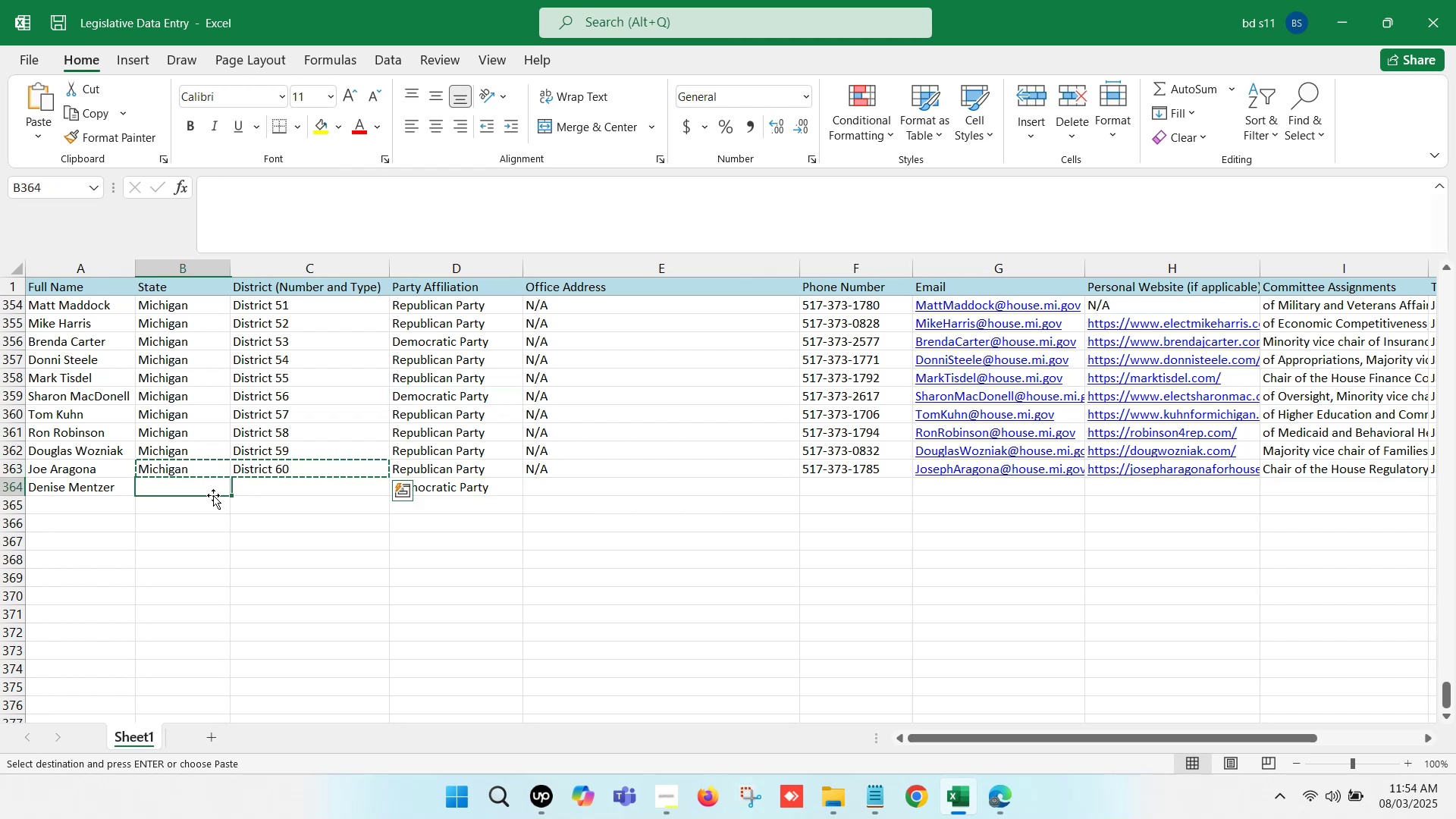 
key(Control+ControlLeft)
 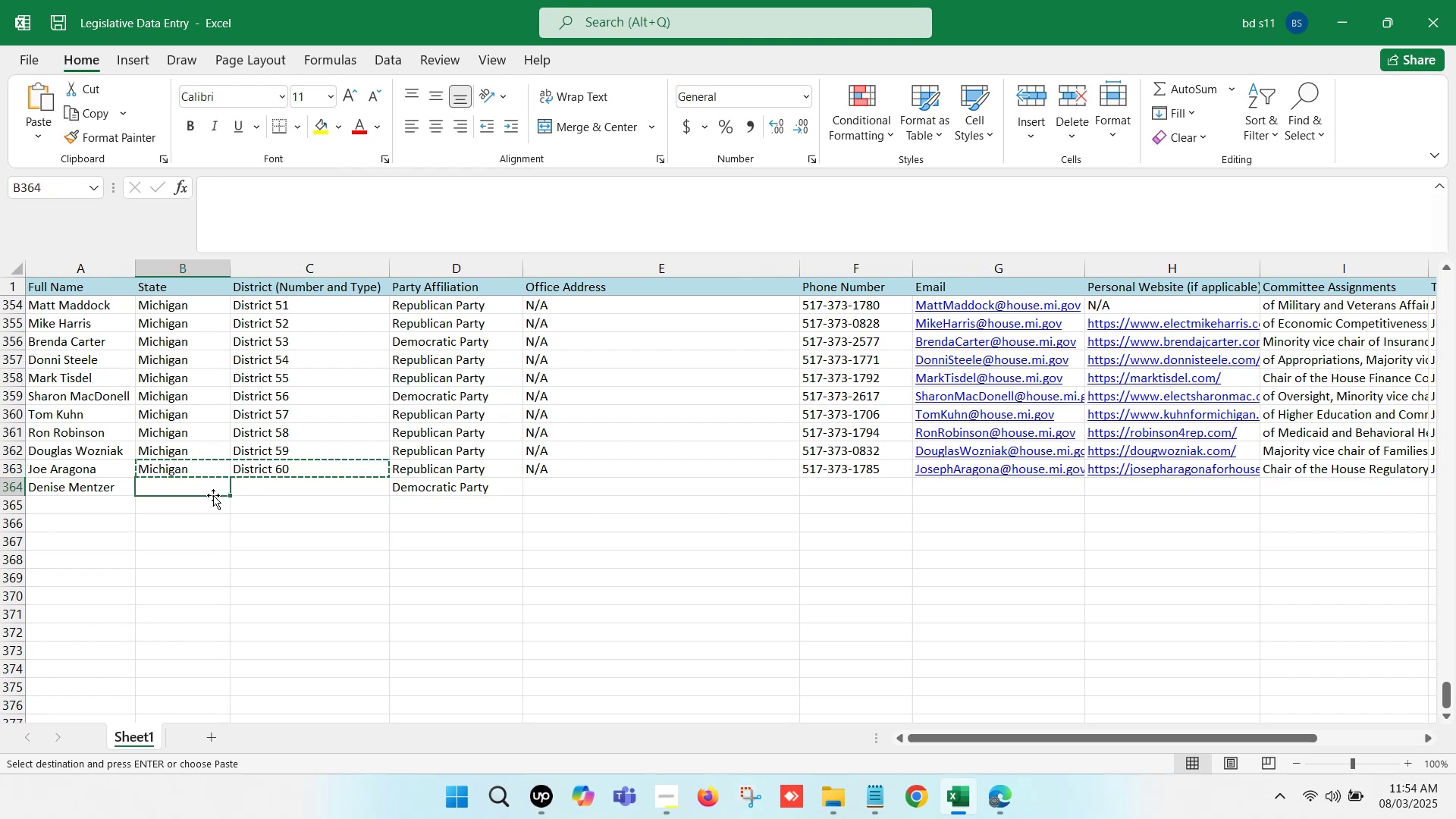 
key(Control+V)
 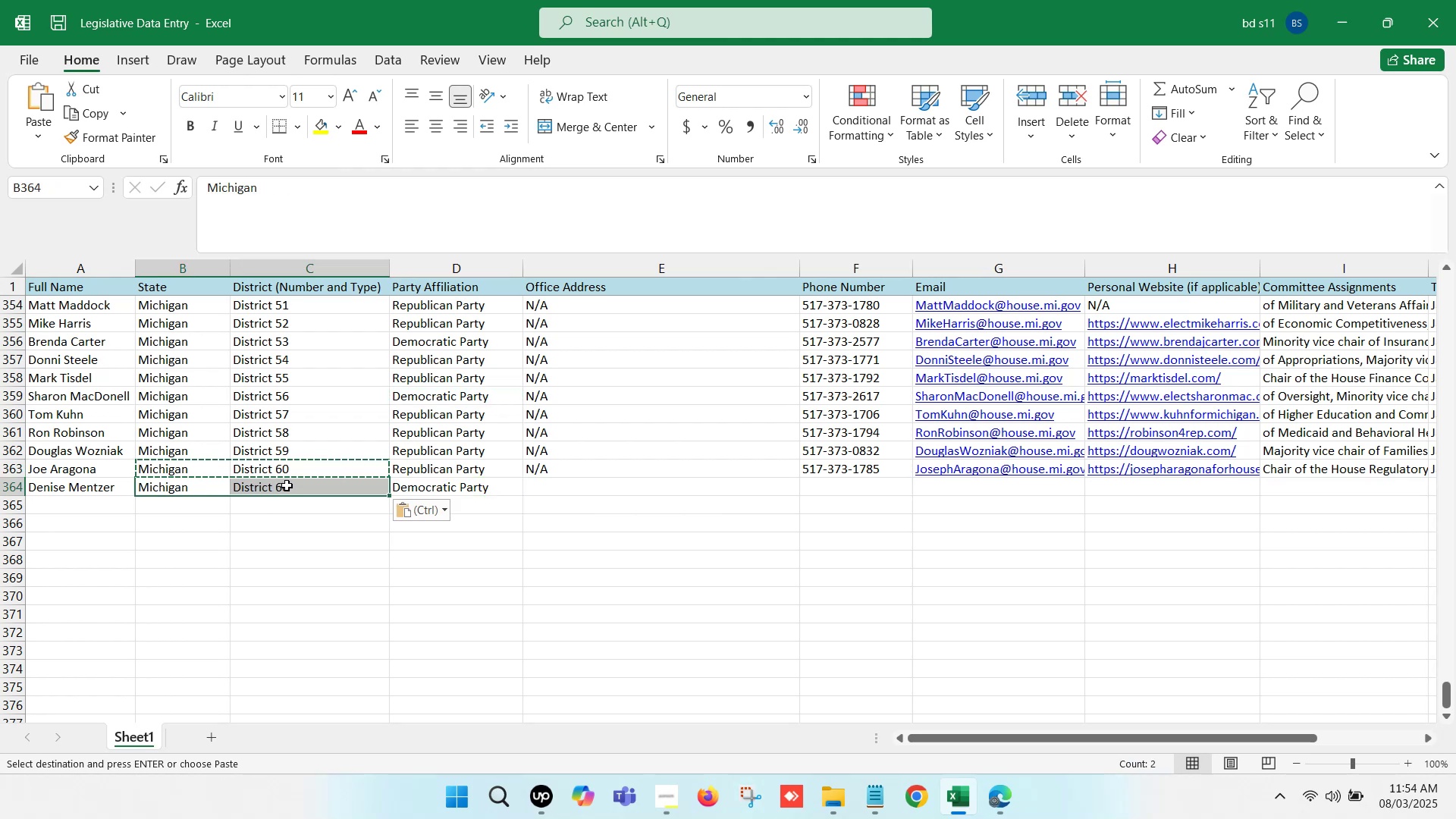 
double_click([287, 485])
 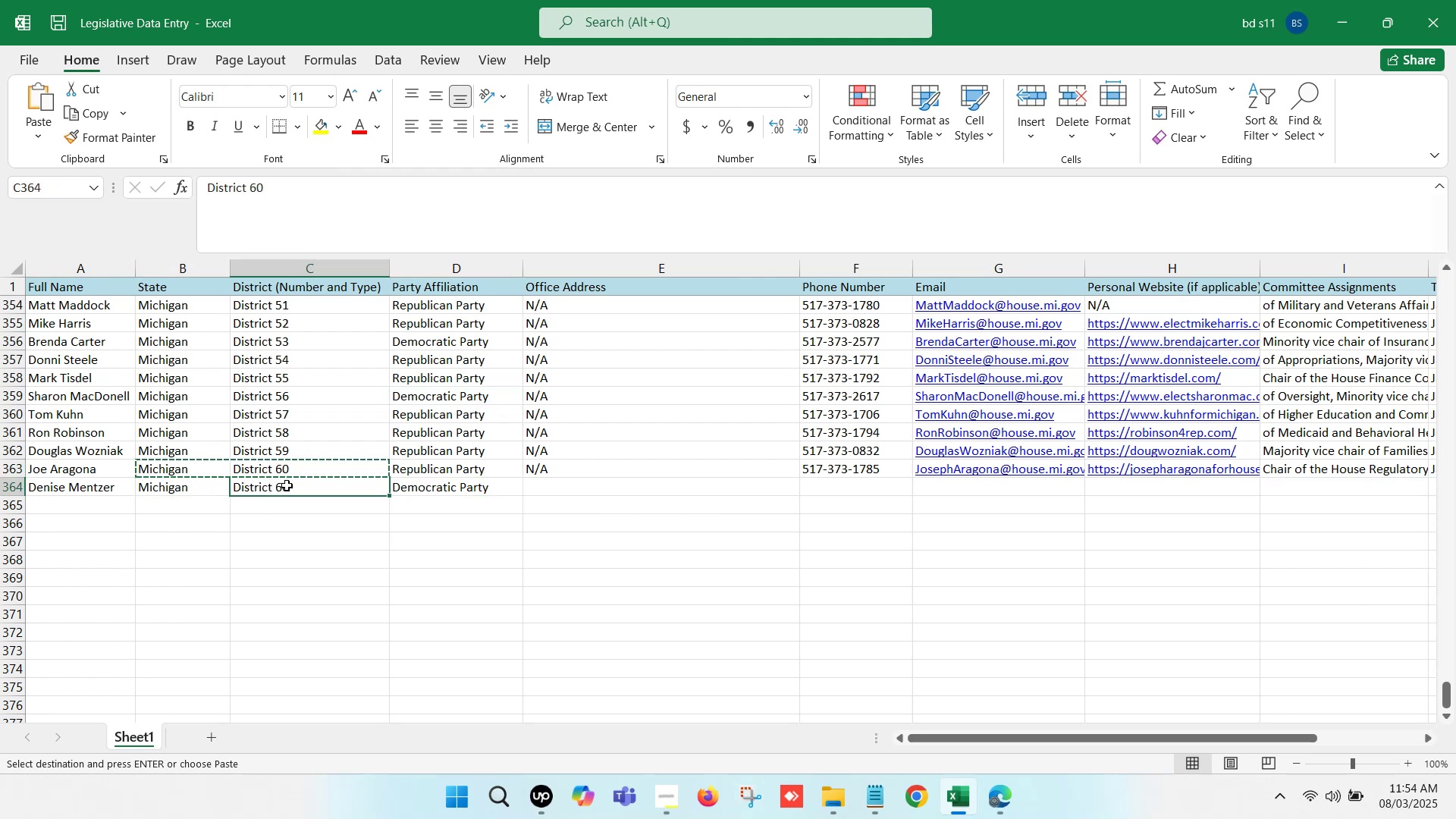 
key(Backspace)
 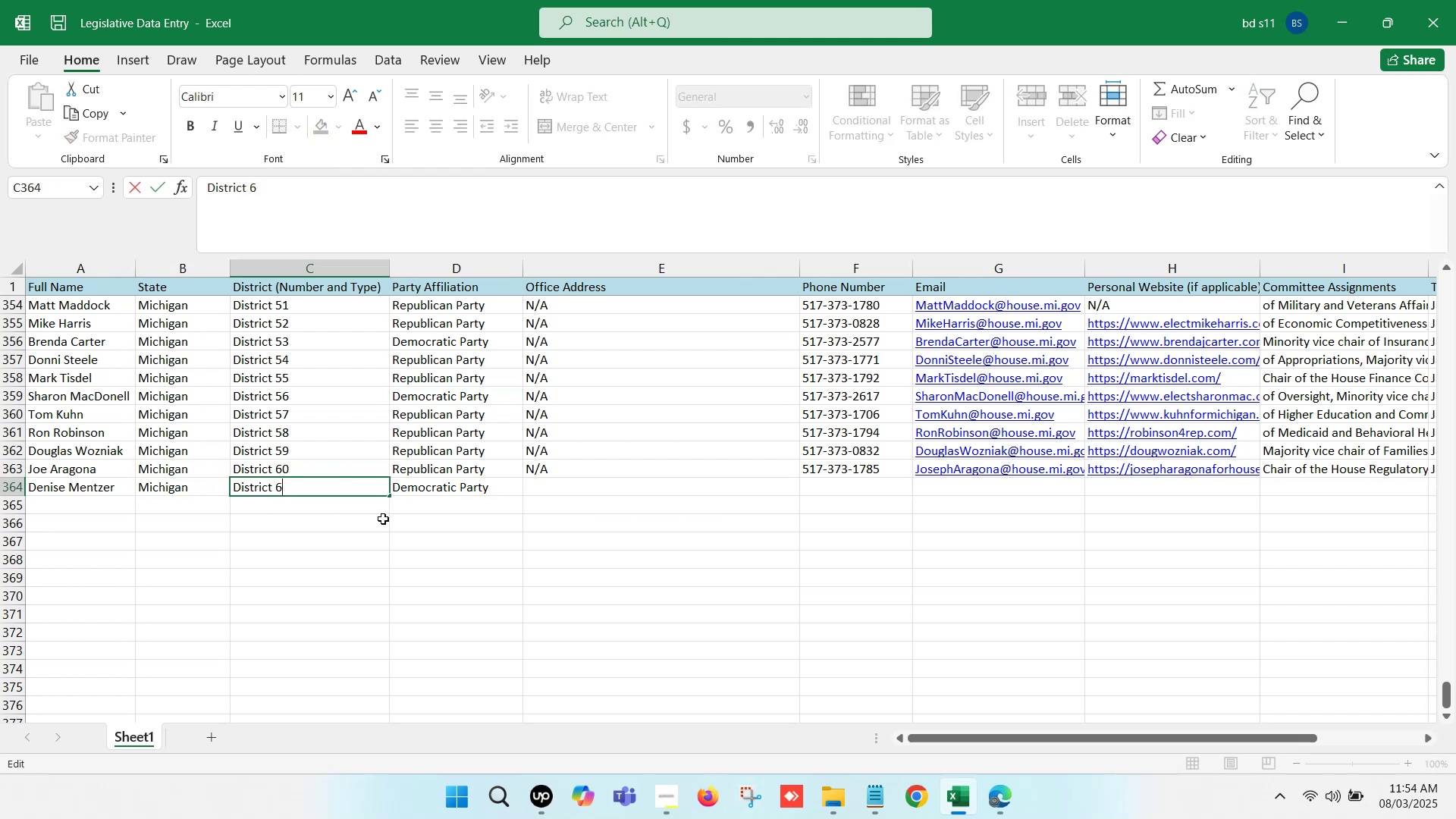 
key(1)
 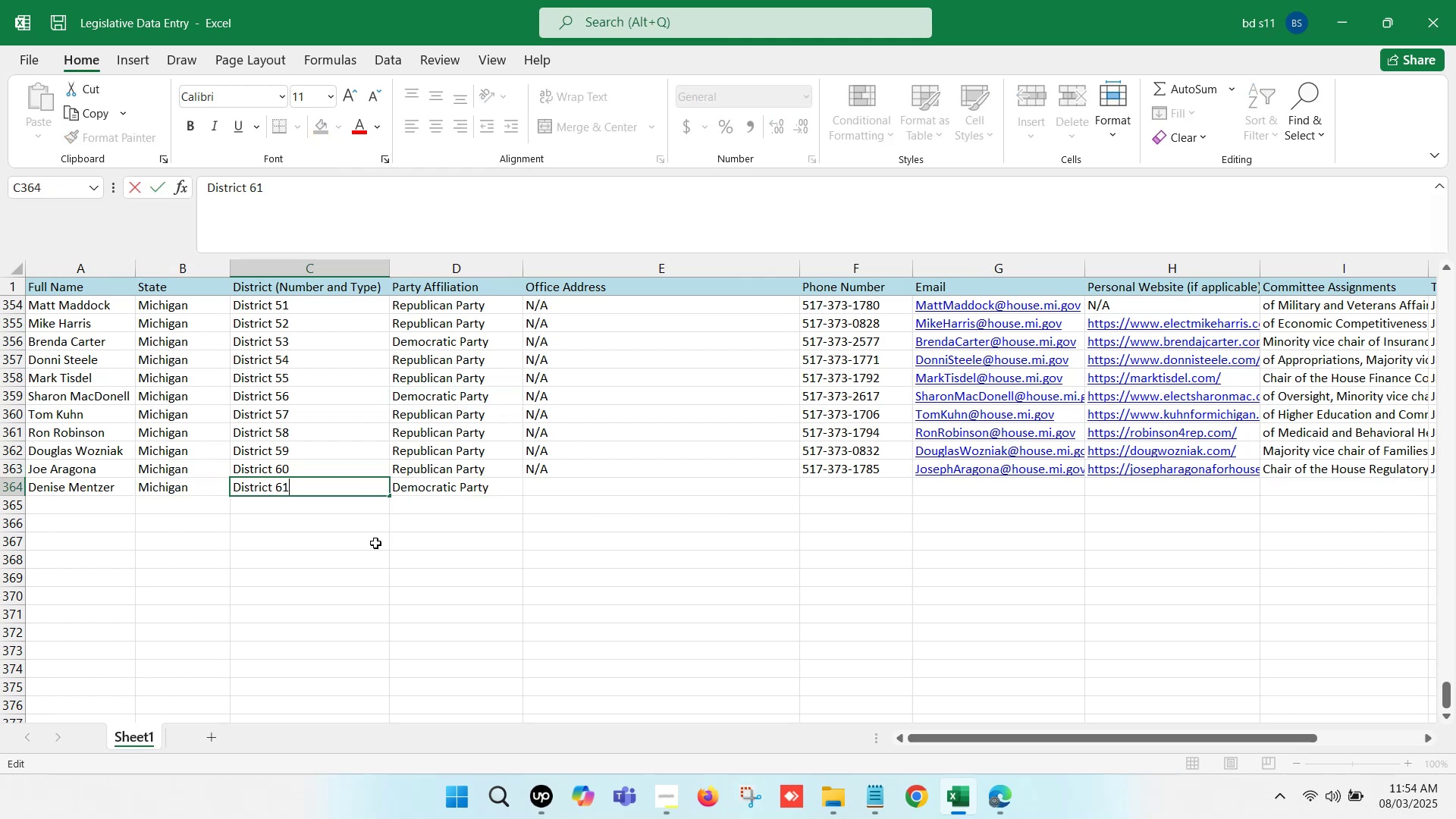 
left_click([381, 556])
 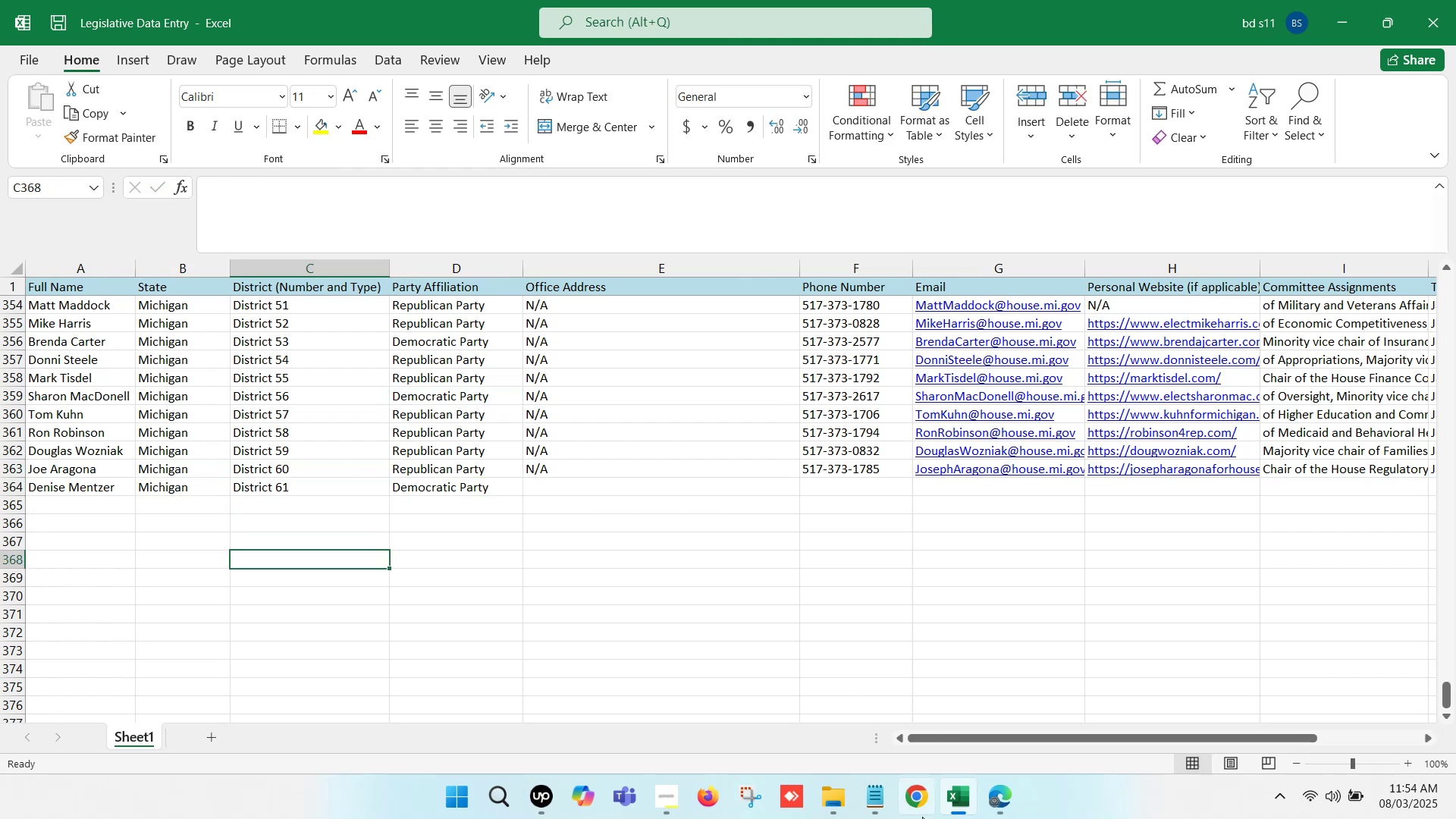 
left_click([950, 811])
 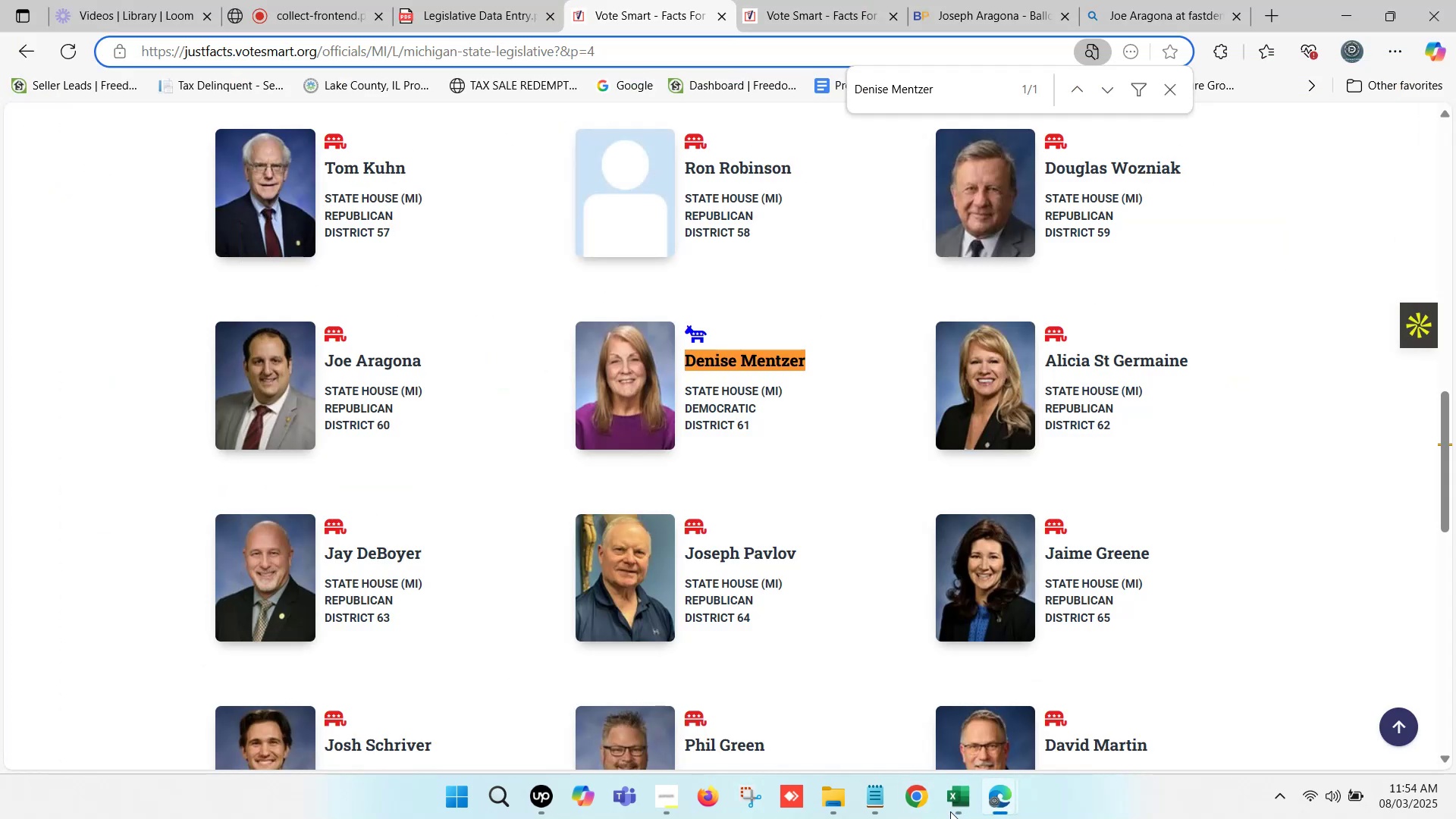 
left_click([950, 811])
 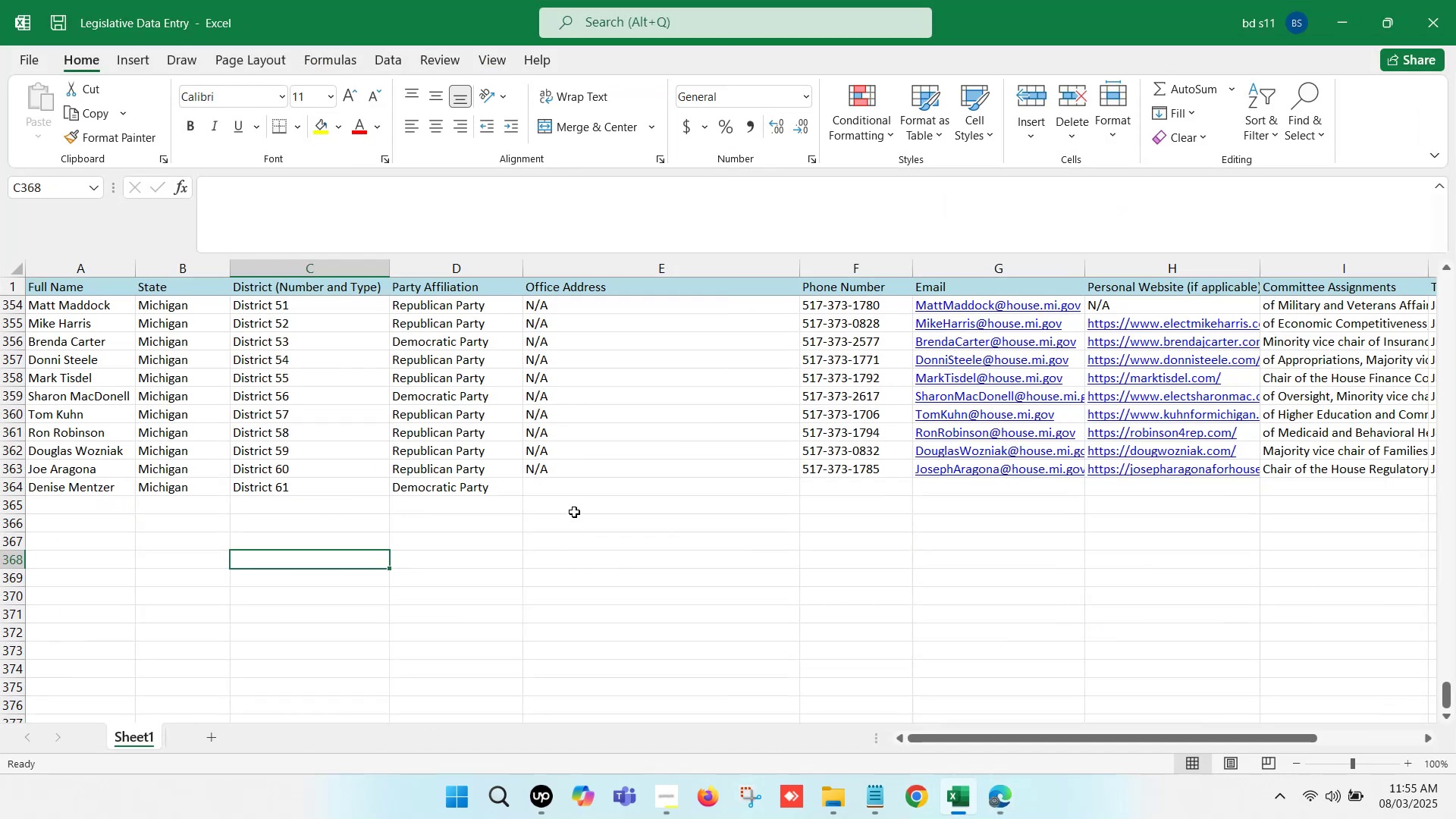 
left_click([581, 465])
 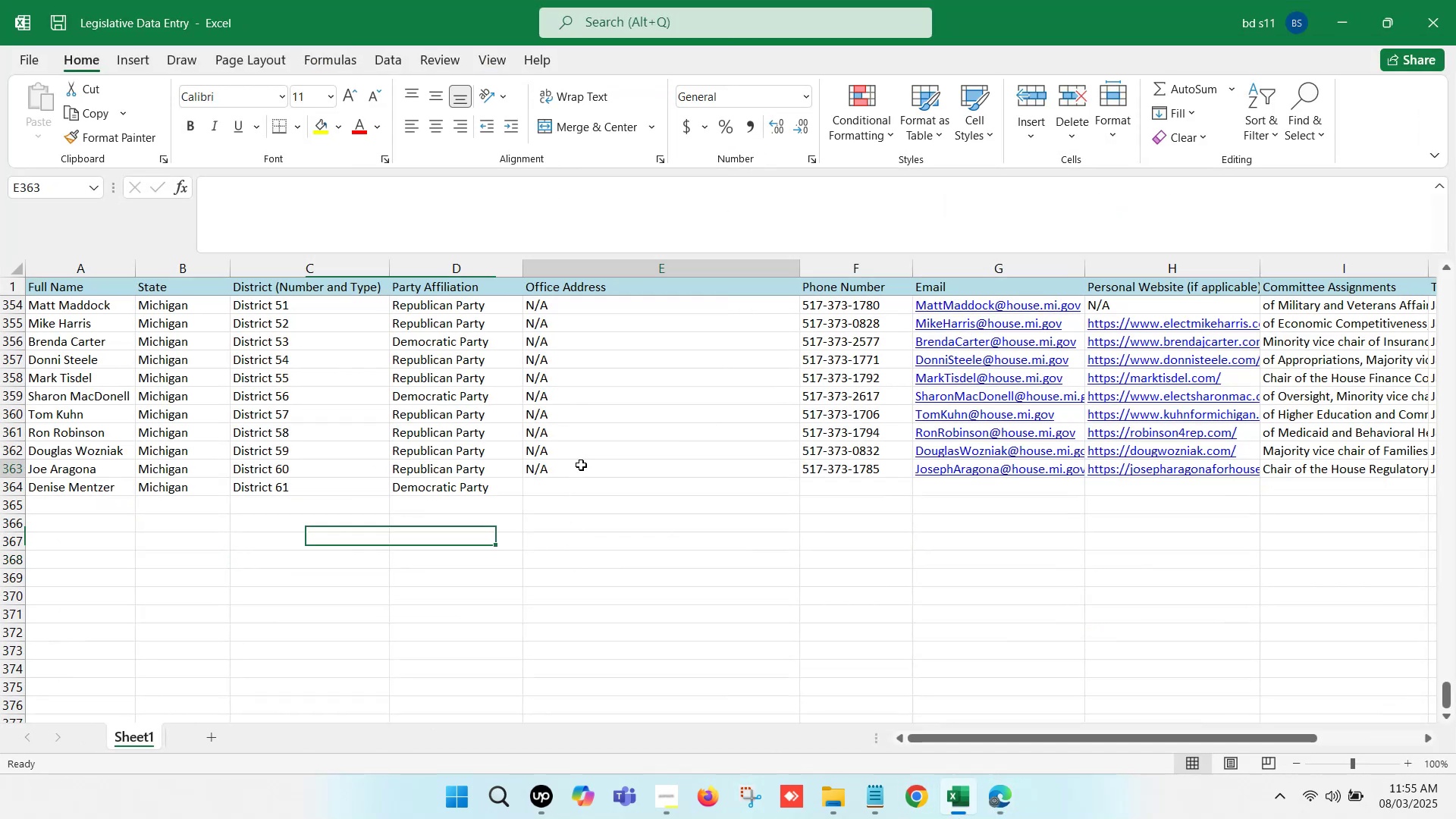 
key(Control+C)
 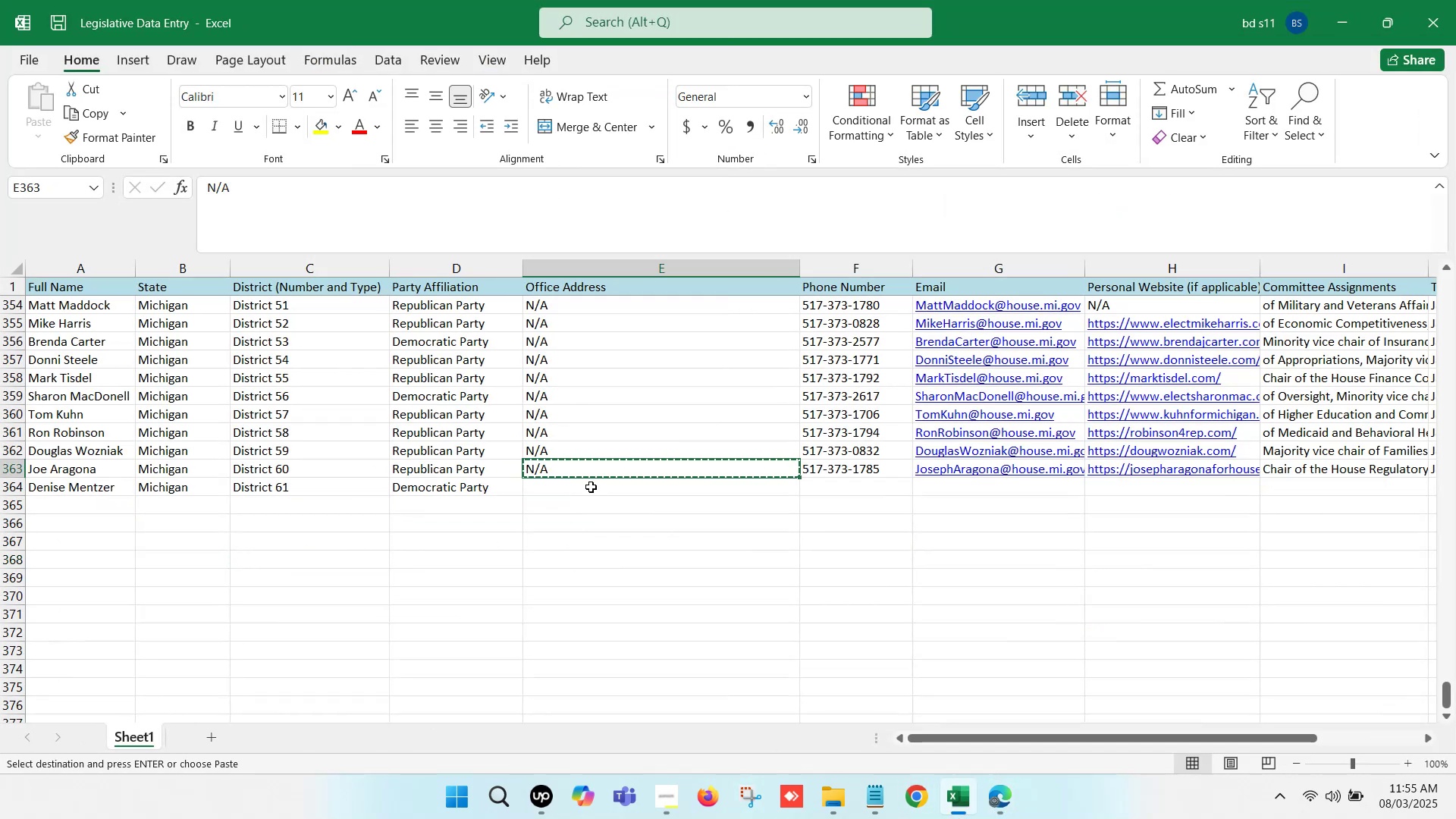 
left_click([592, 488])
 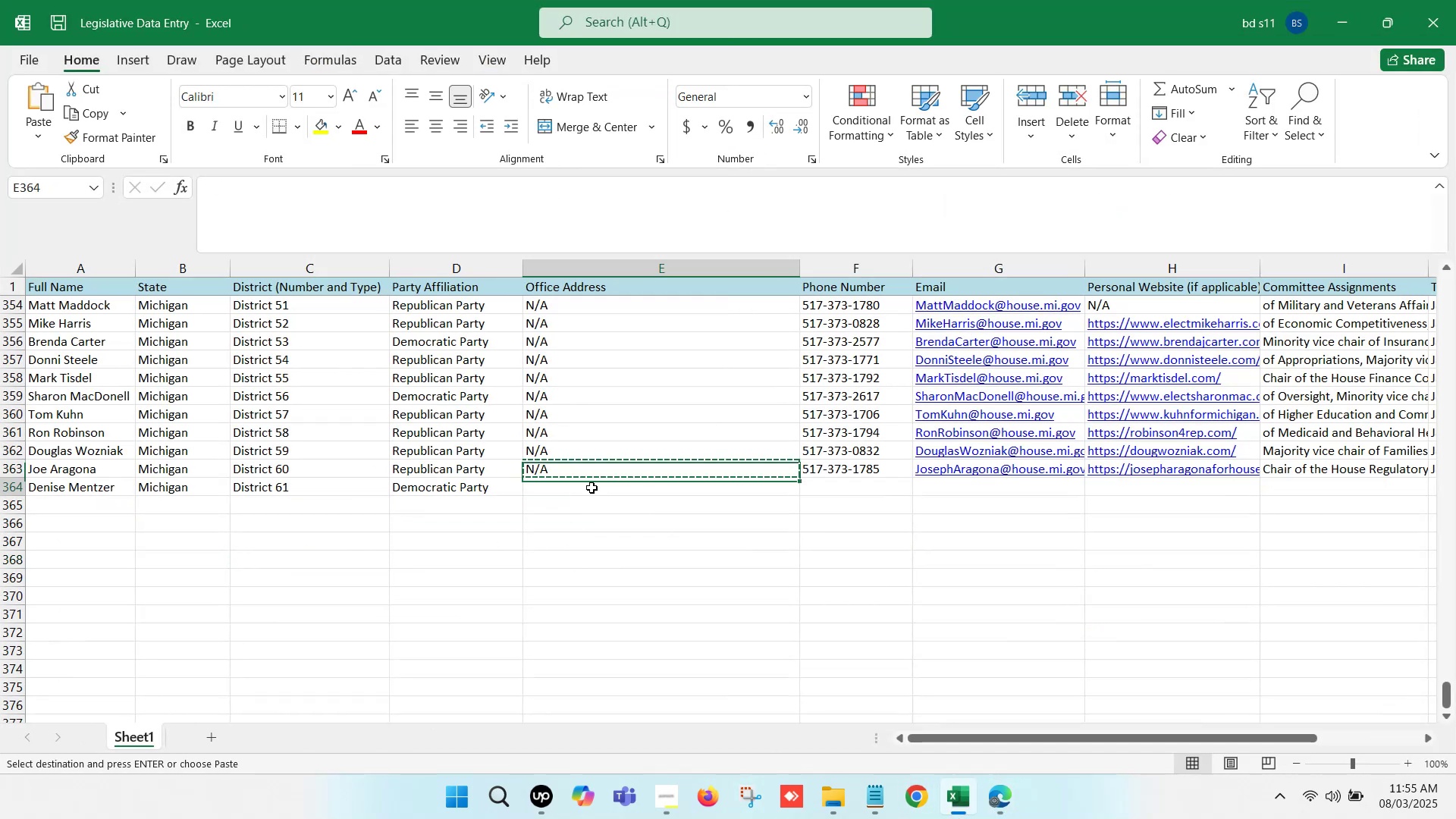 
key(Control+V)
 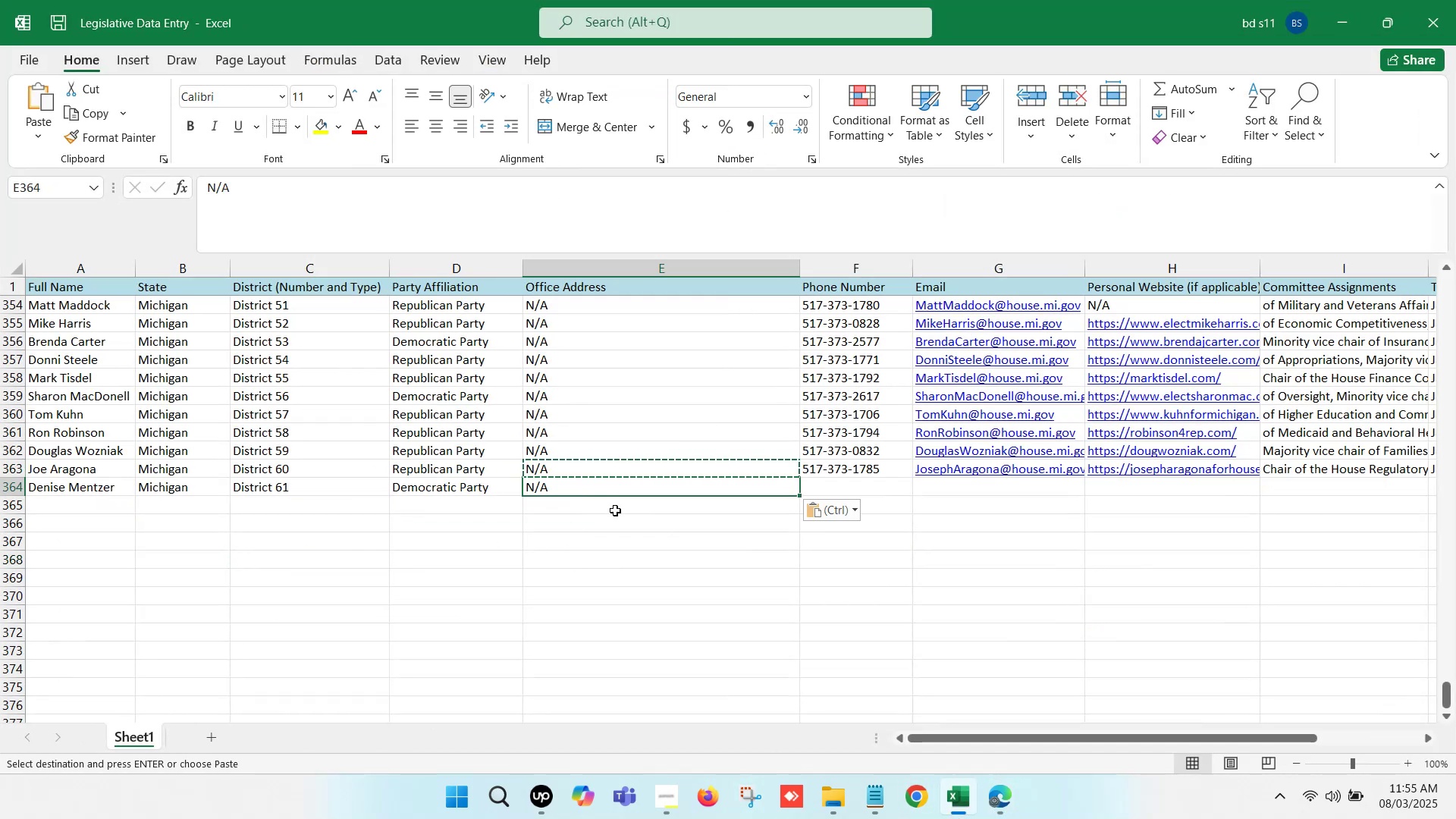 
left_click([616, 510])
 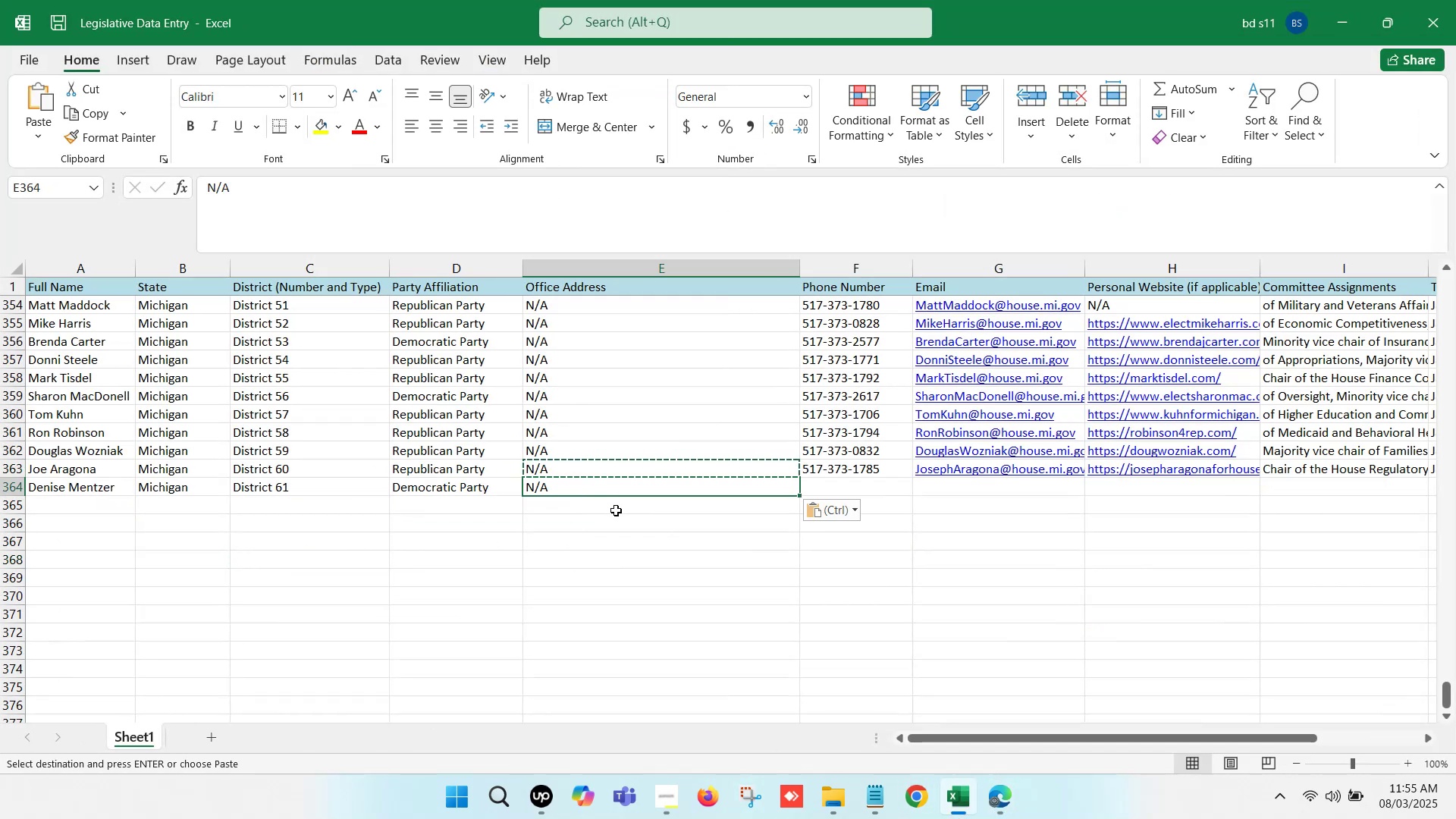 
key(Control+S)
 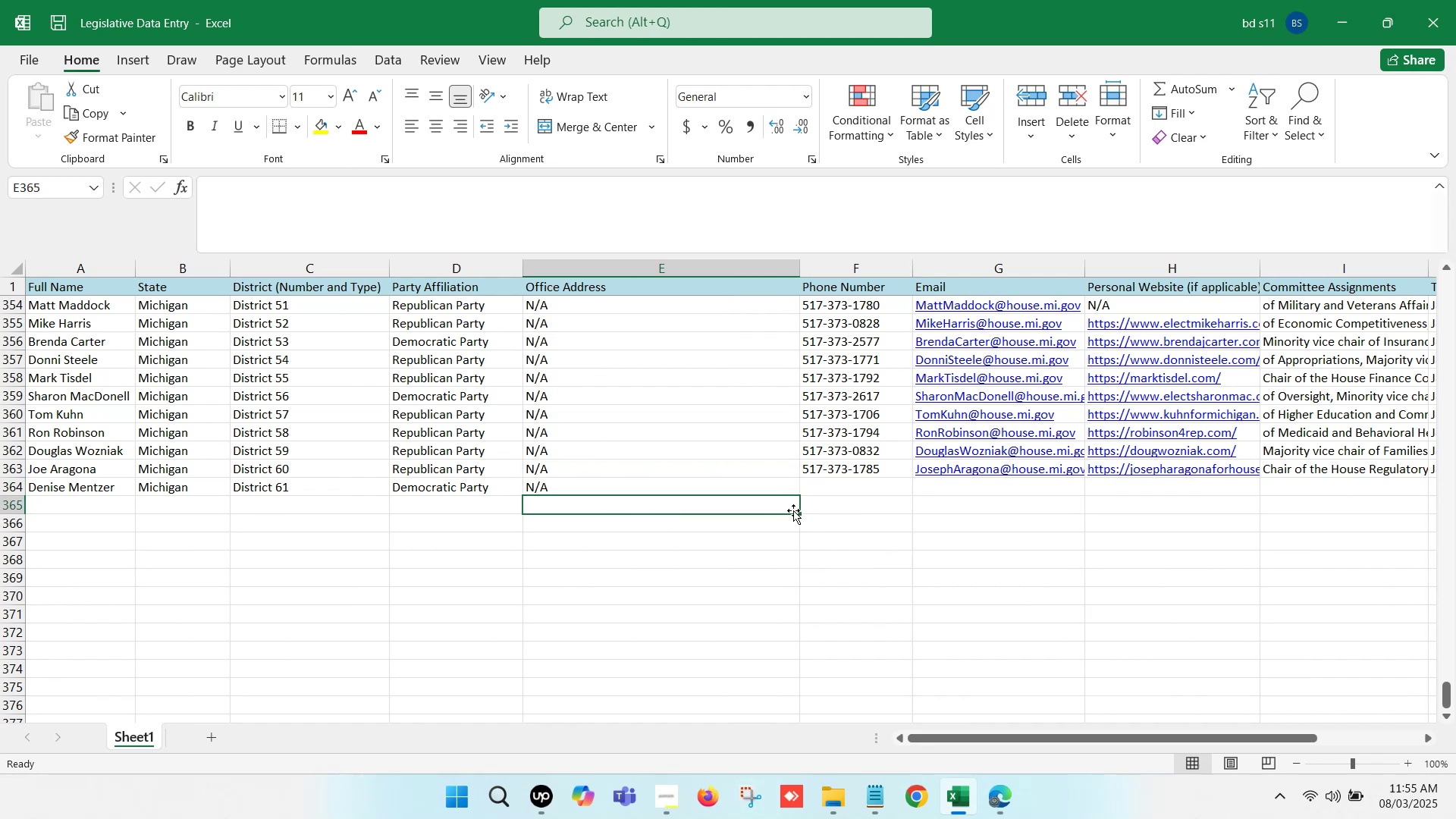 
left_click([846, 488])
 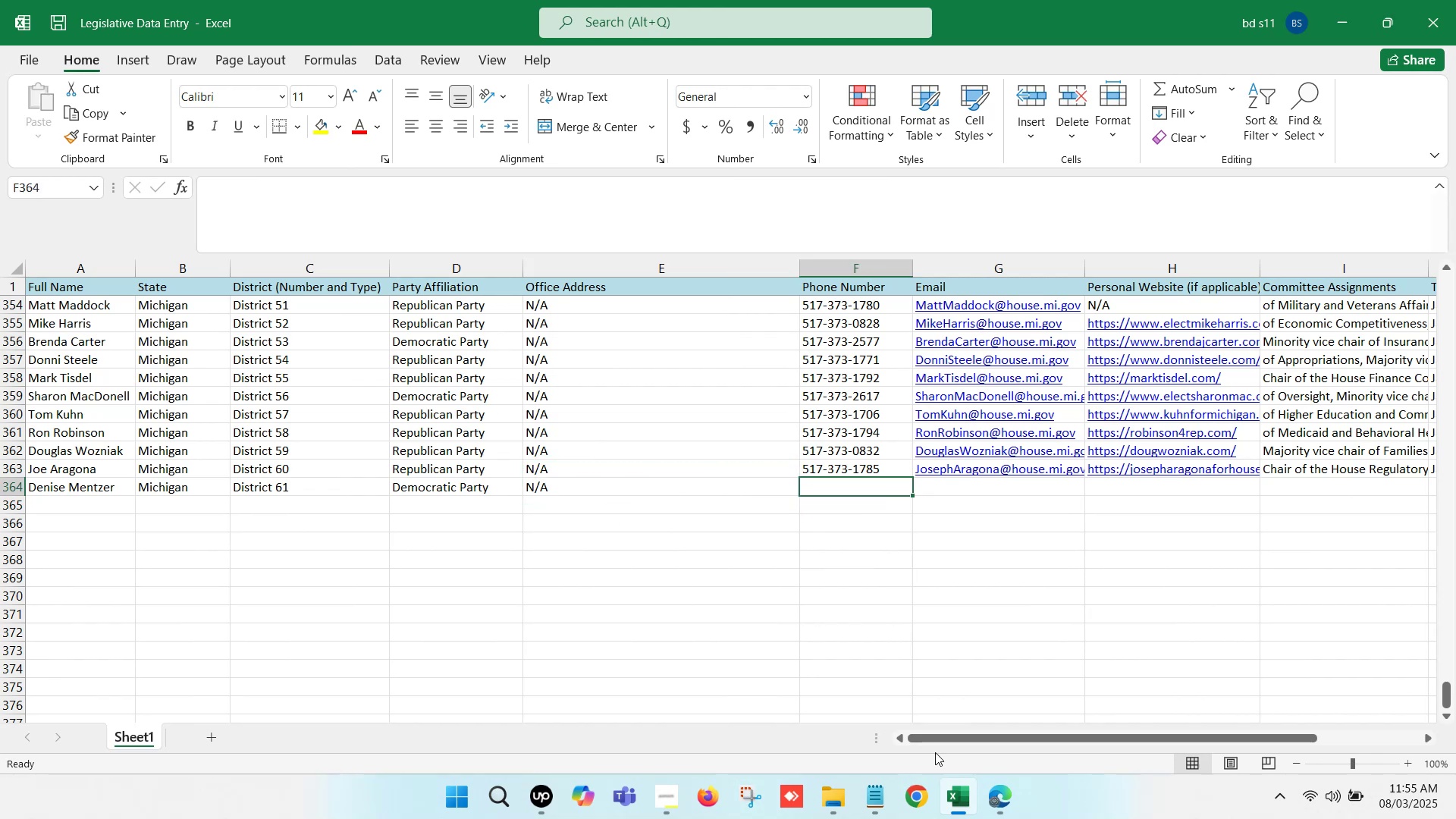 
left_click([964, 798])
 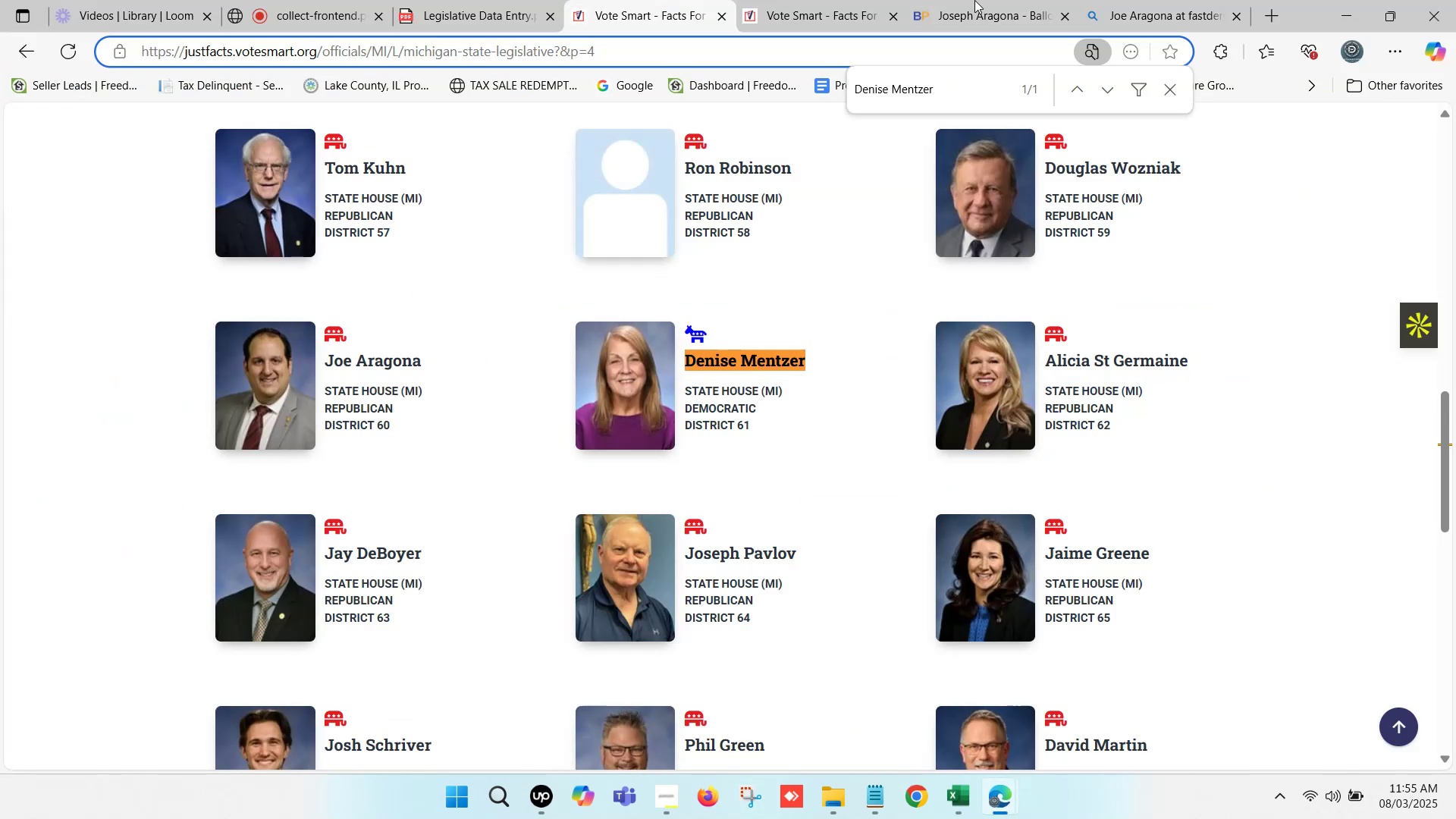 
double_click([944, 0])
 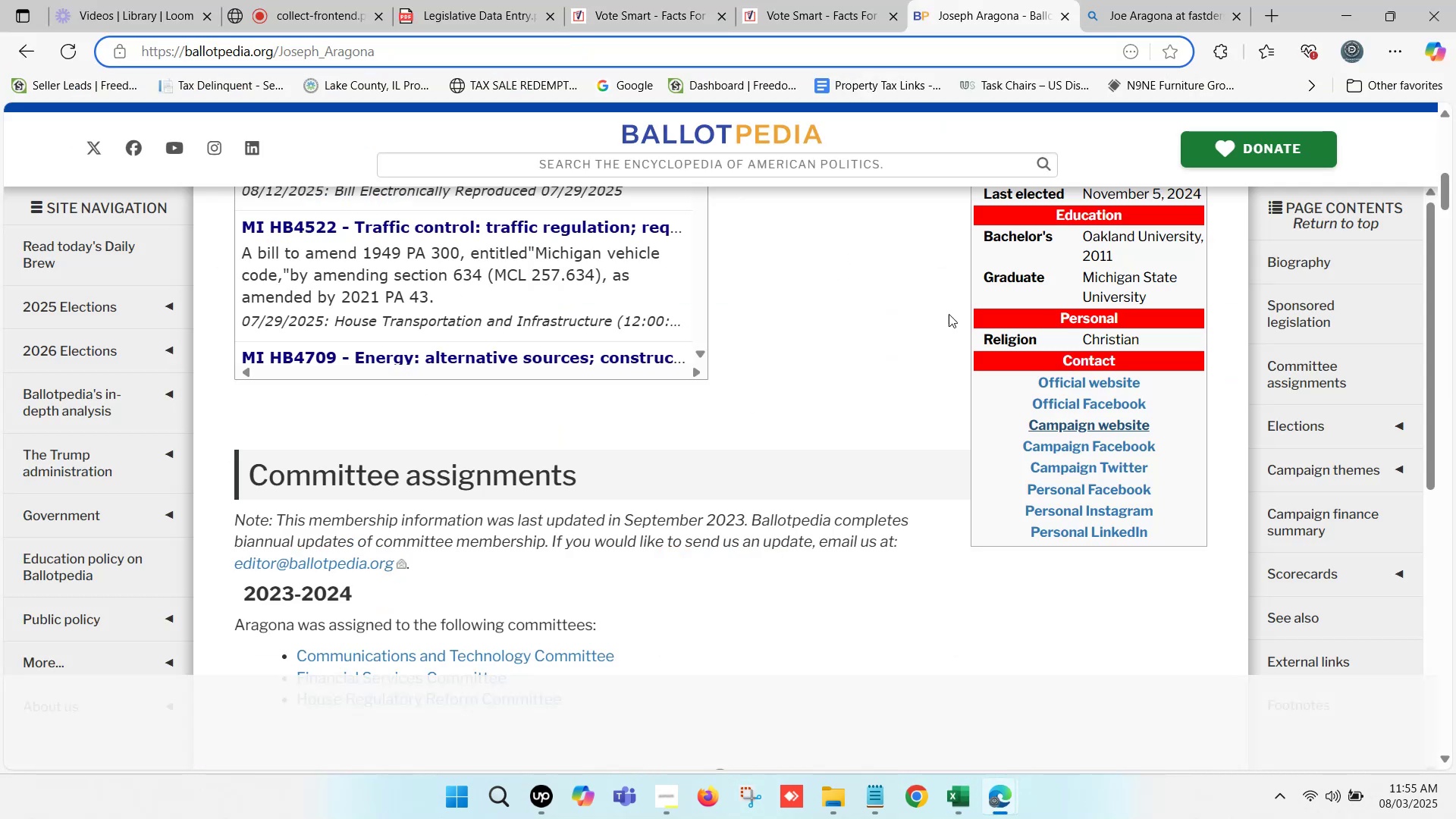 
scroll: coordinate [904, 380], scroll_direction: up, amount: 12.0
 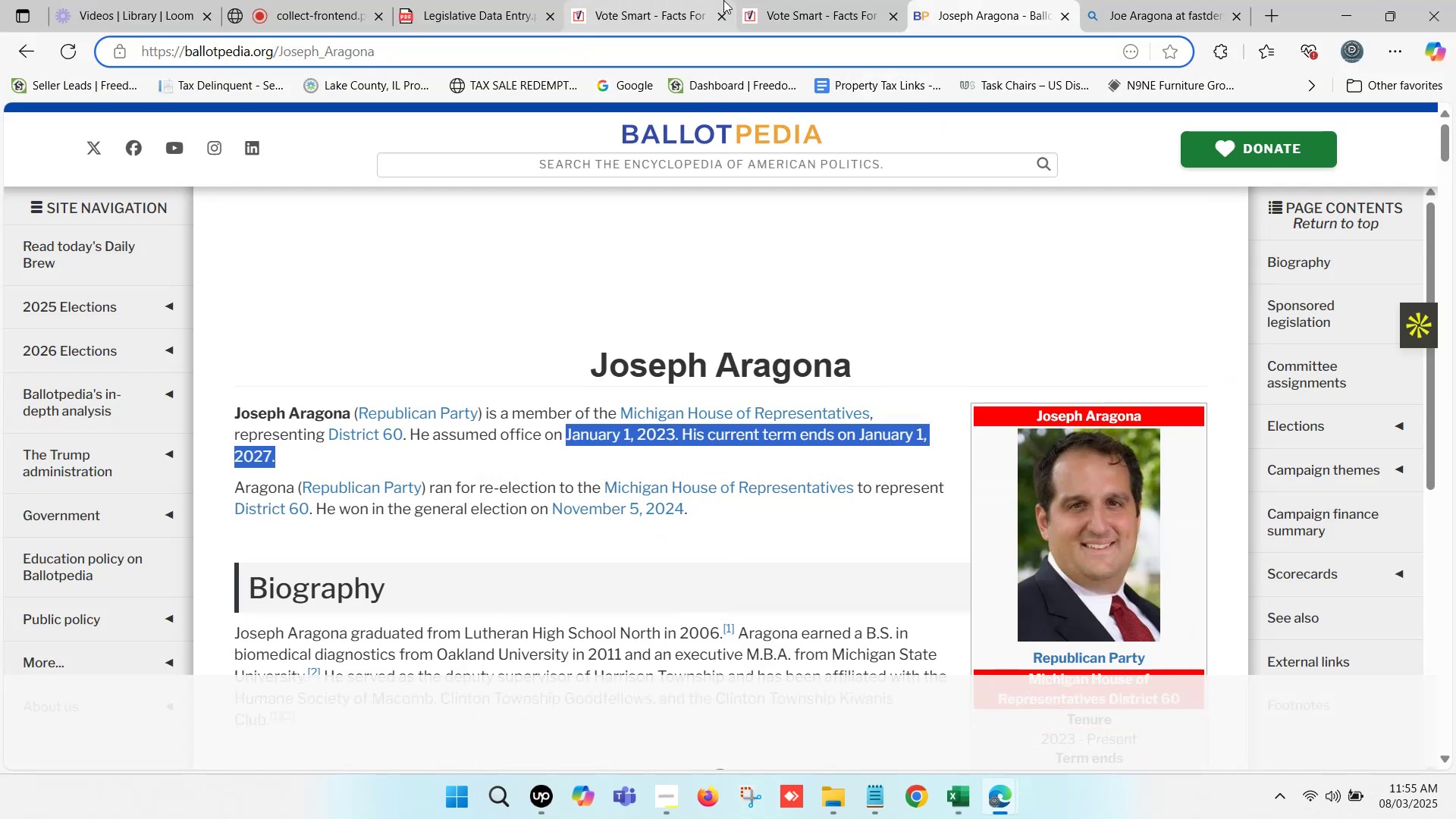 
left_click([820, 0])
 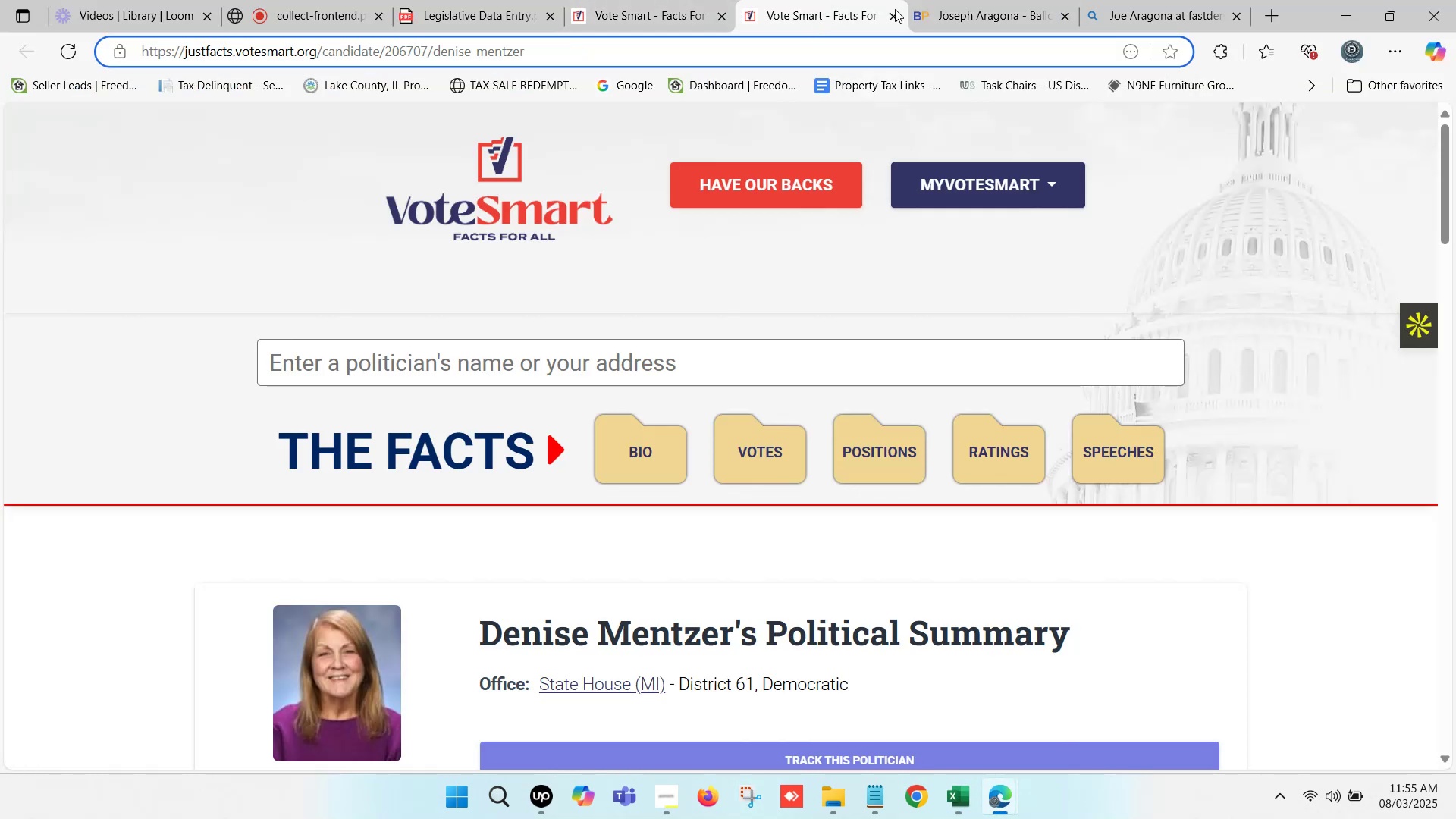 
left_click([890, 14])
 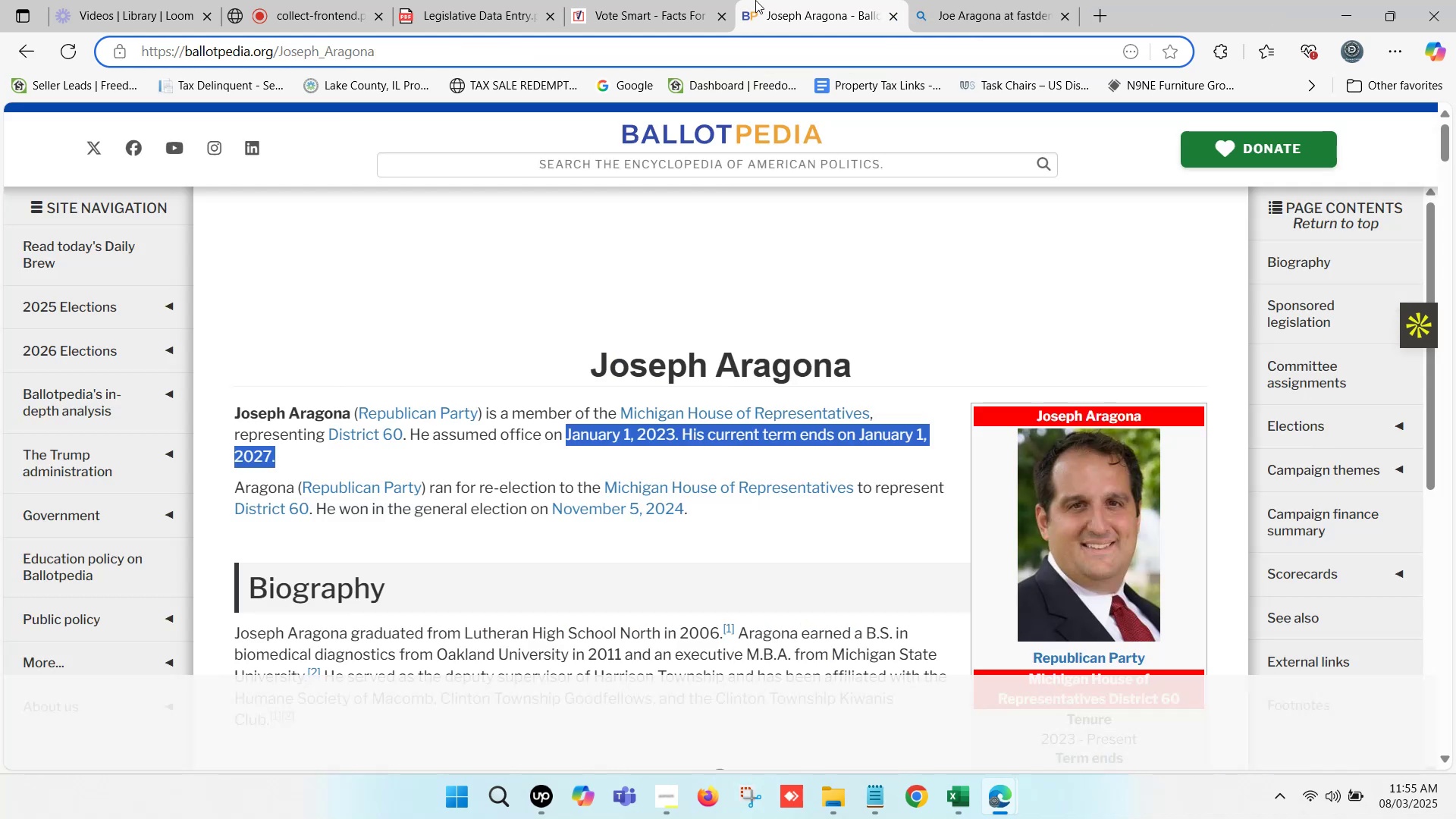 
left_click([623, 0])
 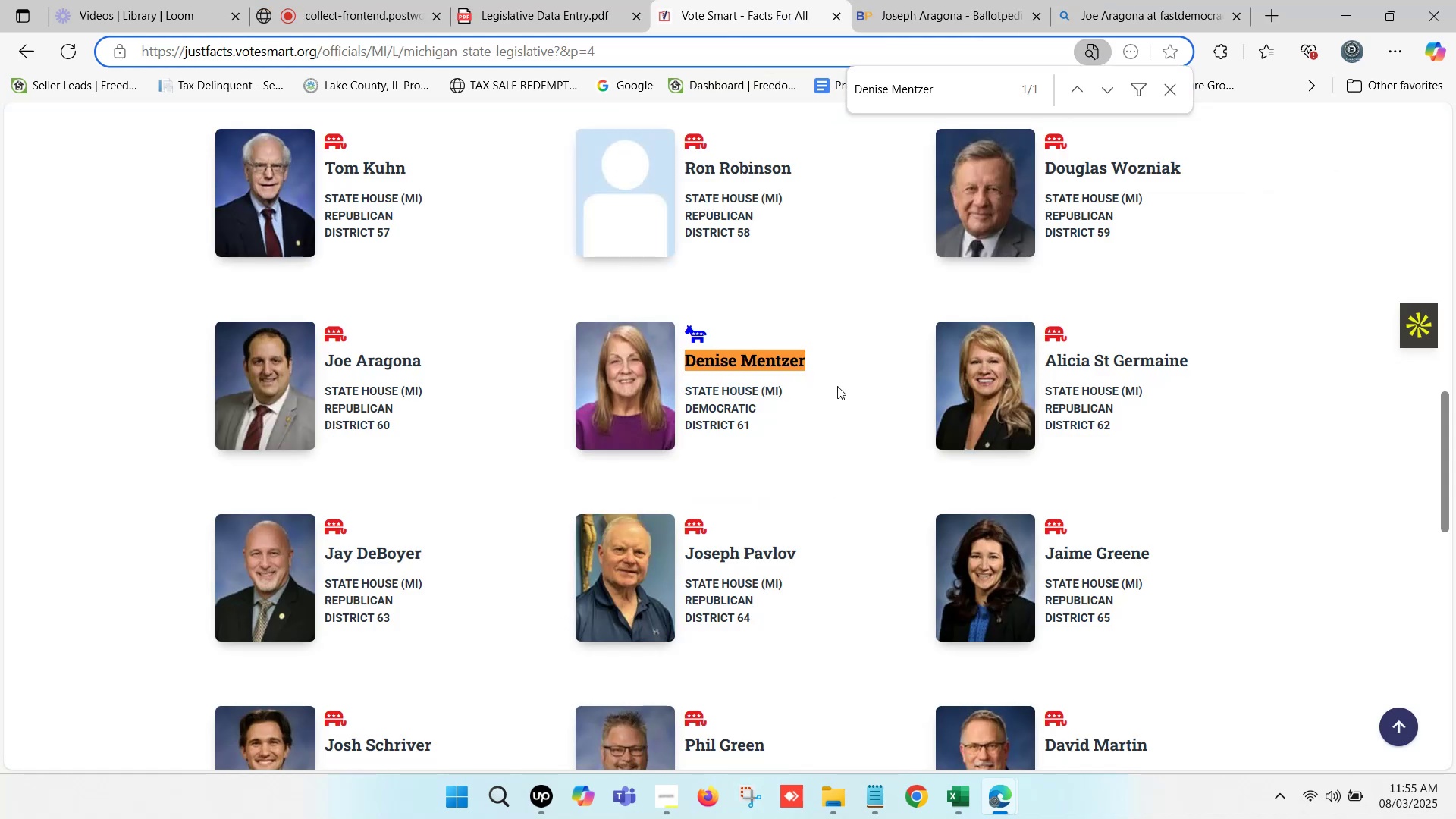 
left_click_drag(start_coordinate=[821, 372], to_coordinate=[684, 364])
 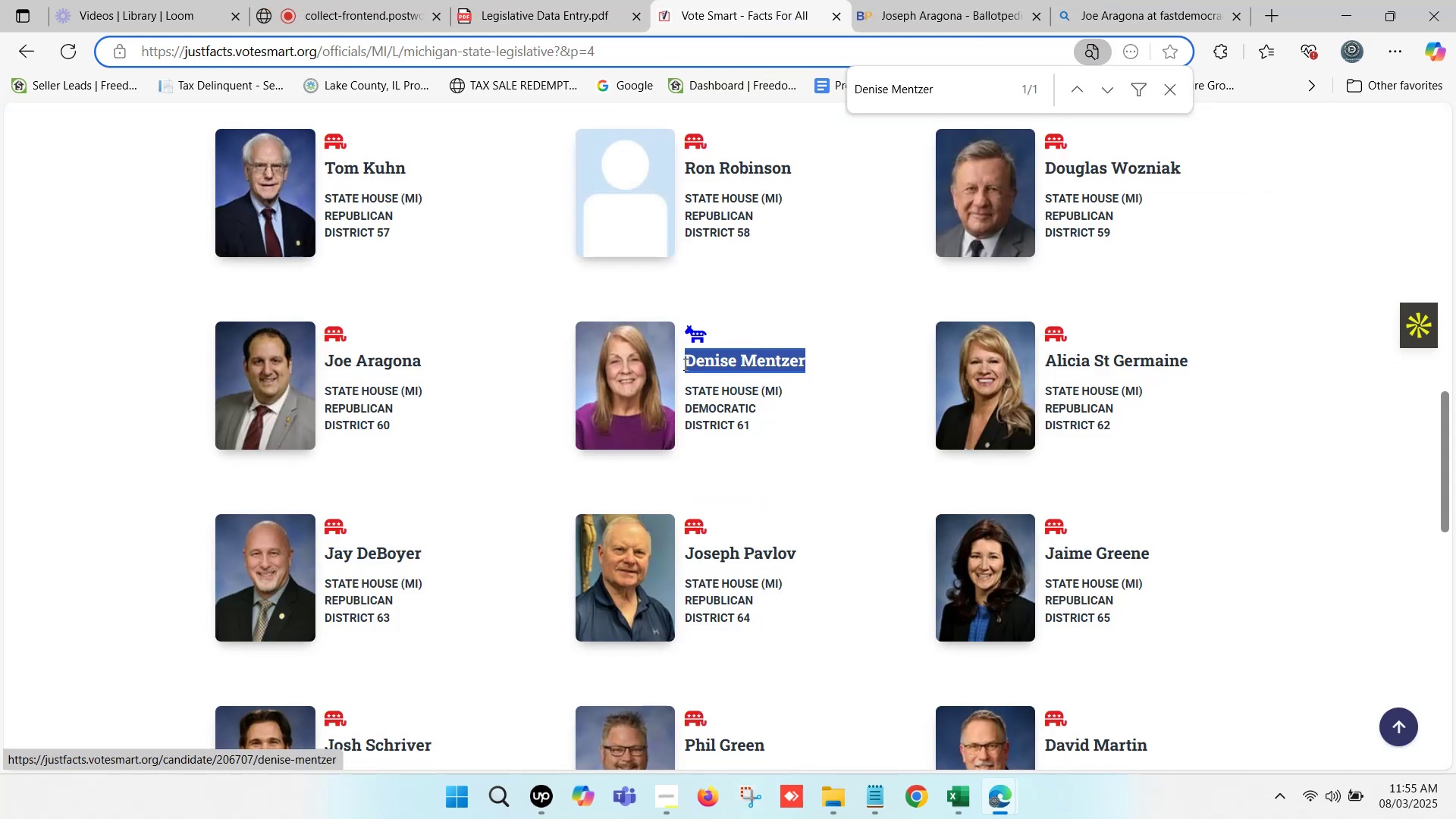 
key(Control+C)
 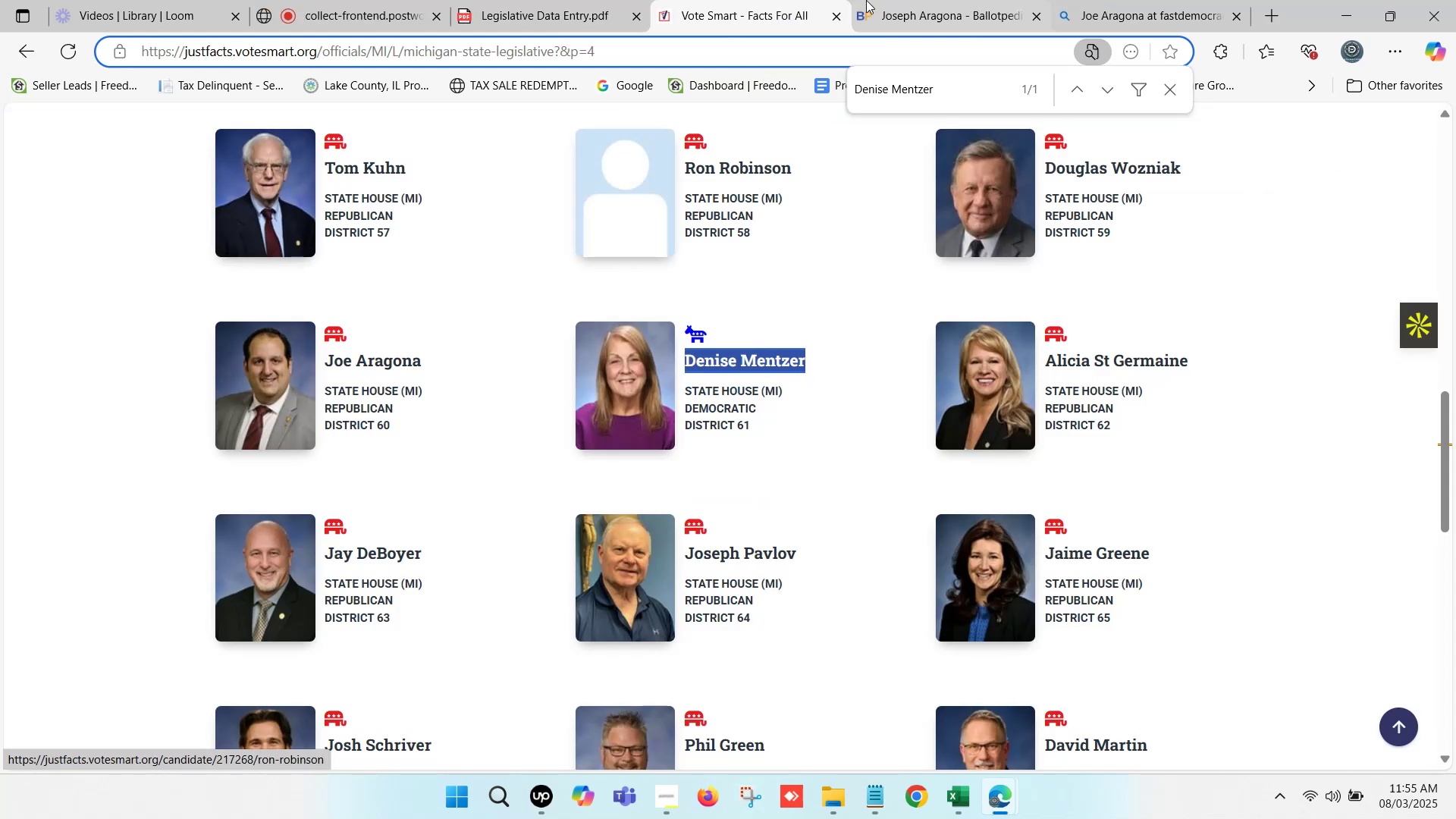 
left_click([867, 0])
 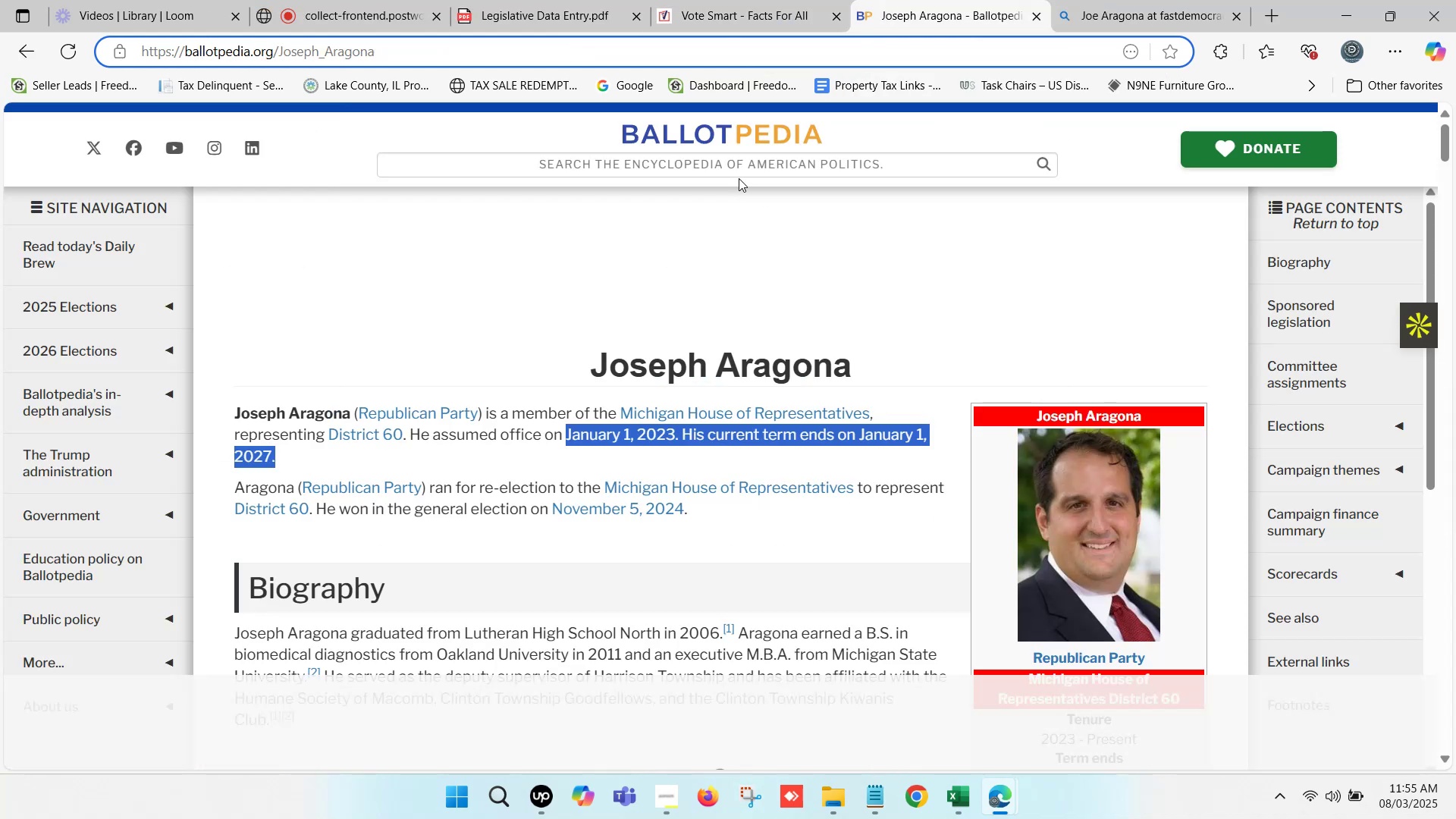 
key(Control+V)
 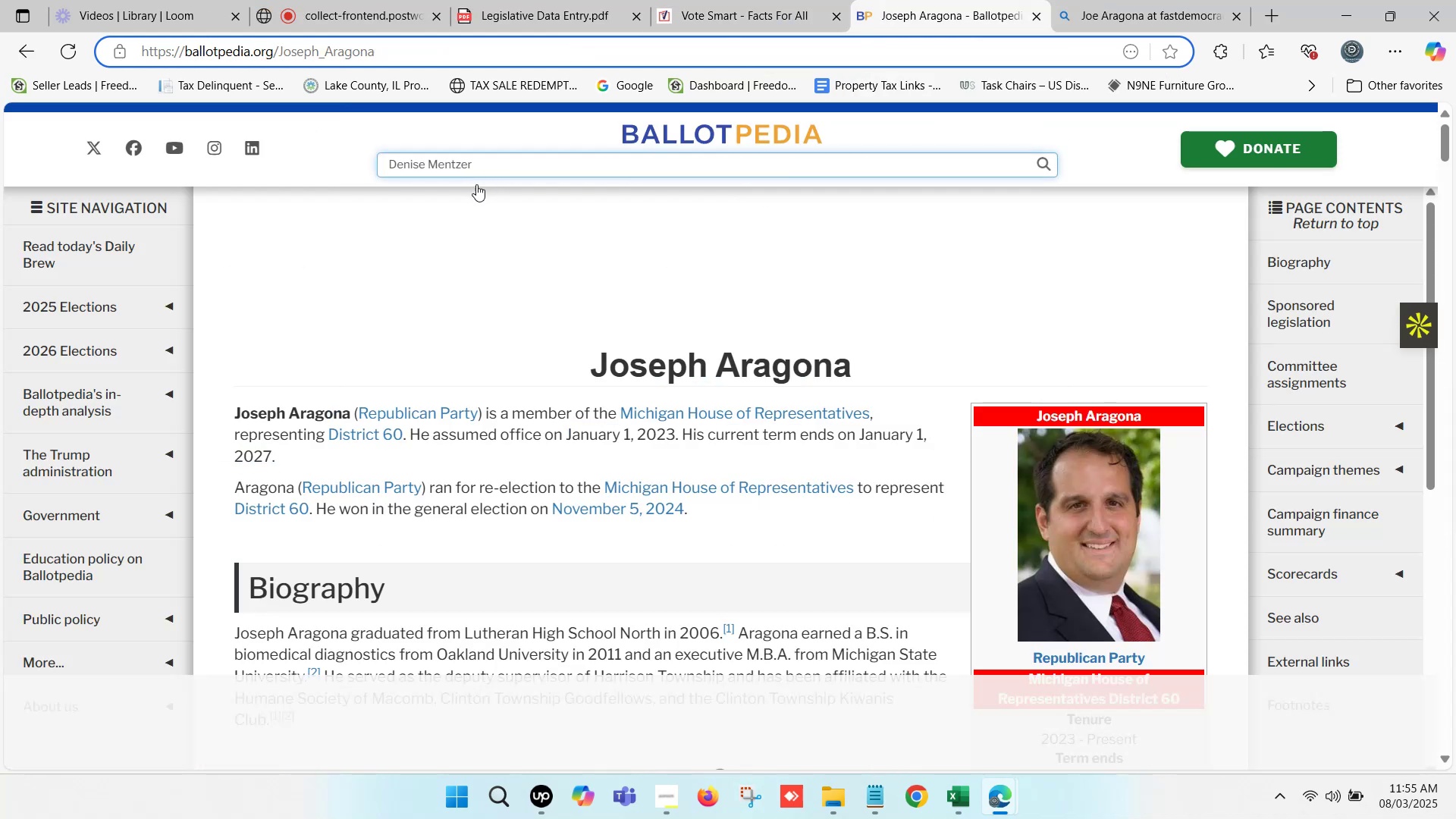 
left_click([473, 187])
 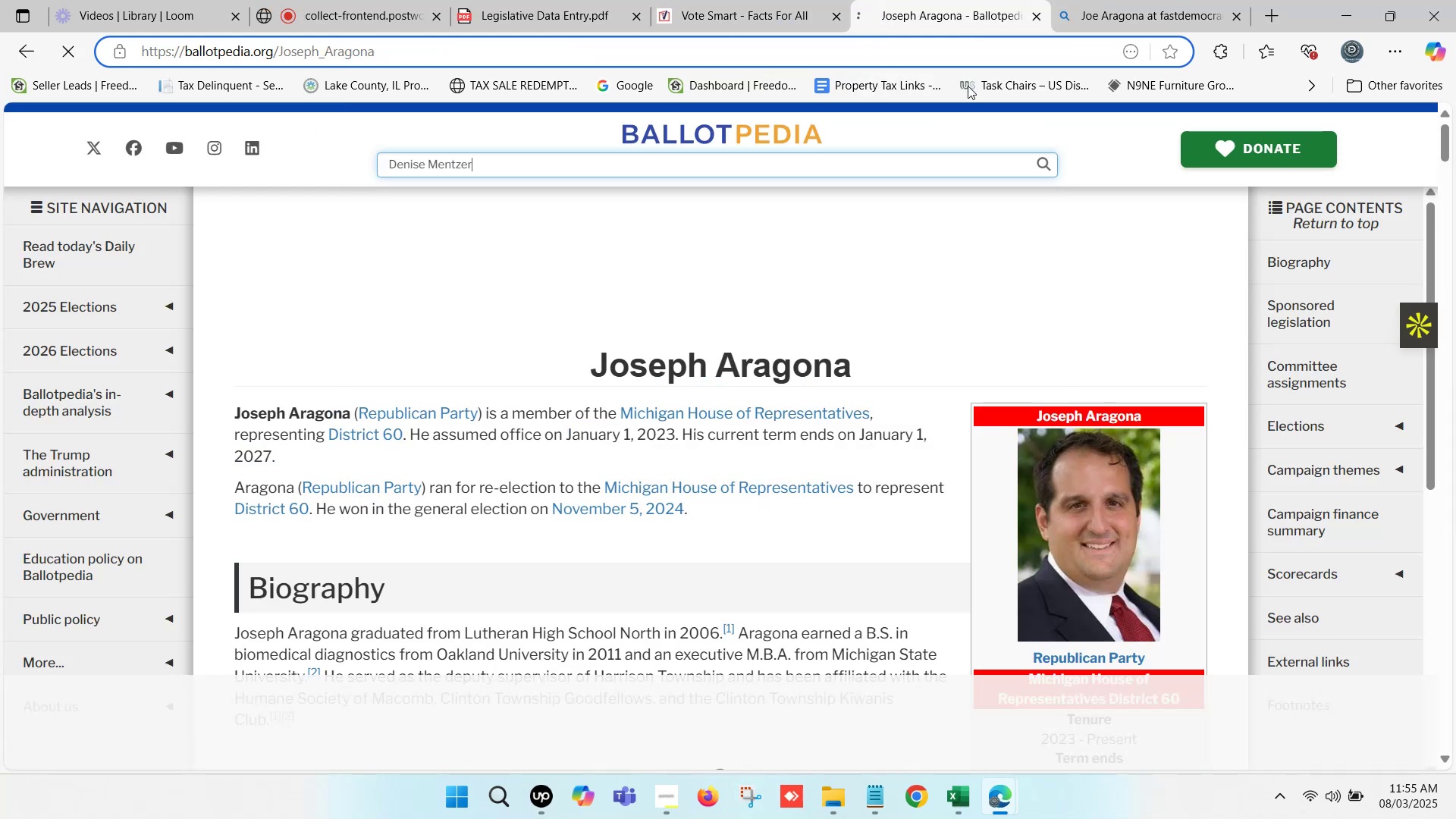 
left_click([1139, 0])
 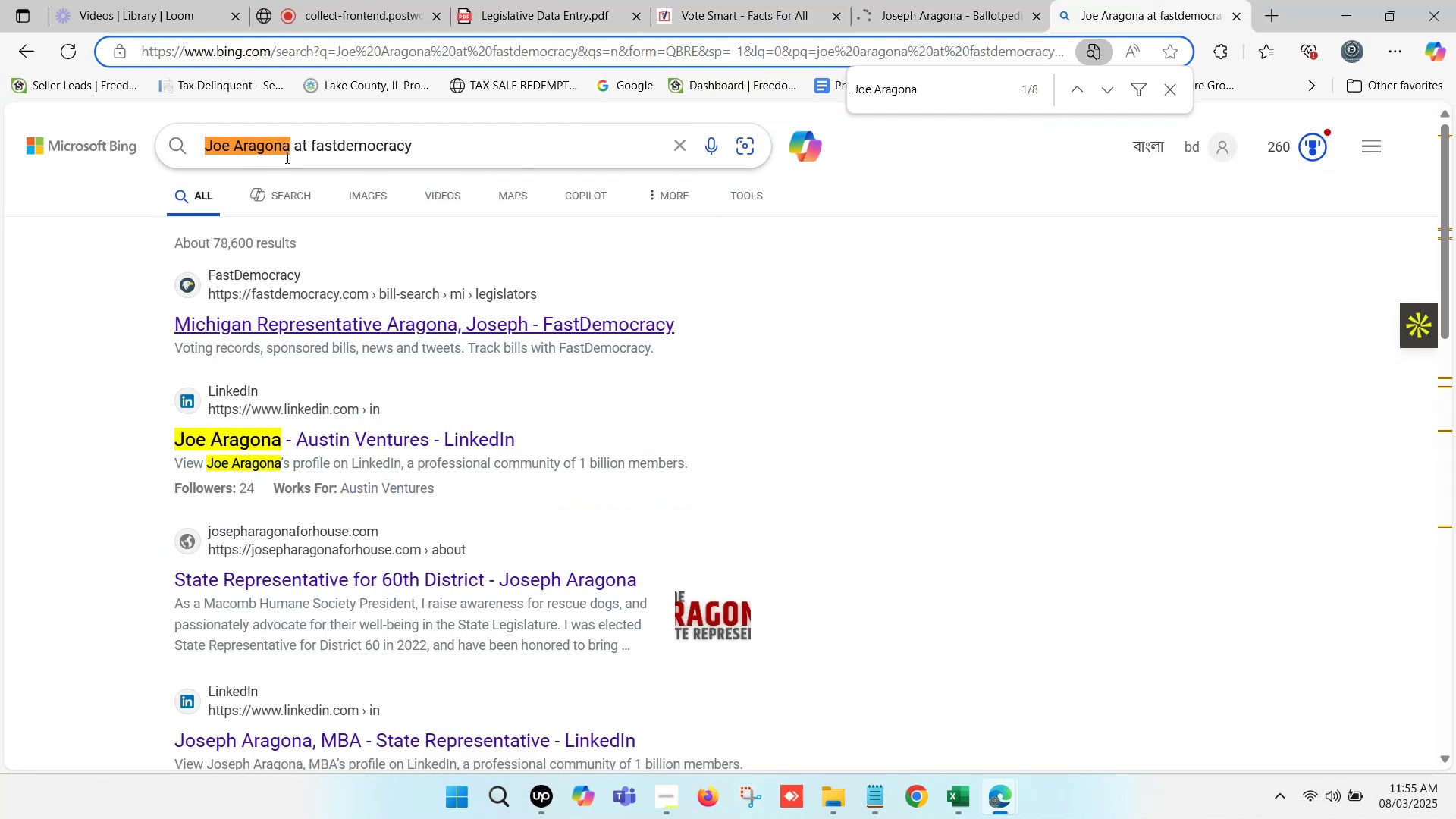 
left_click_drag(start_coordinate=[289, 142], to_coordinate=[202, 153])
 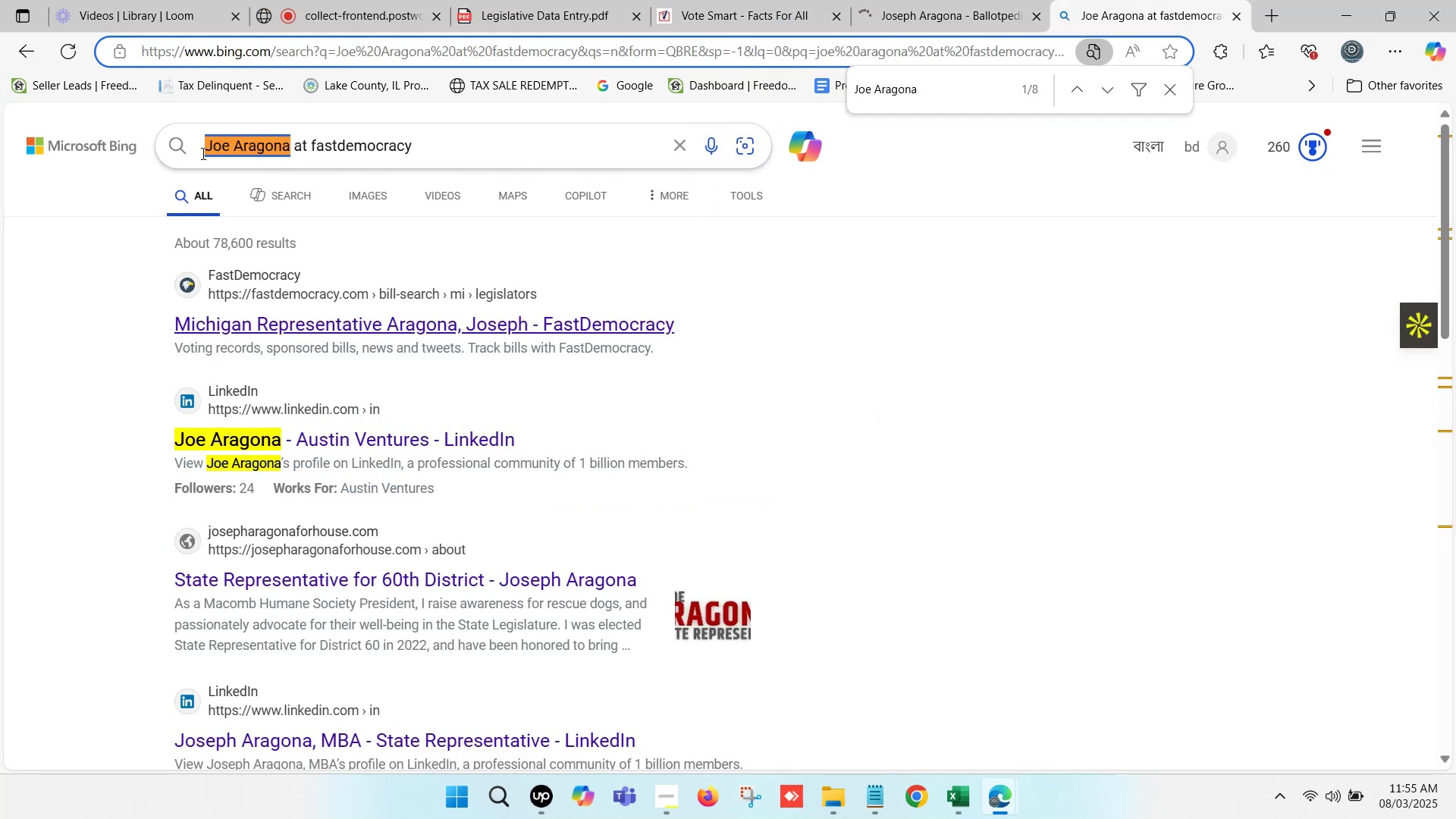 
key(Control+ControlLeft)
 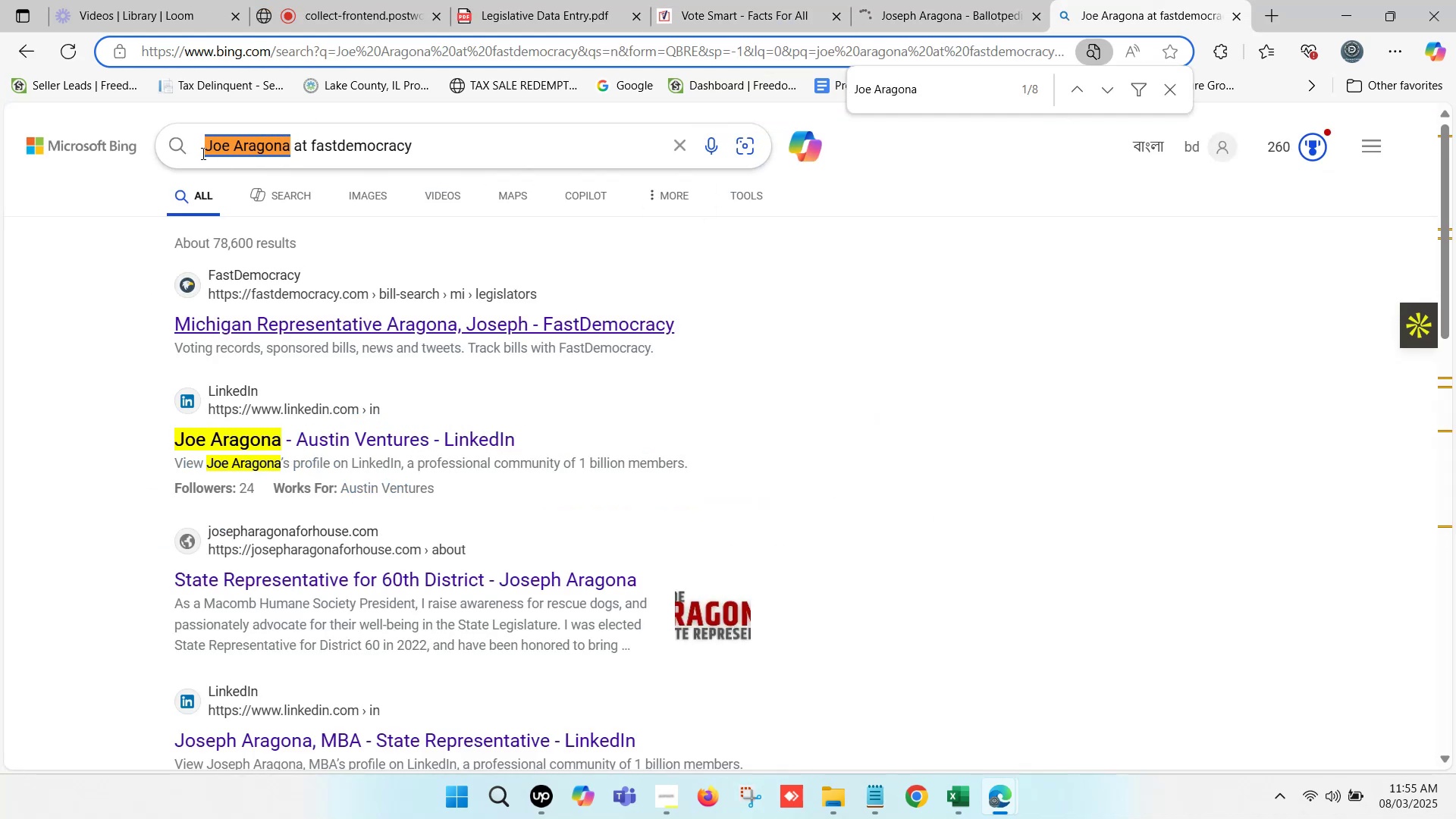 
key(V)
 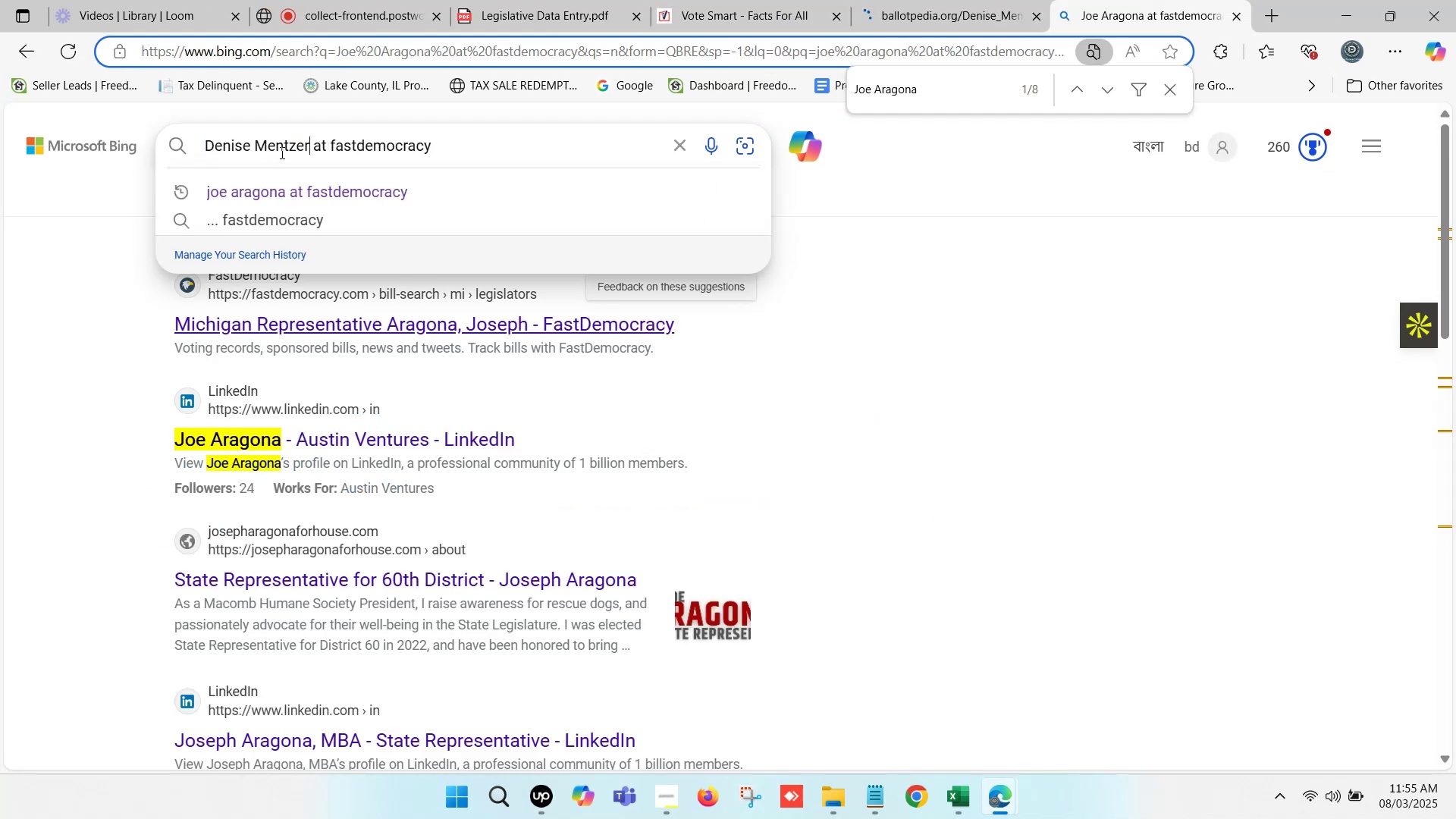 
key(Enter)
 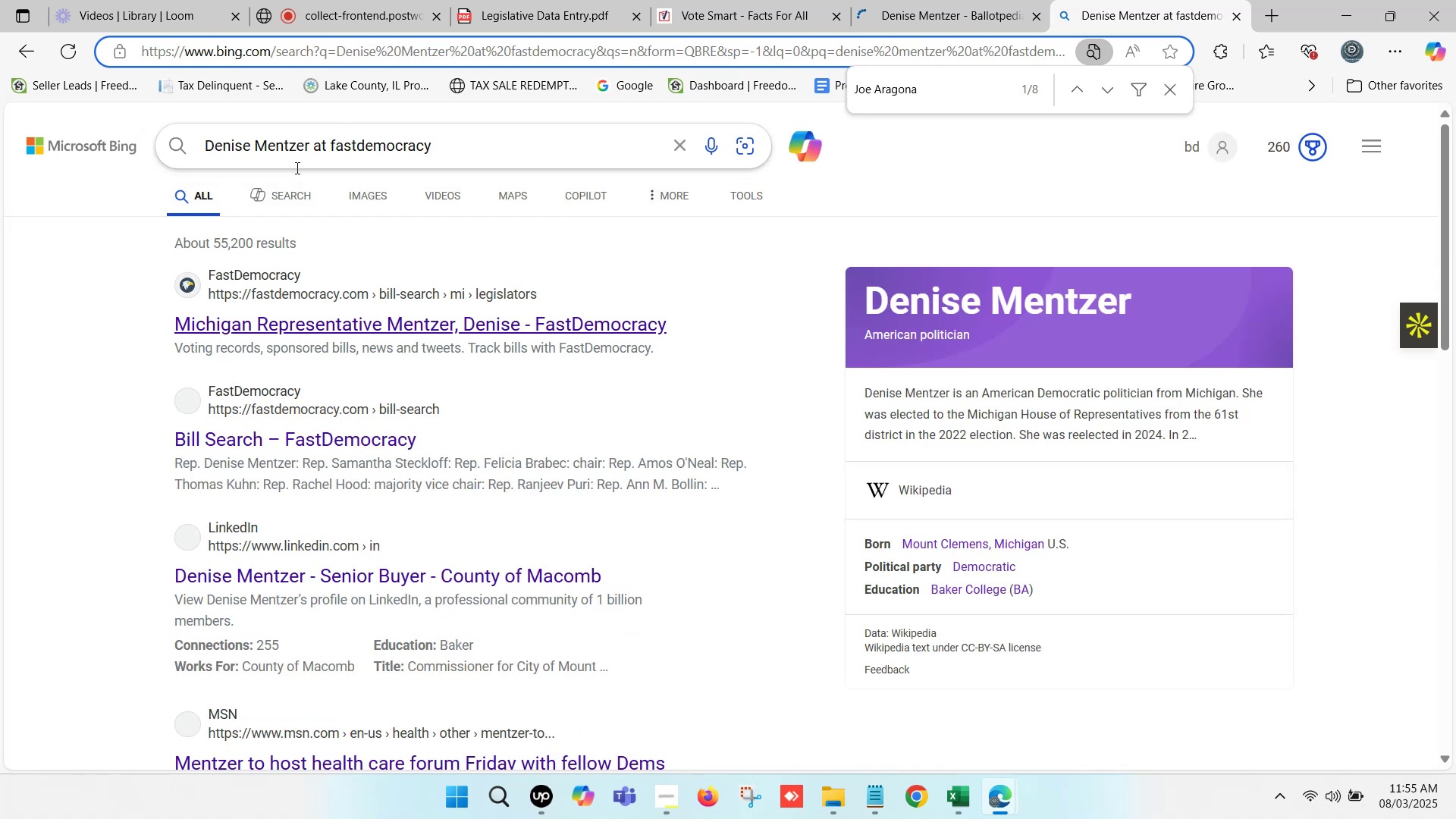 
left_click([331, 0])
 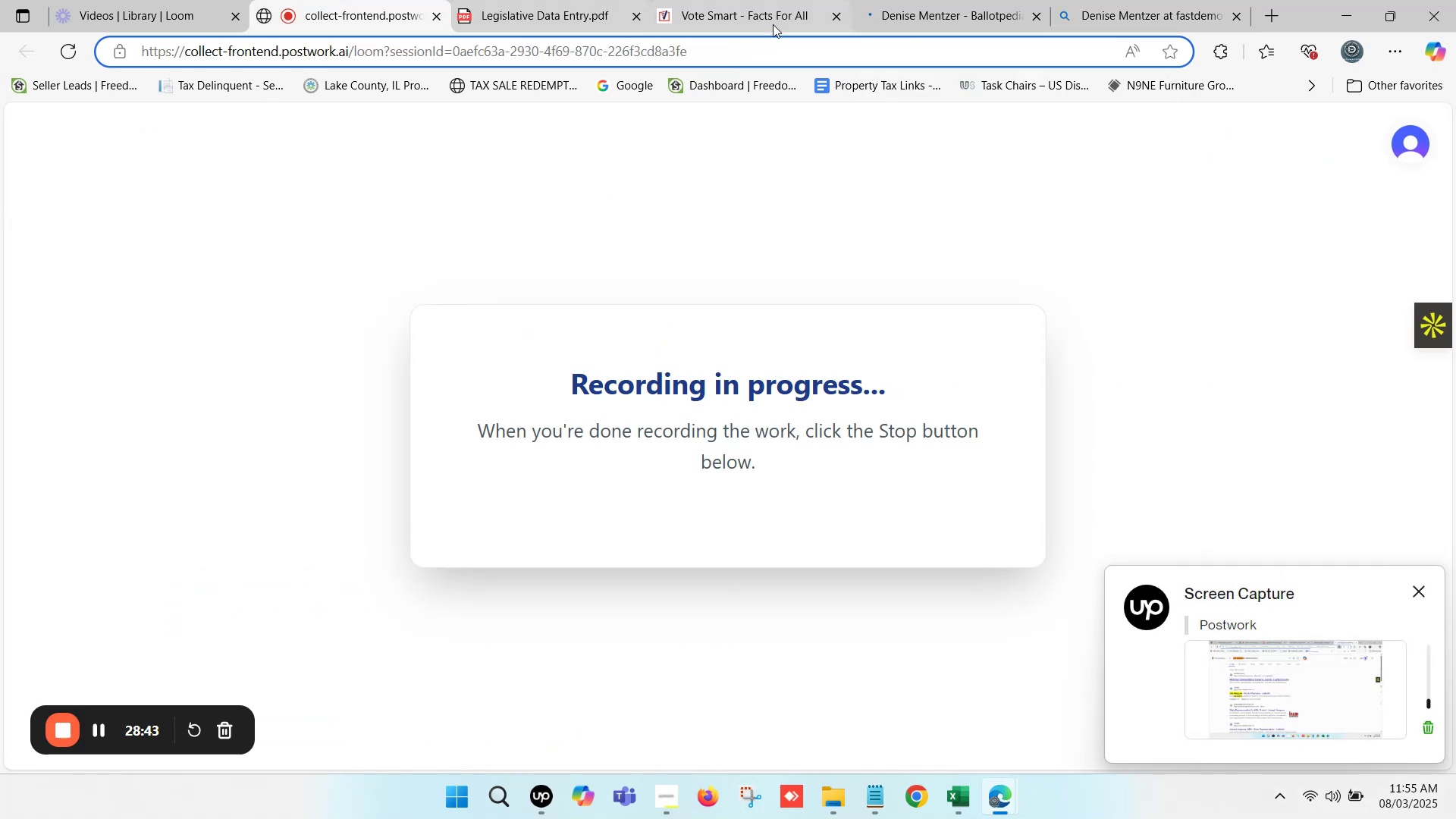 
left_click([1139, 0])
 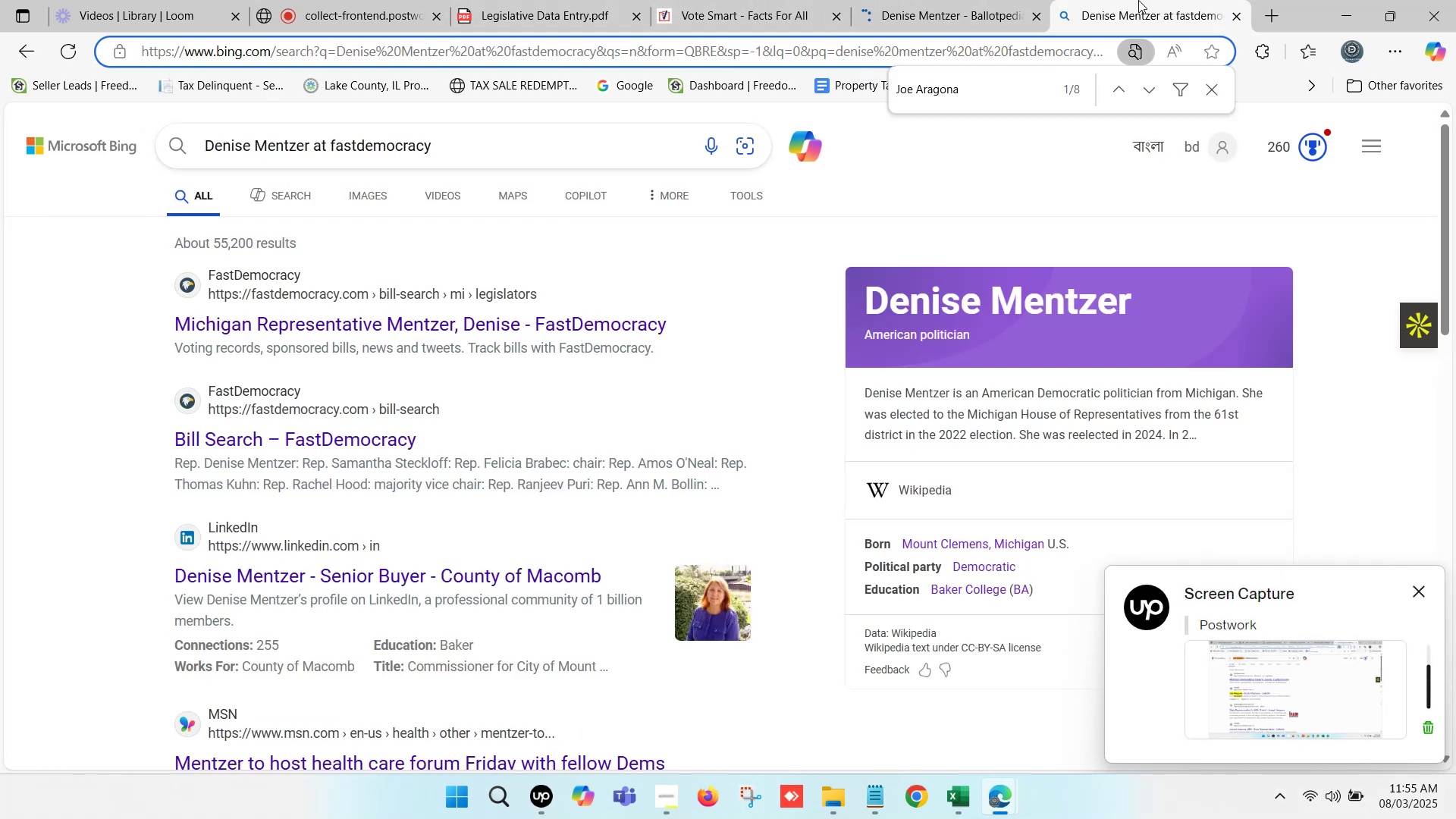 
double_click([920, 0])
 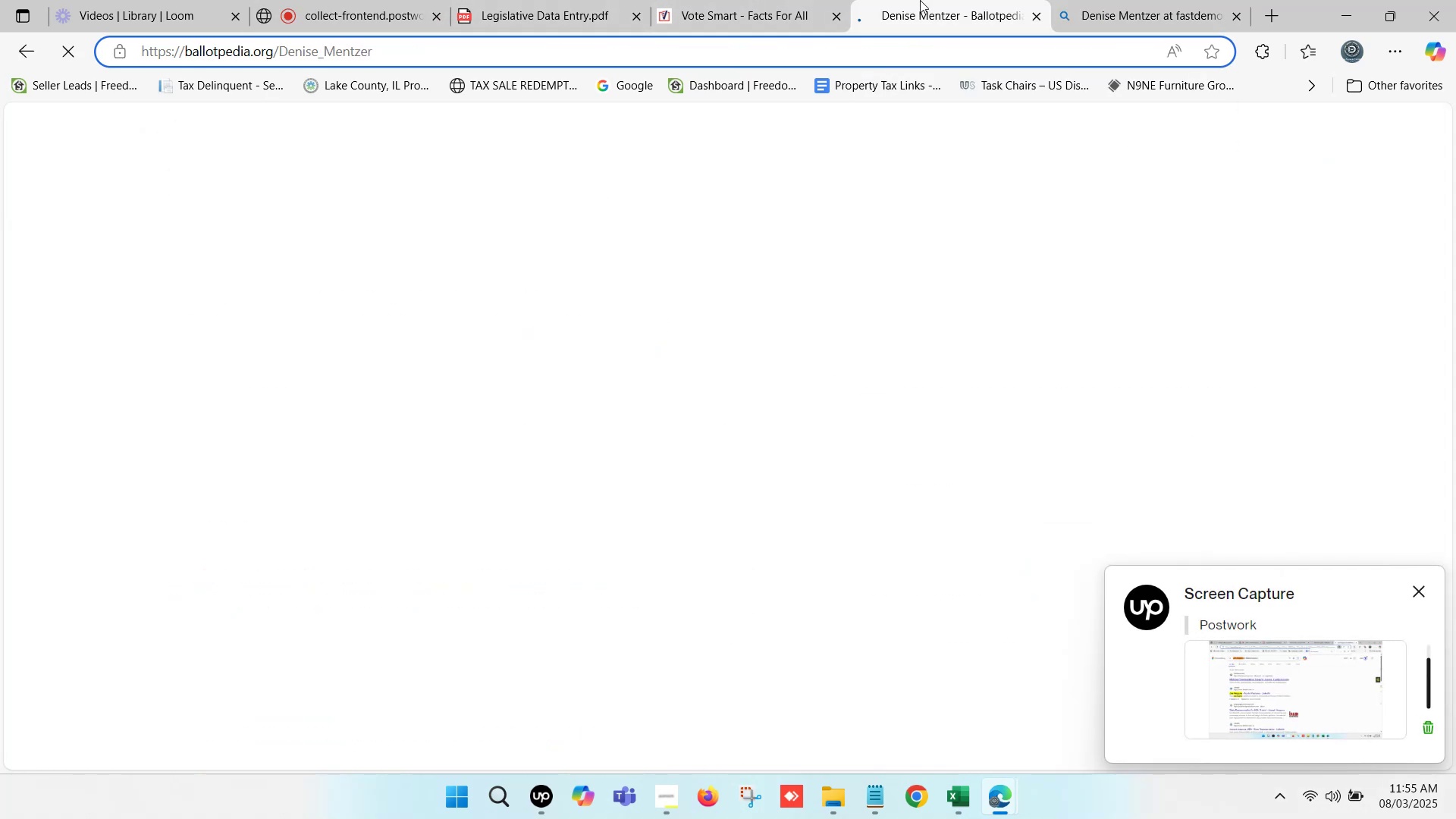 
left_click([920, 0])
 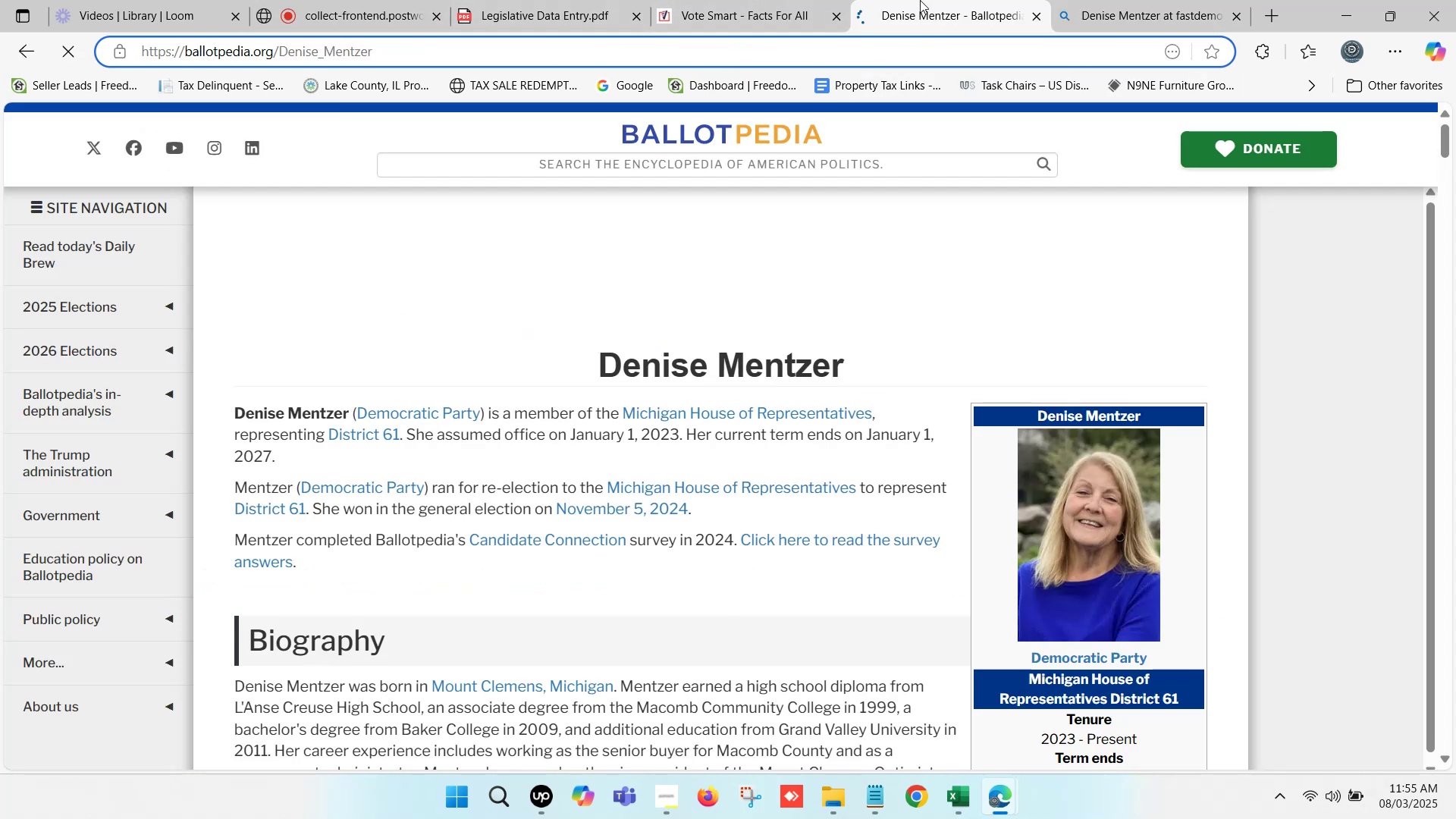 
triple_click([920, 0])
 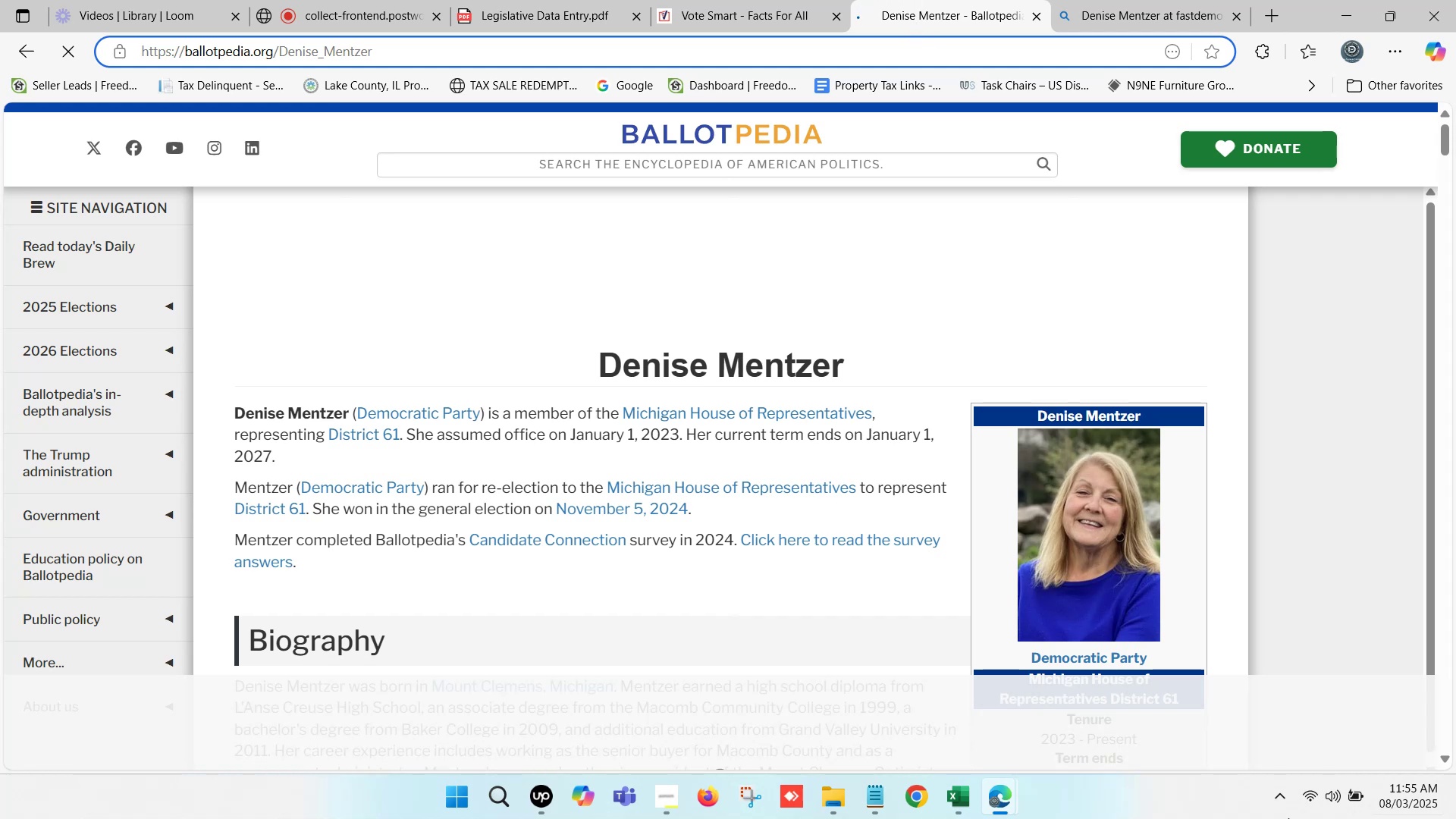 
wait(5.17)
 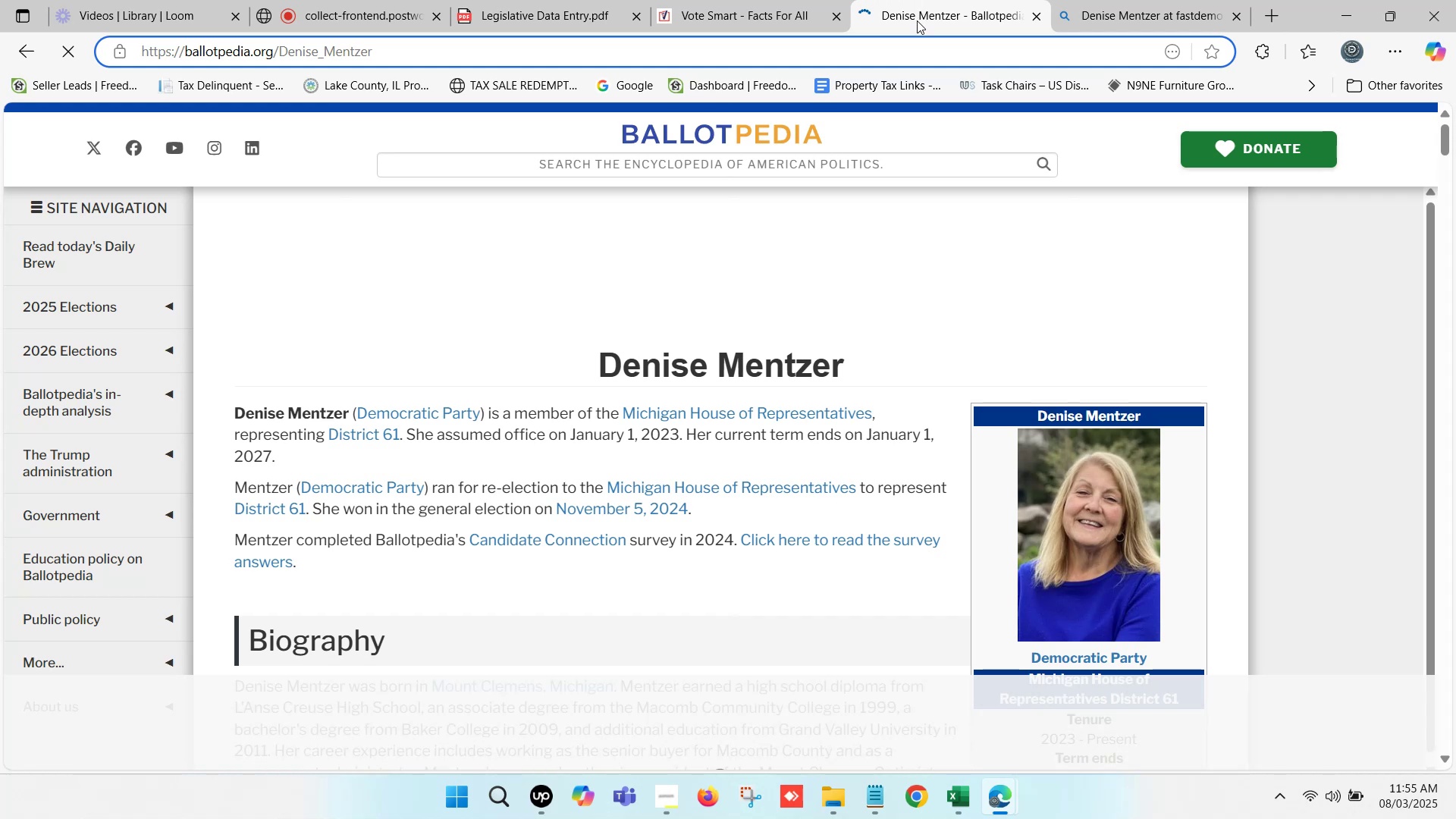 
left_click([652, 170])
 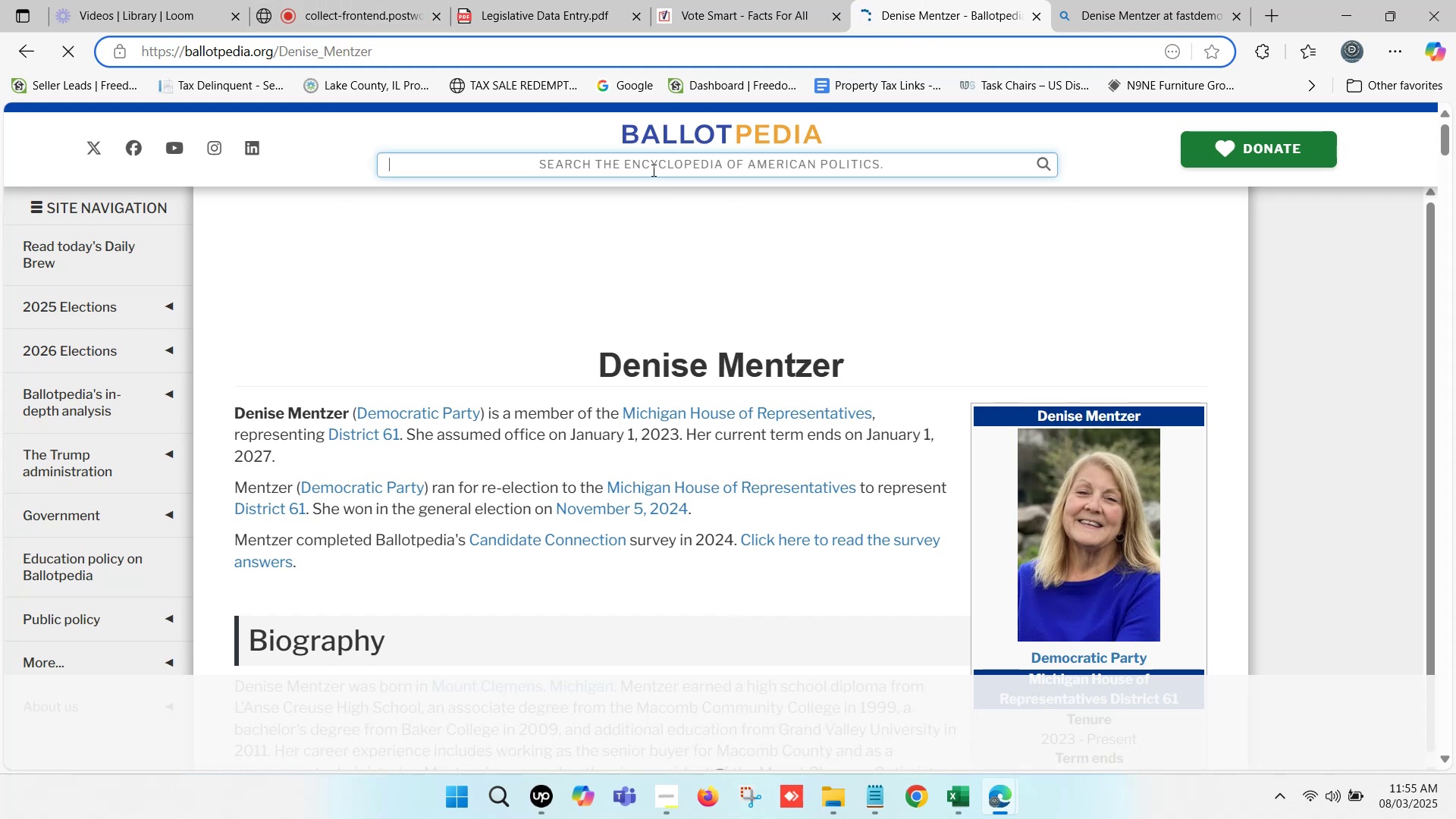 
hold_key(key=ControlLeft, duration=1.01)
 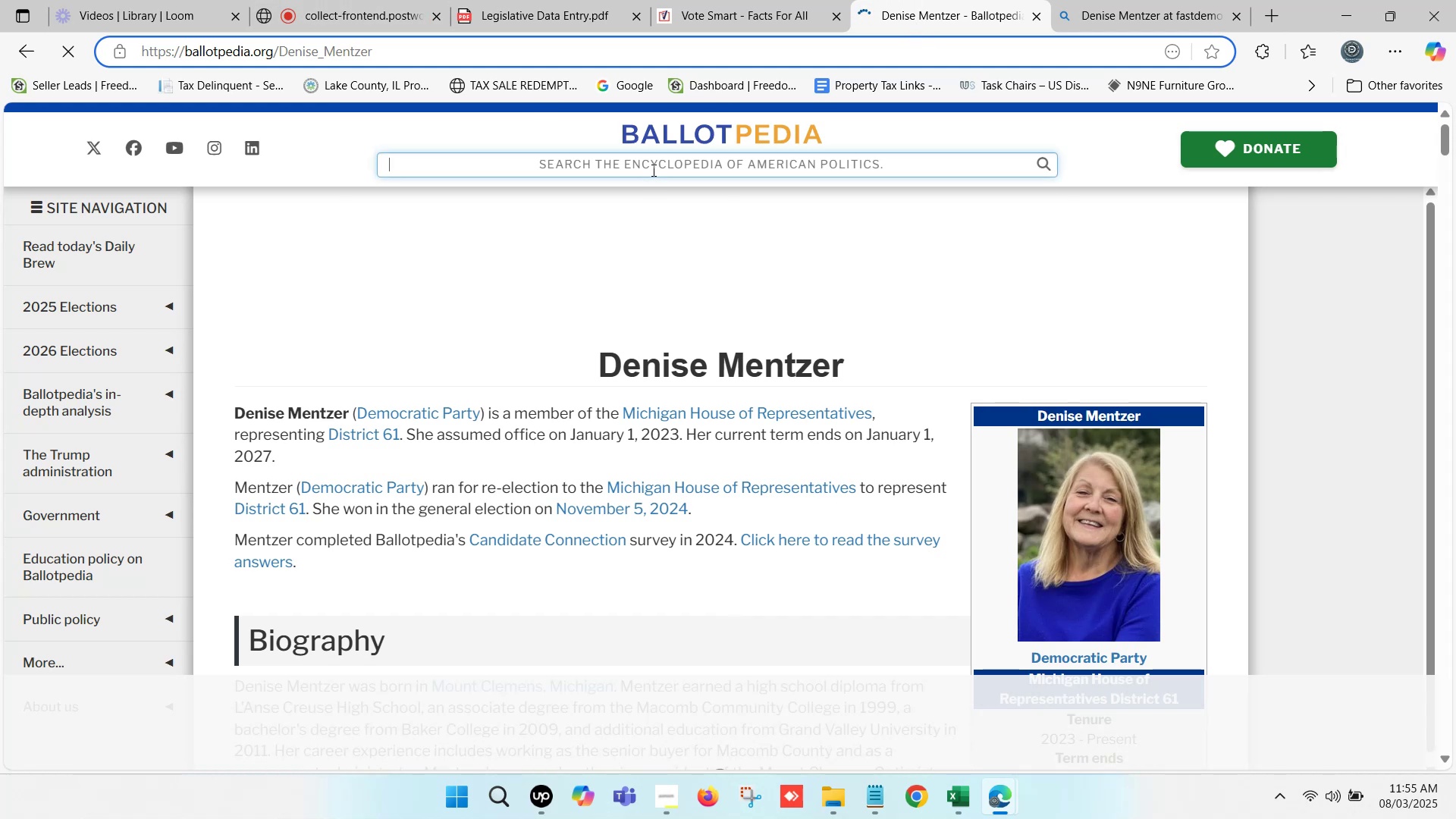 
key(Control+F)
 